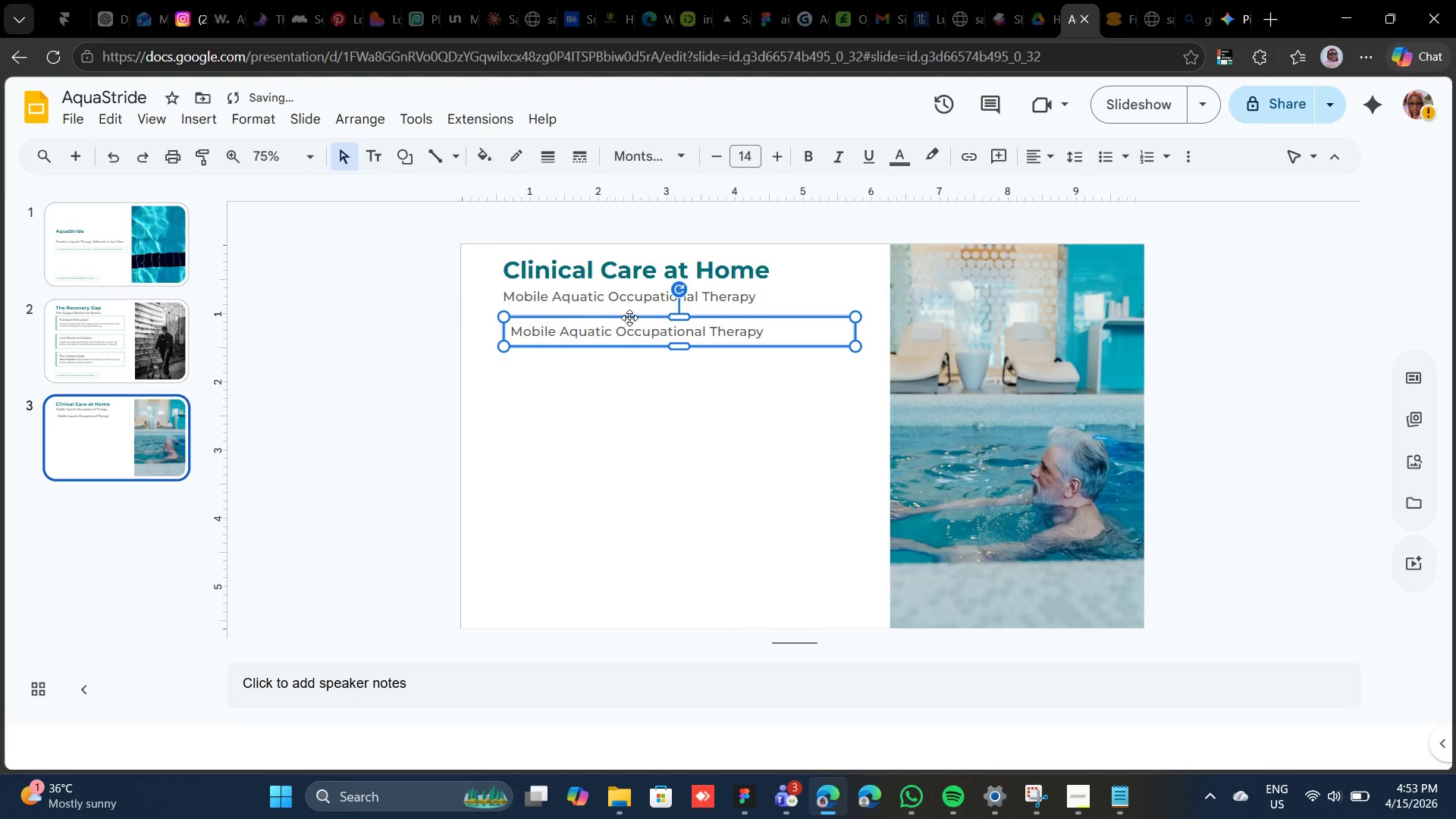 
left_click_drag(start_coordinate=[629, 318], to_coordinate=[642, 320])
 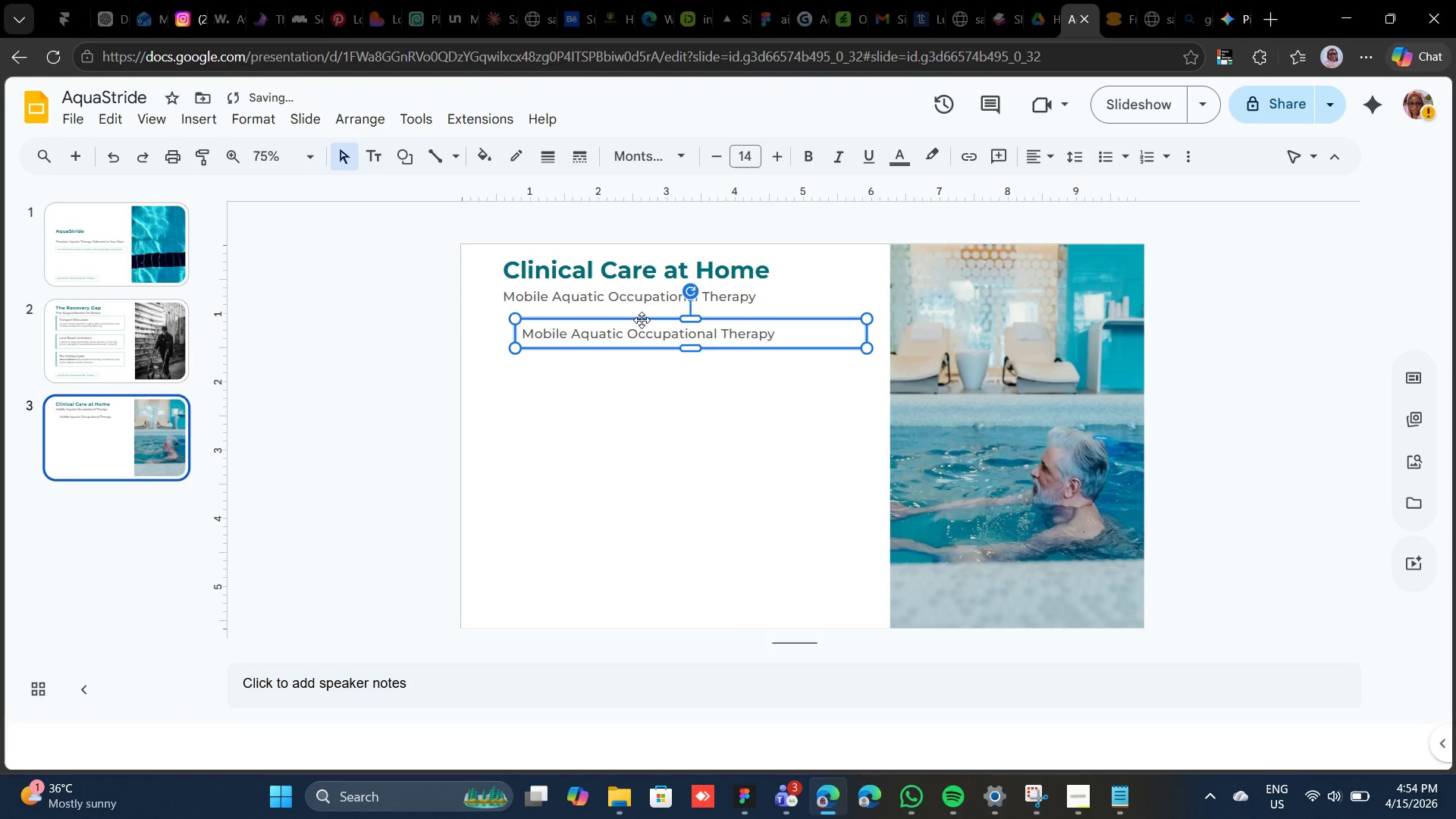 
left_click_drag(start_coordinate=[642, 320], to_coordinate=[626, 316])
 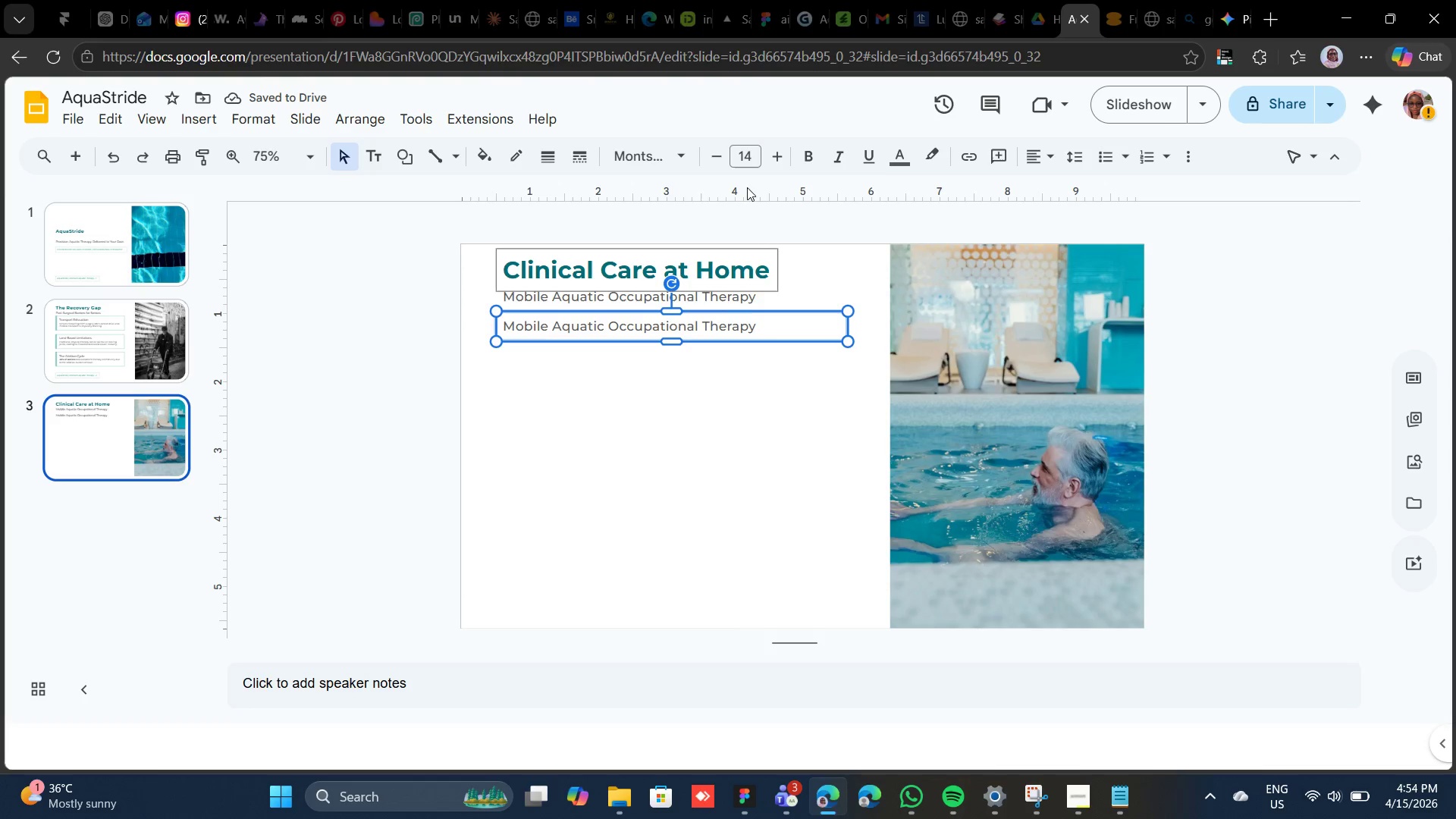 
double_click([740, 157])
 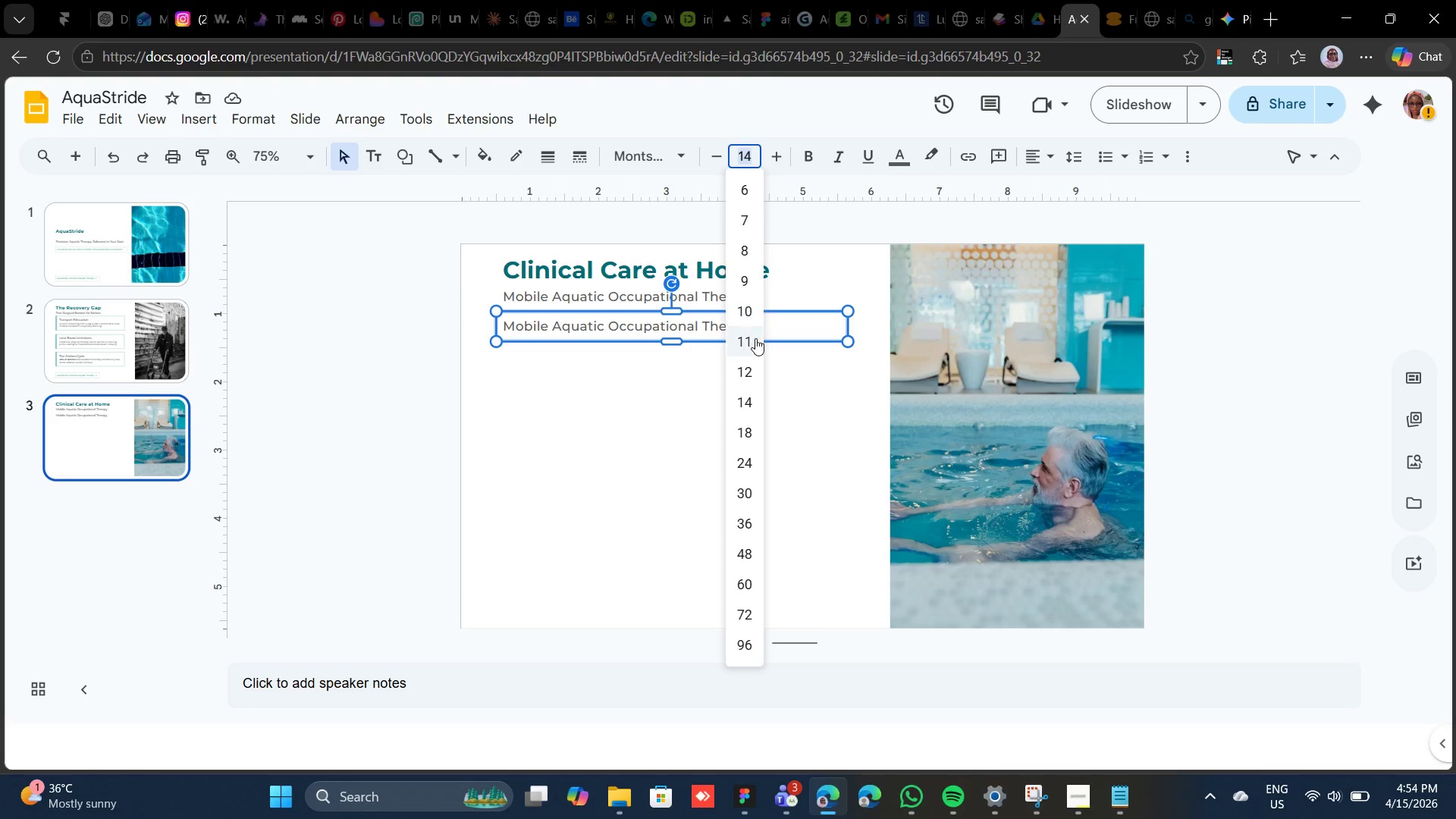 
left_click([755, 334])
 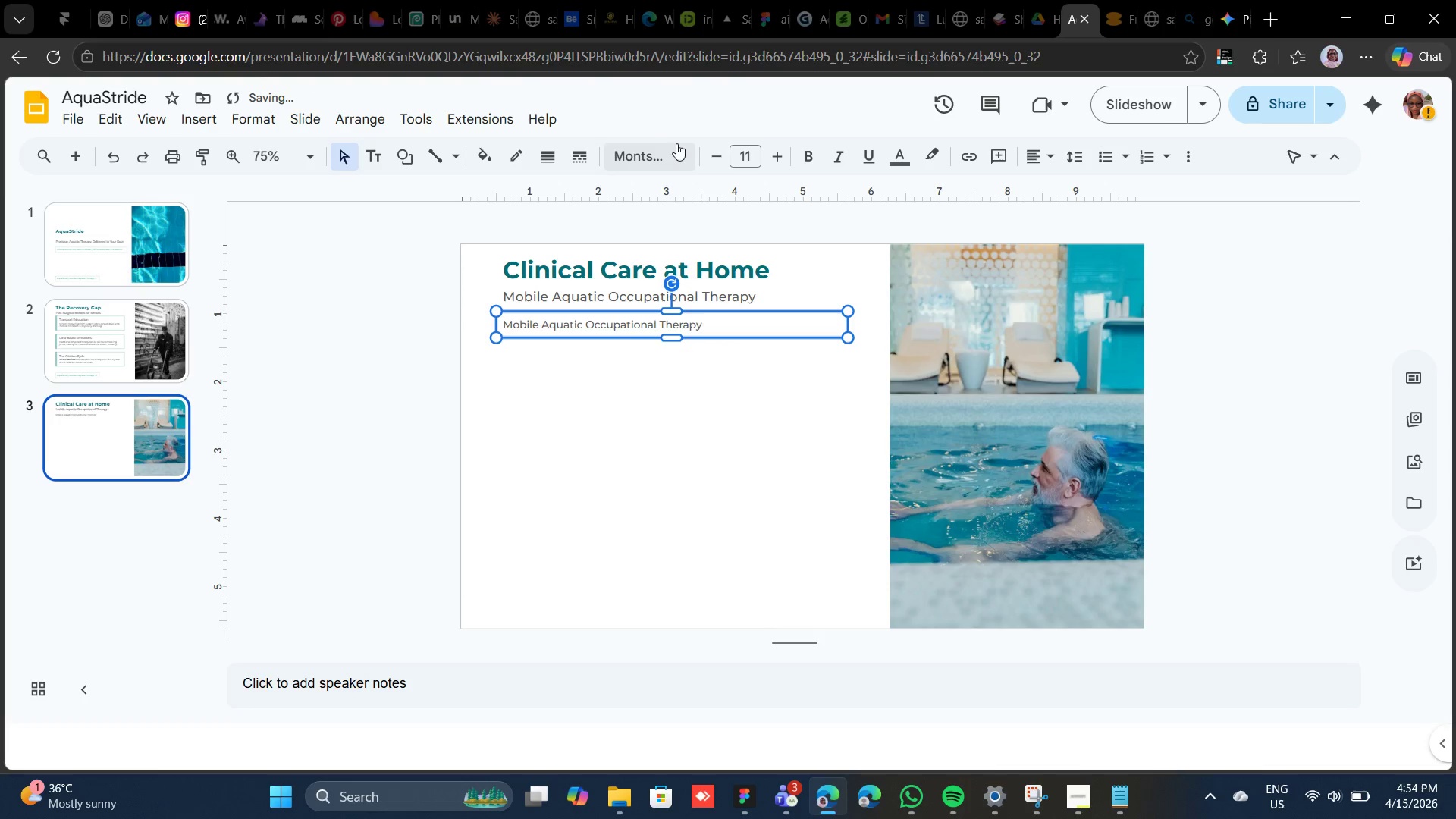 
left_click([679, 148])
 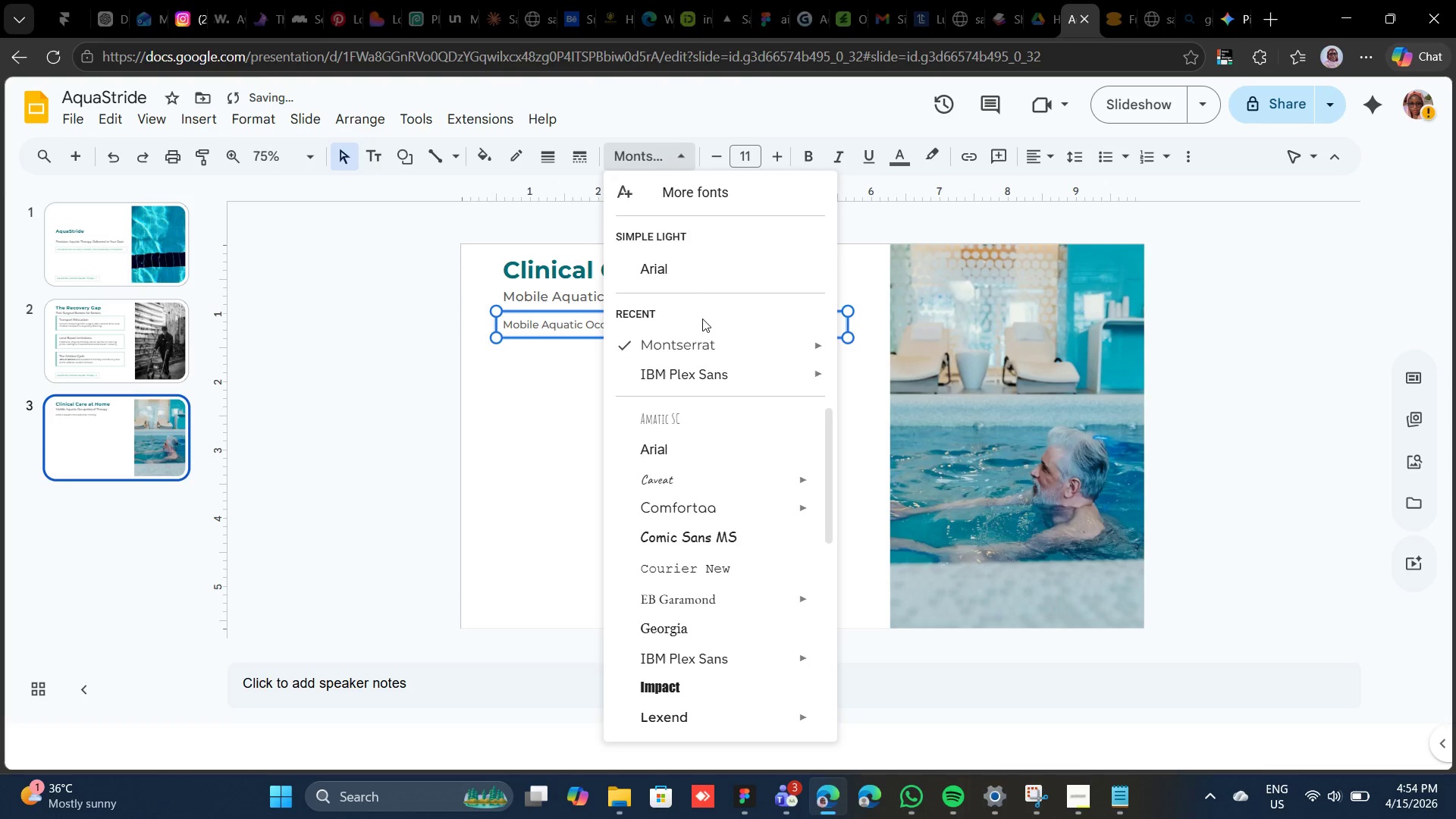 
mouse_move([732, 348])
 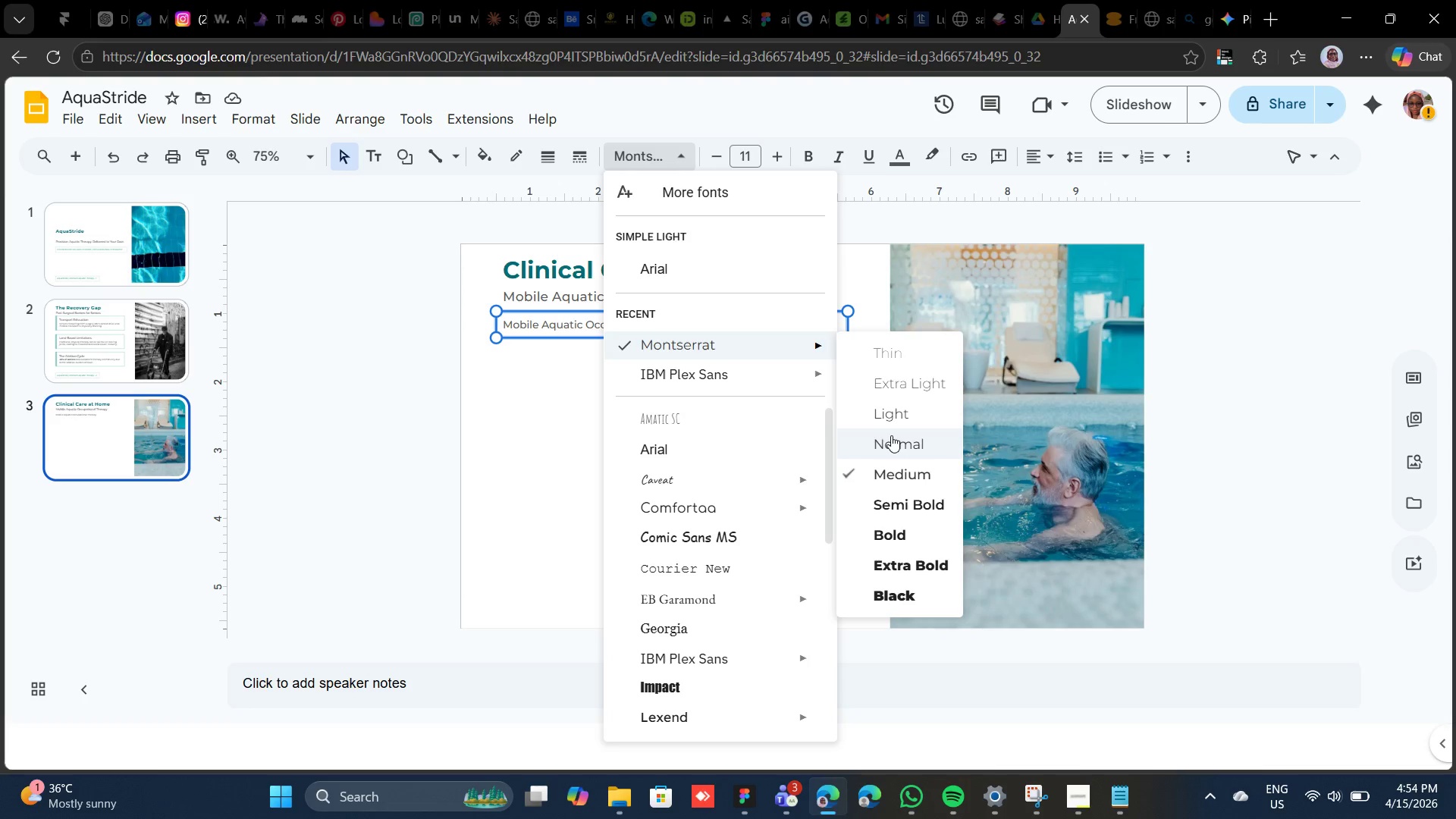 
left_click([891, 435])
 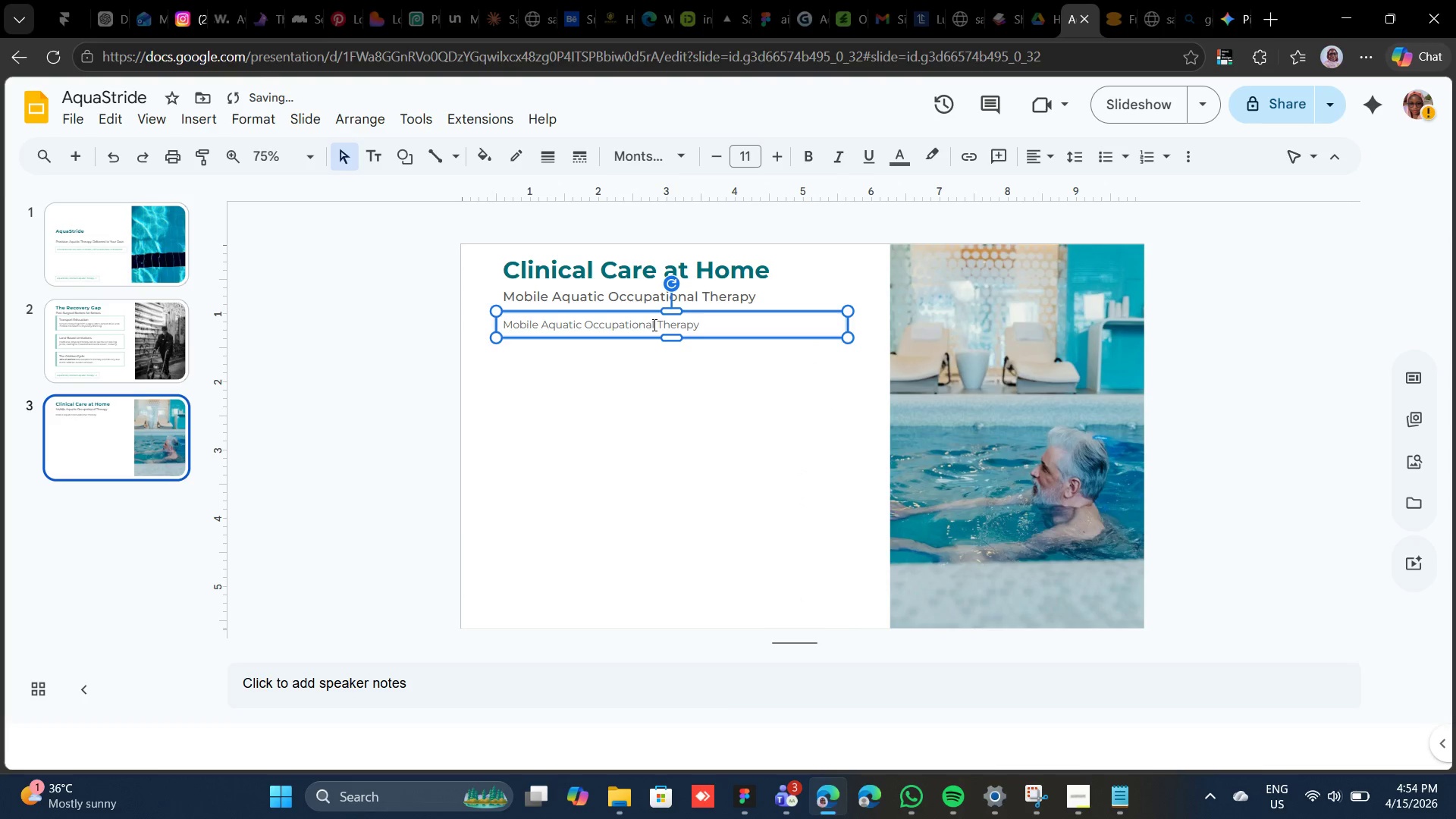 
double_click([653, 325])
 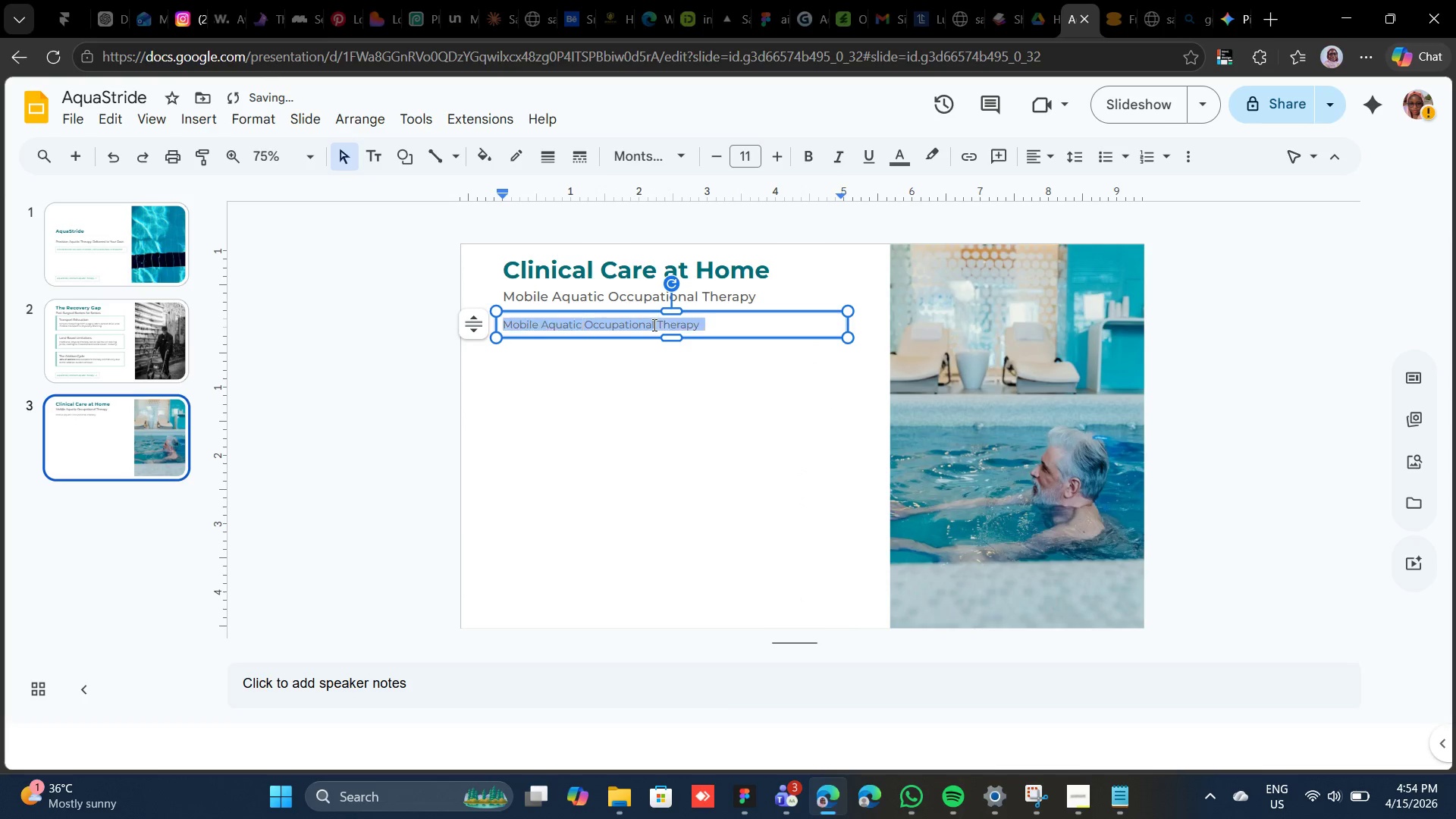 
triple_click([653, 325])
 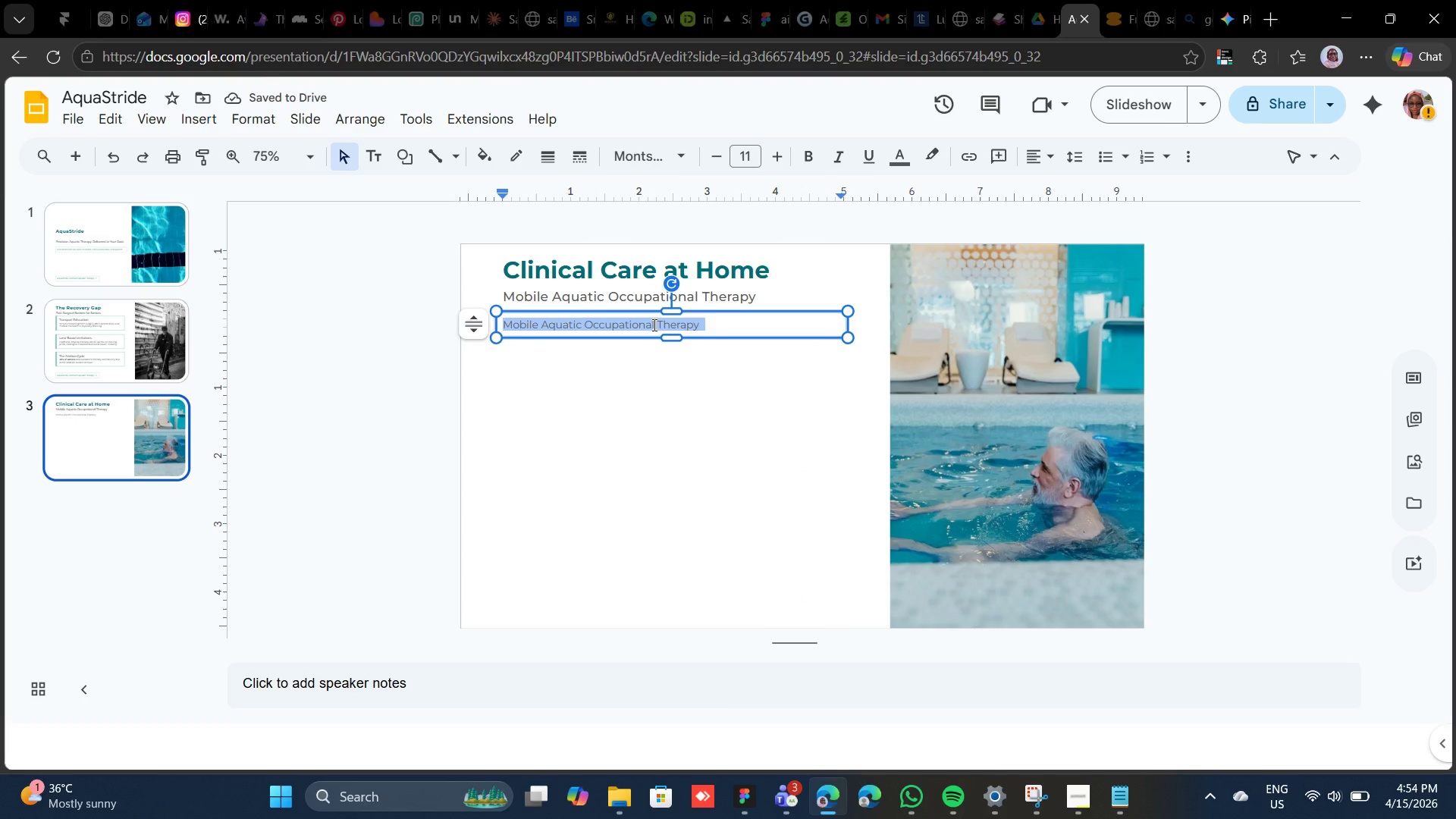 
type(We bridge the gap by bringing the clinic to the client's own pool.)
 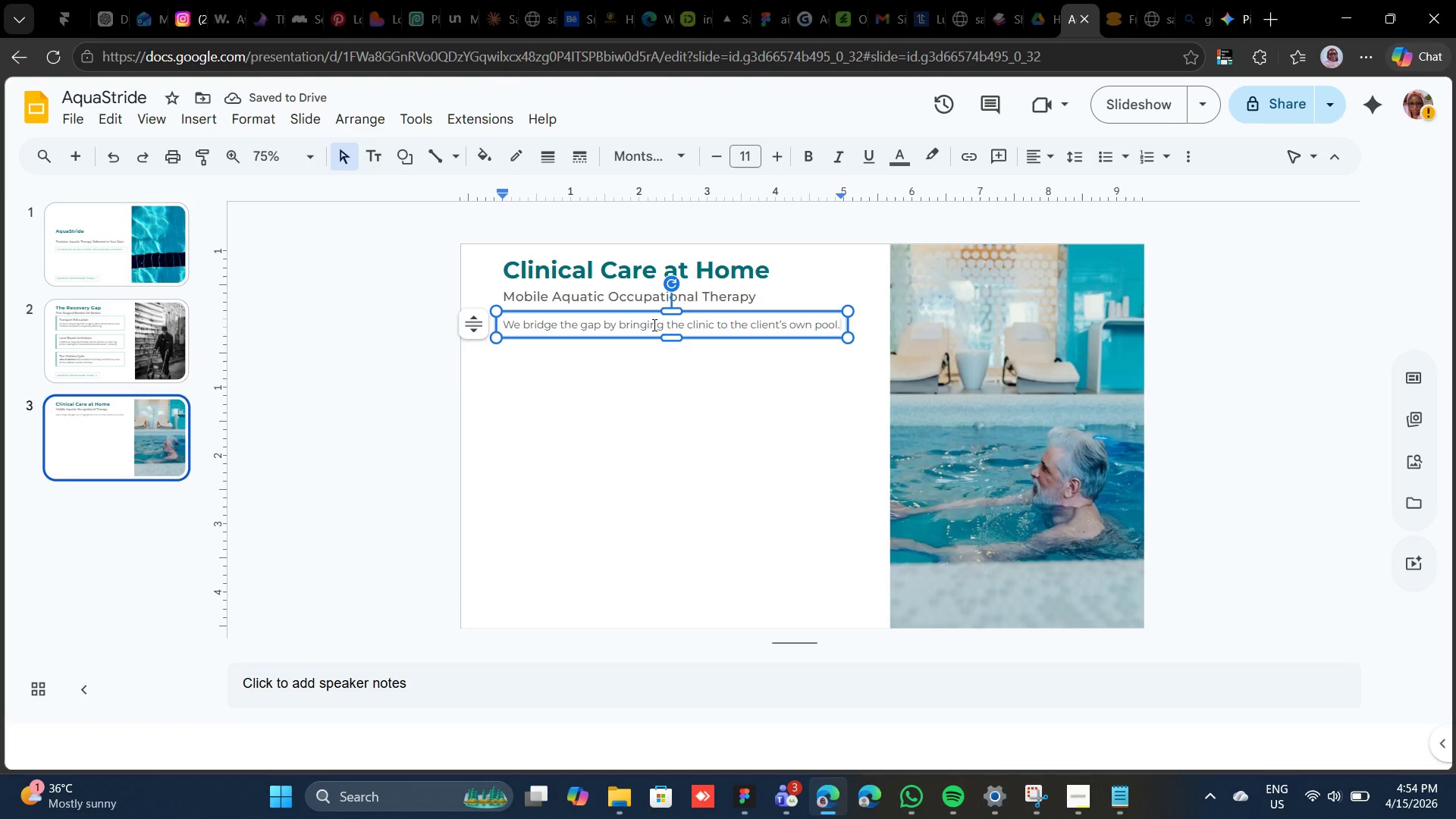 
wait(6.31)
 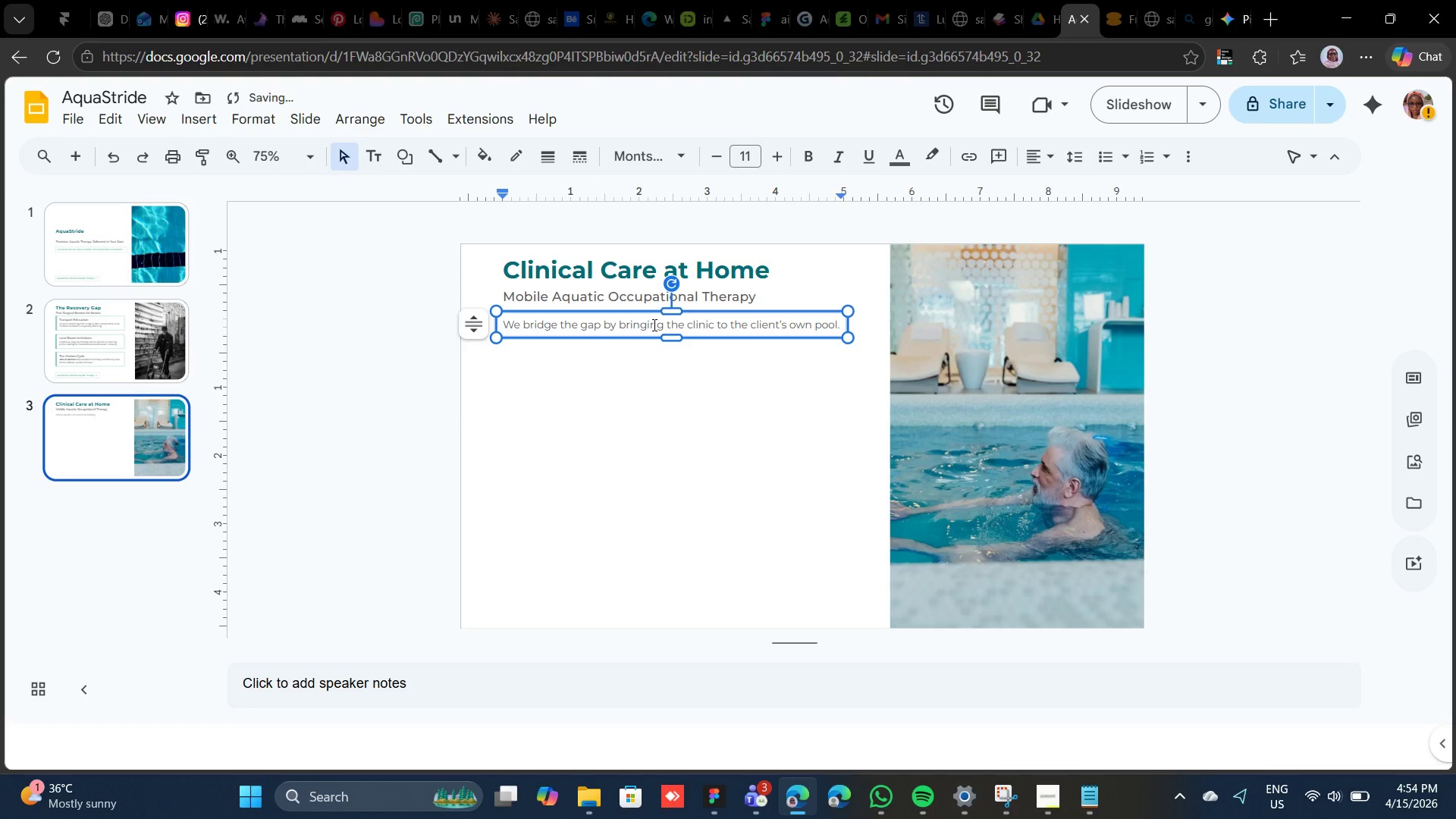 
left_click([550, 423])
 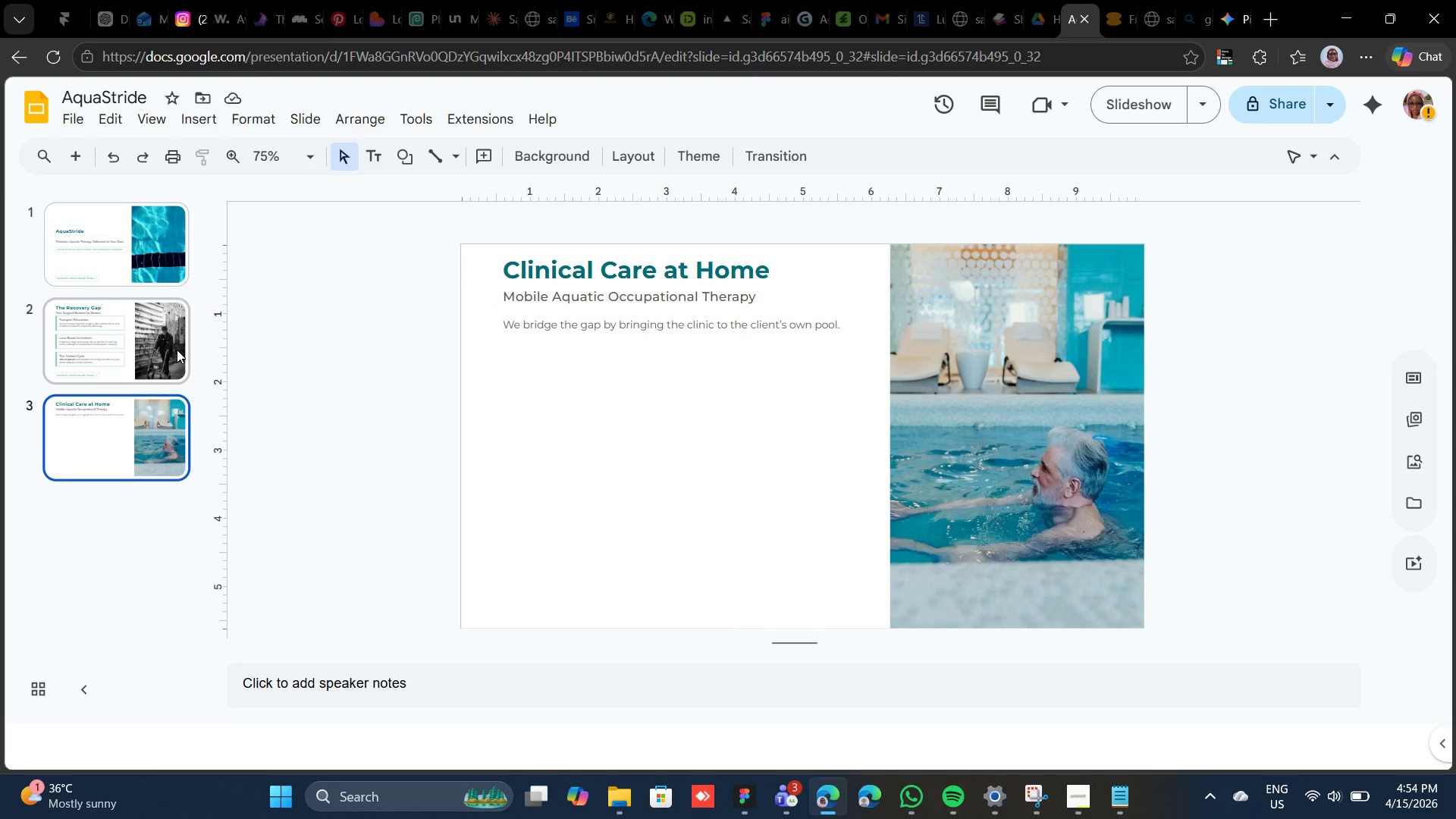 
left_click([177, 350])
 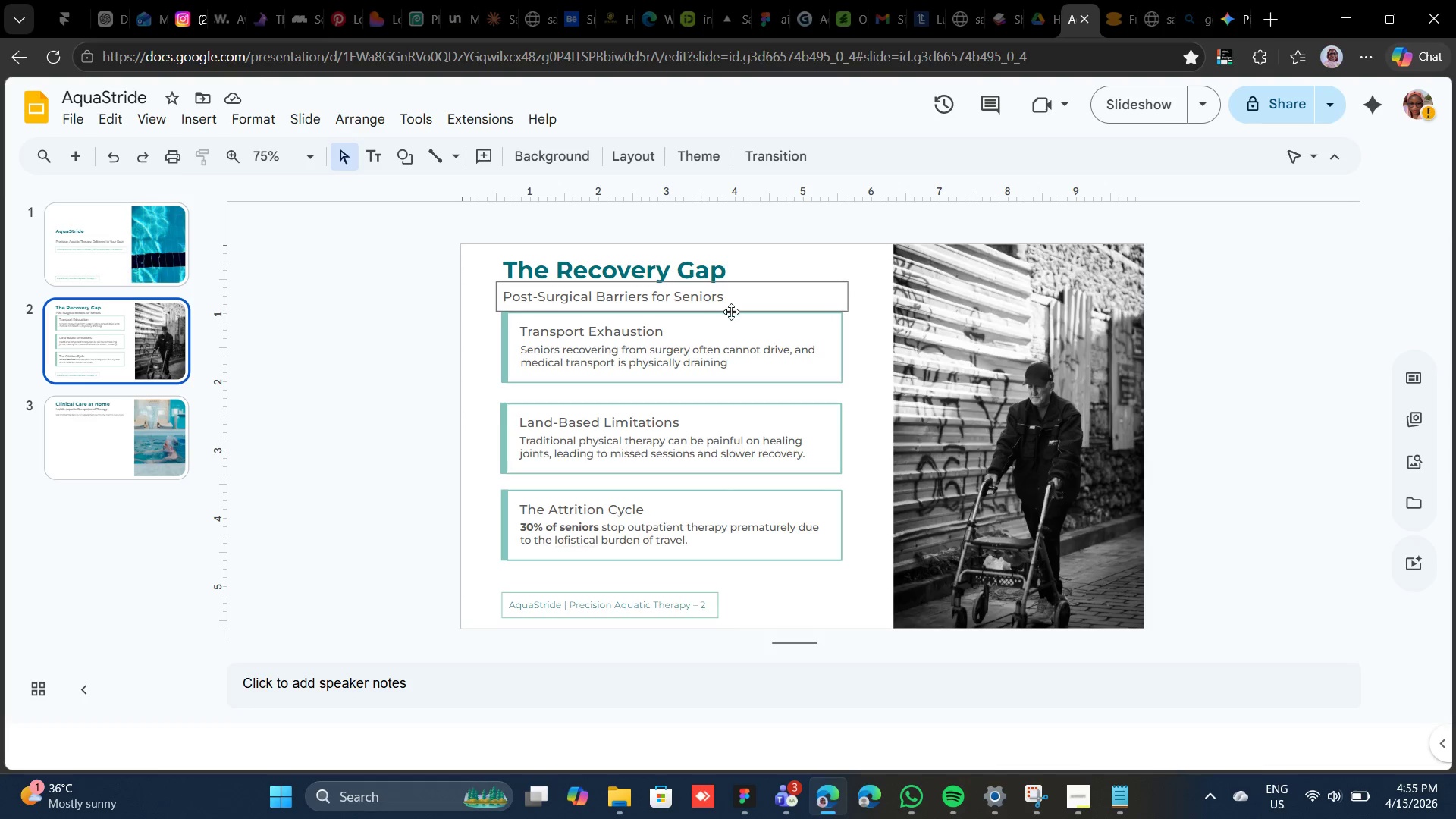 
left_click([731, 315])
 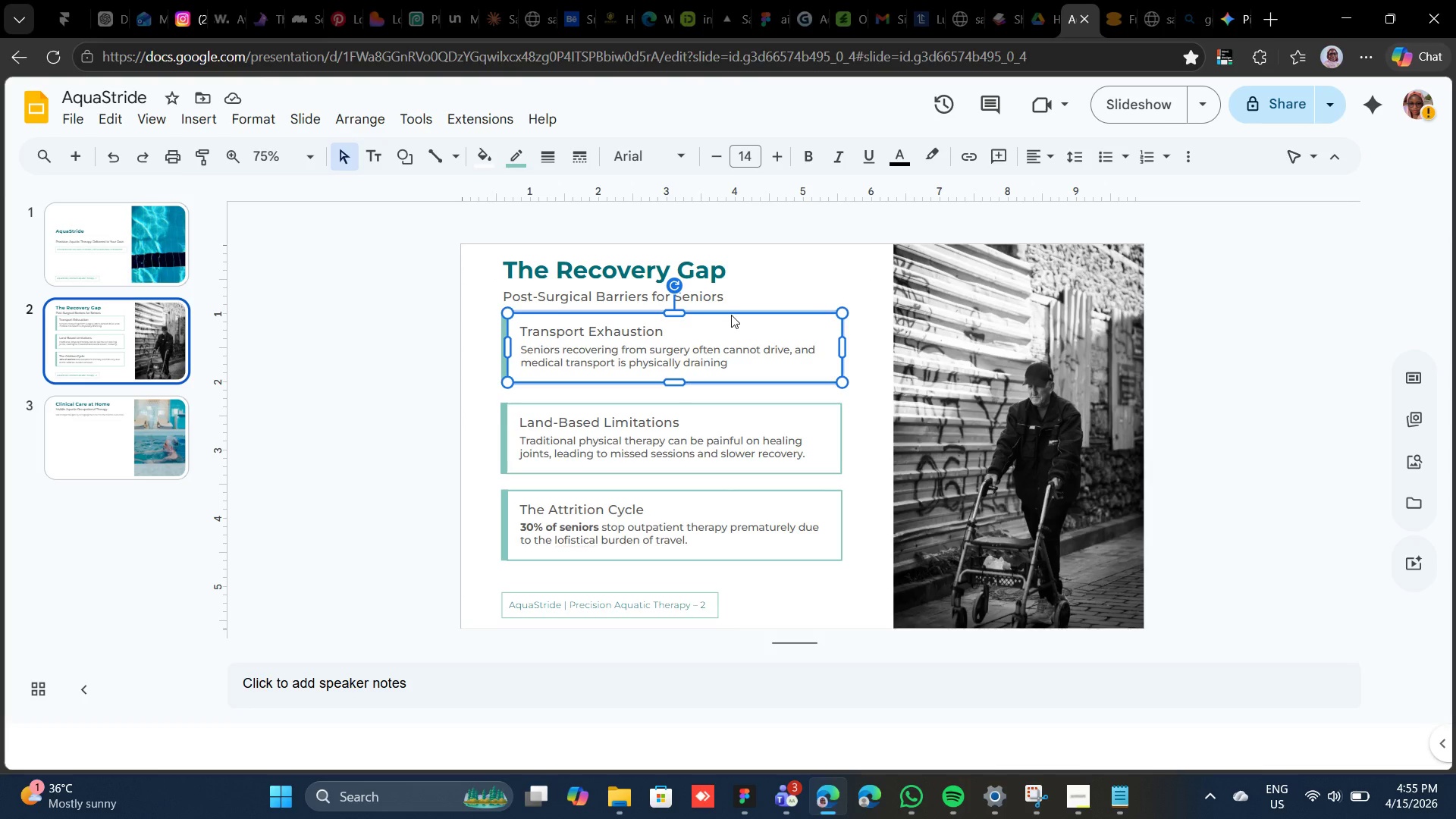 
key(Control+C)
 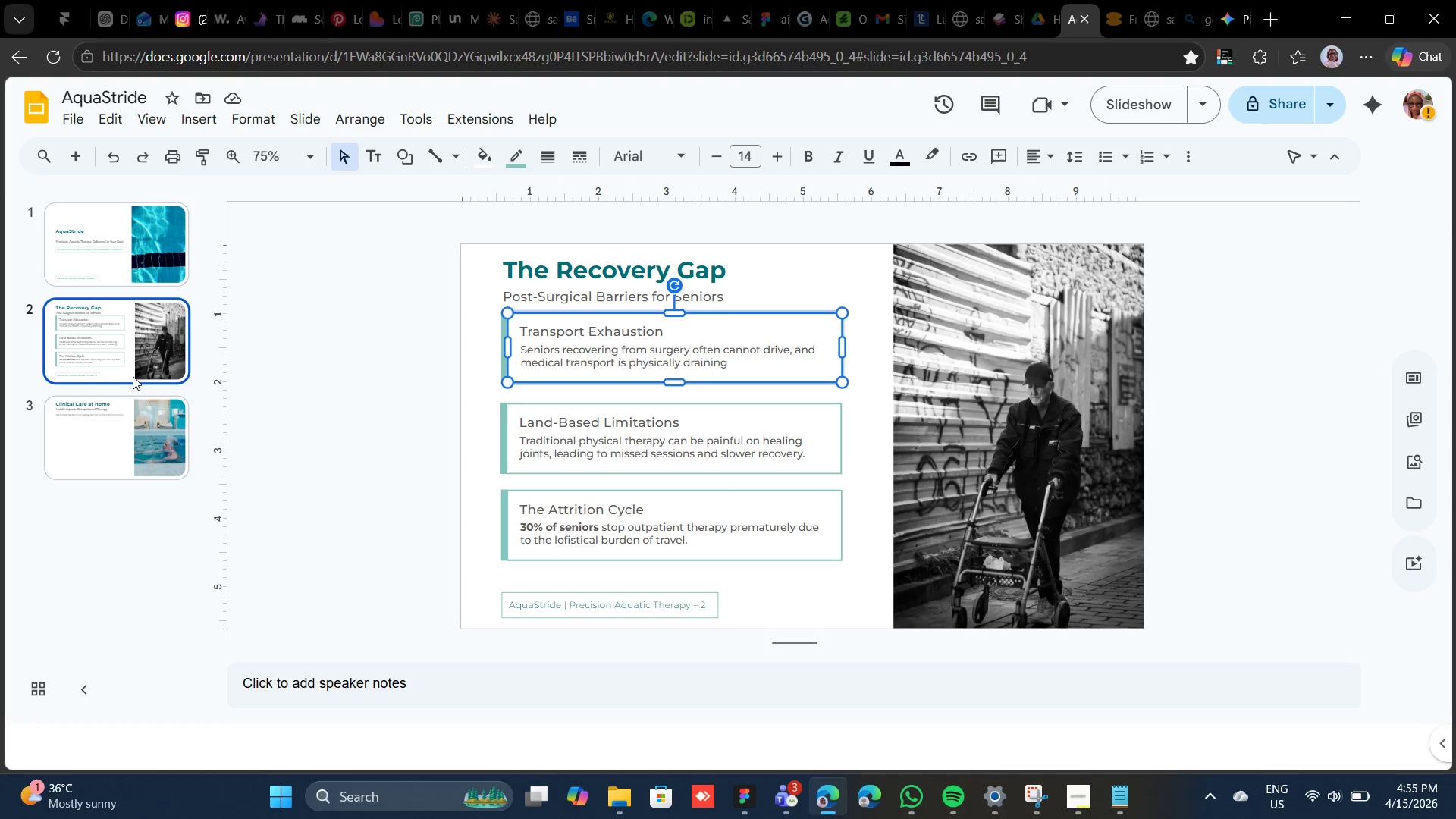 
left_click([133, 413])
 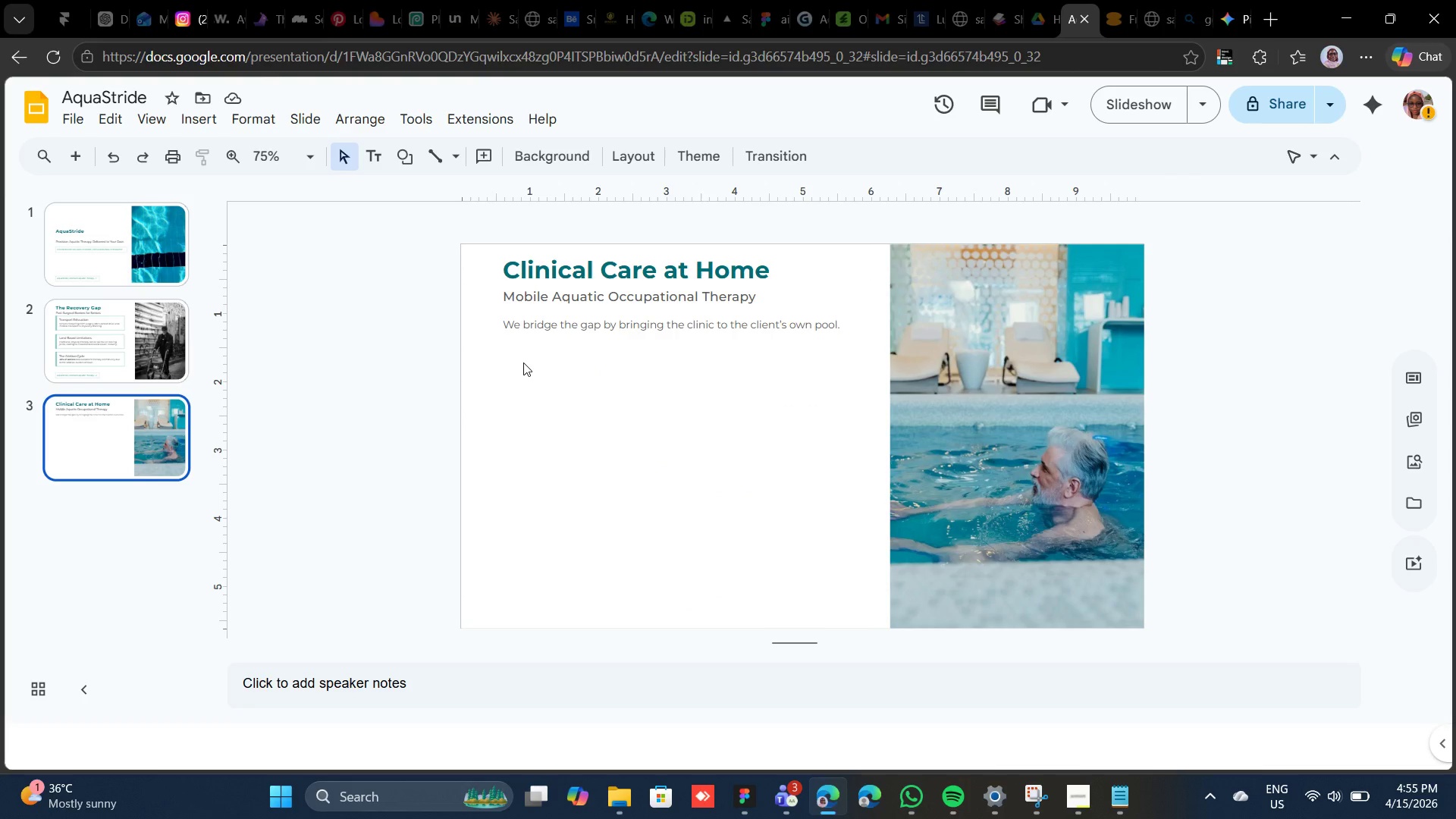 
key(Control+V)
 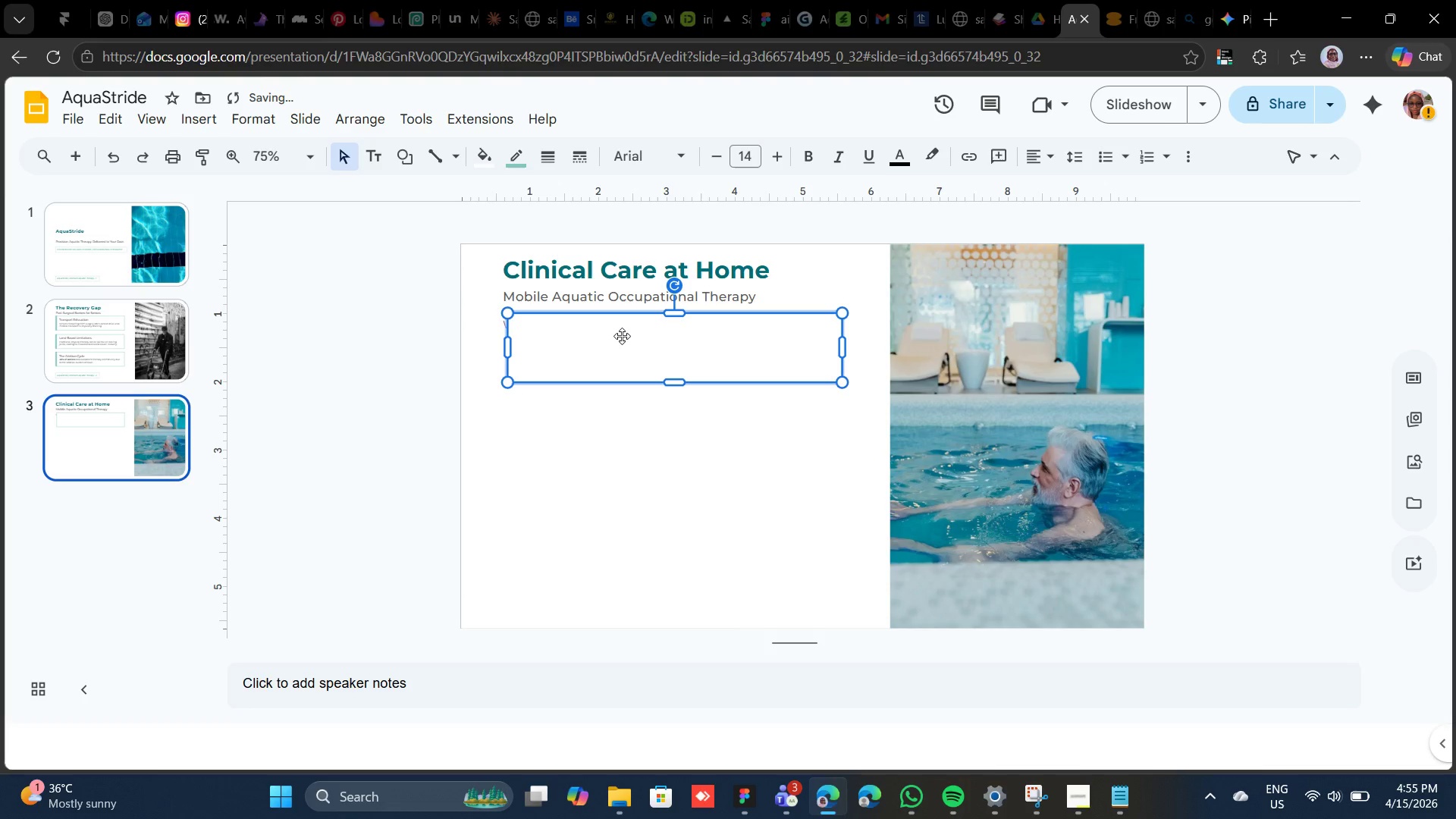 
key(Shift+ArrowDown)
 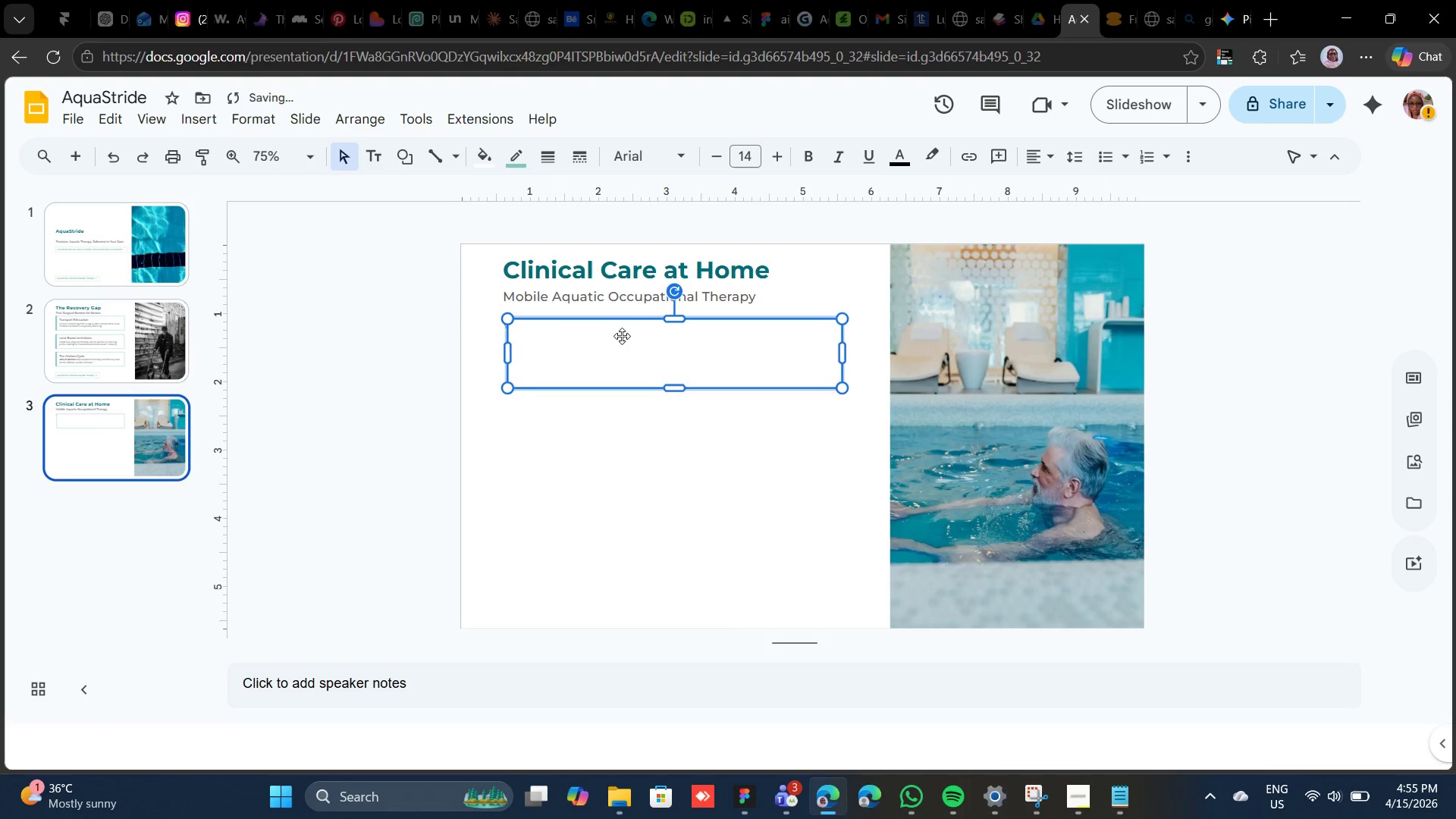 
key(Shift+ArrowDown)
 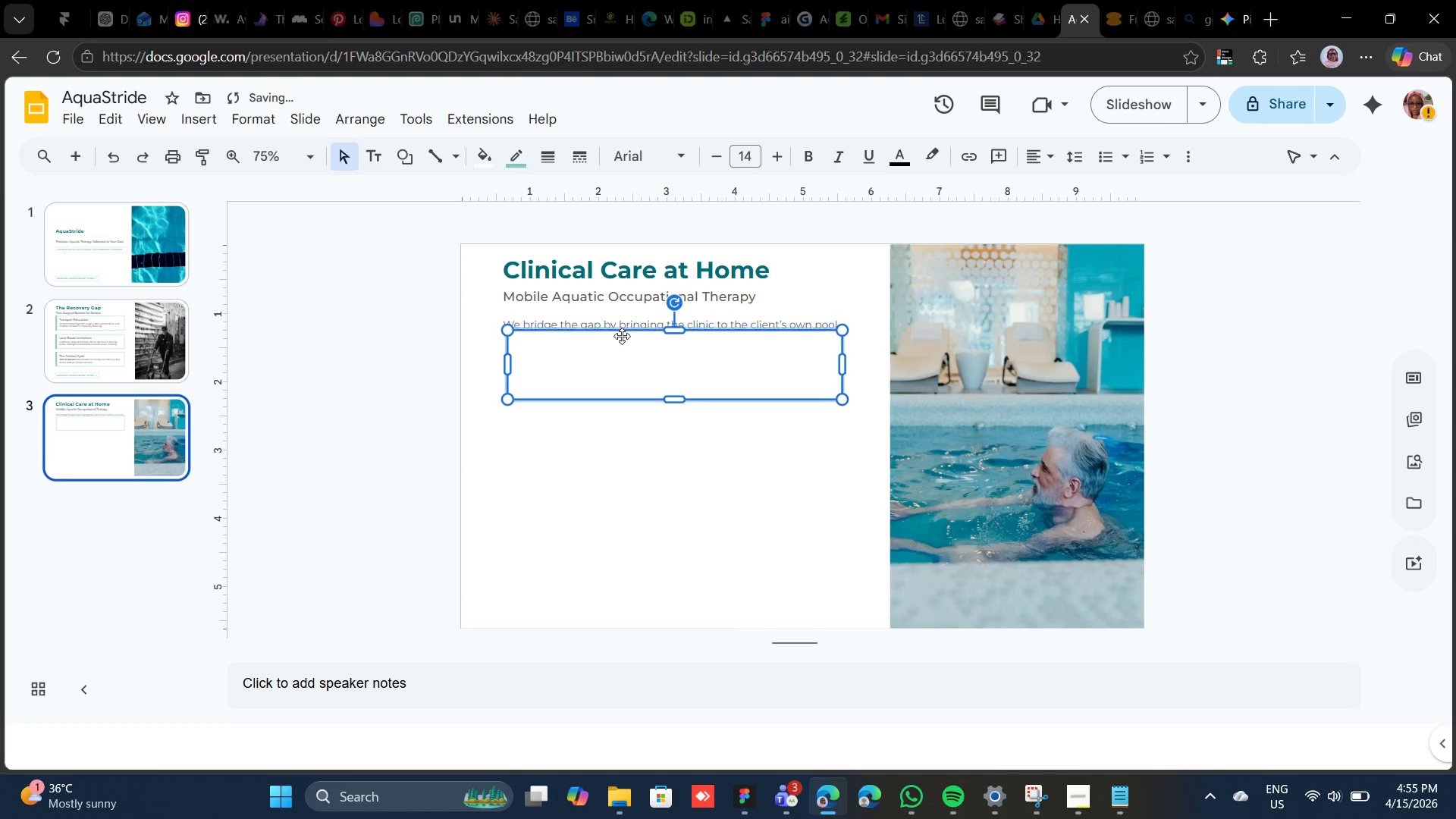 
key(Shift+ArrowDown)
 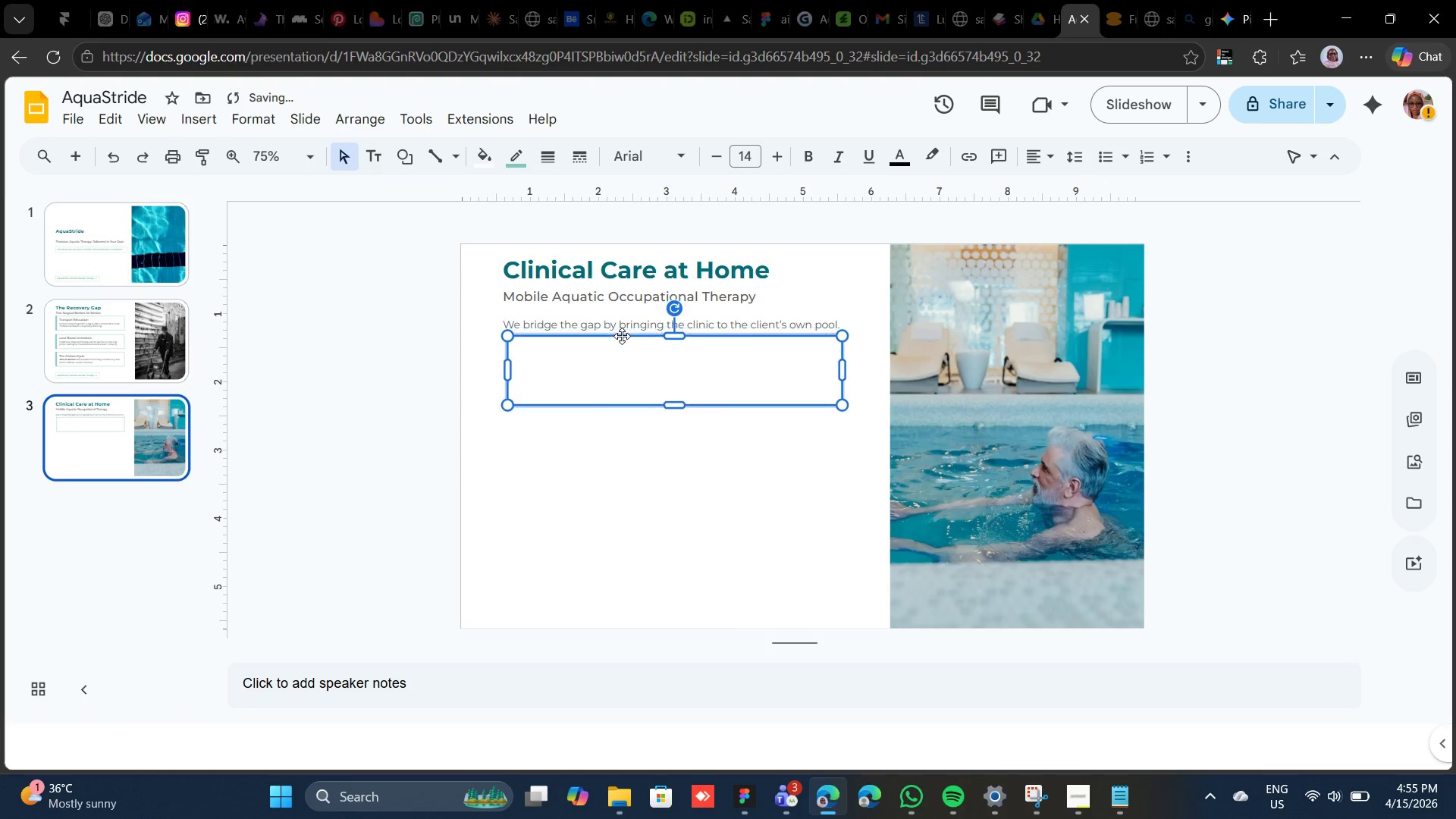 
key(Shift+ArrowDown)
 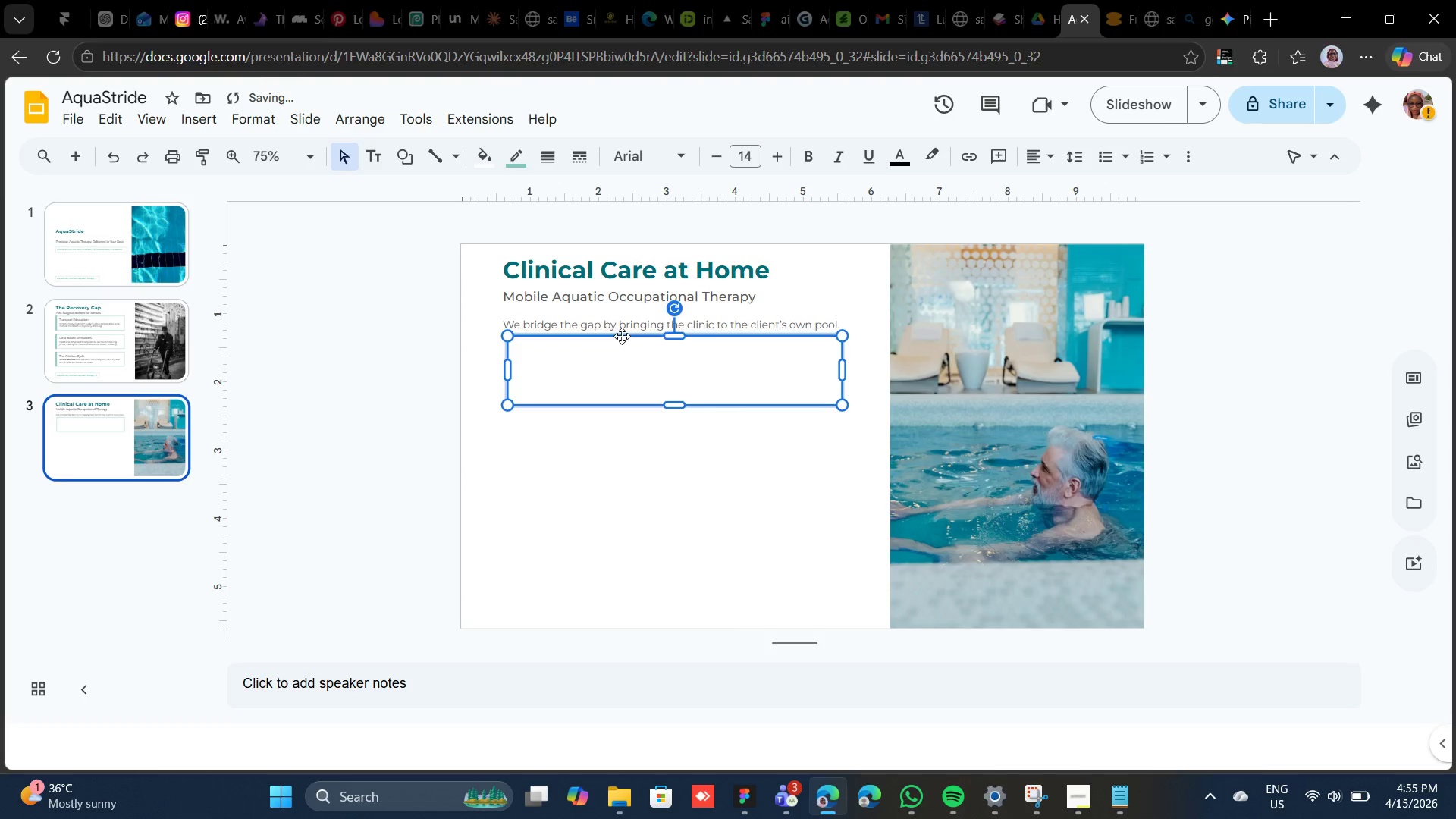 
key(Shift+ArrowDown)
 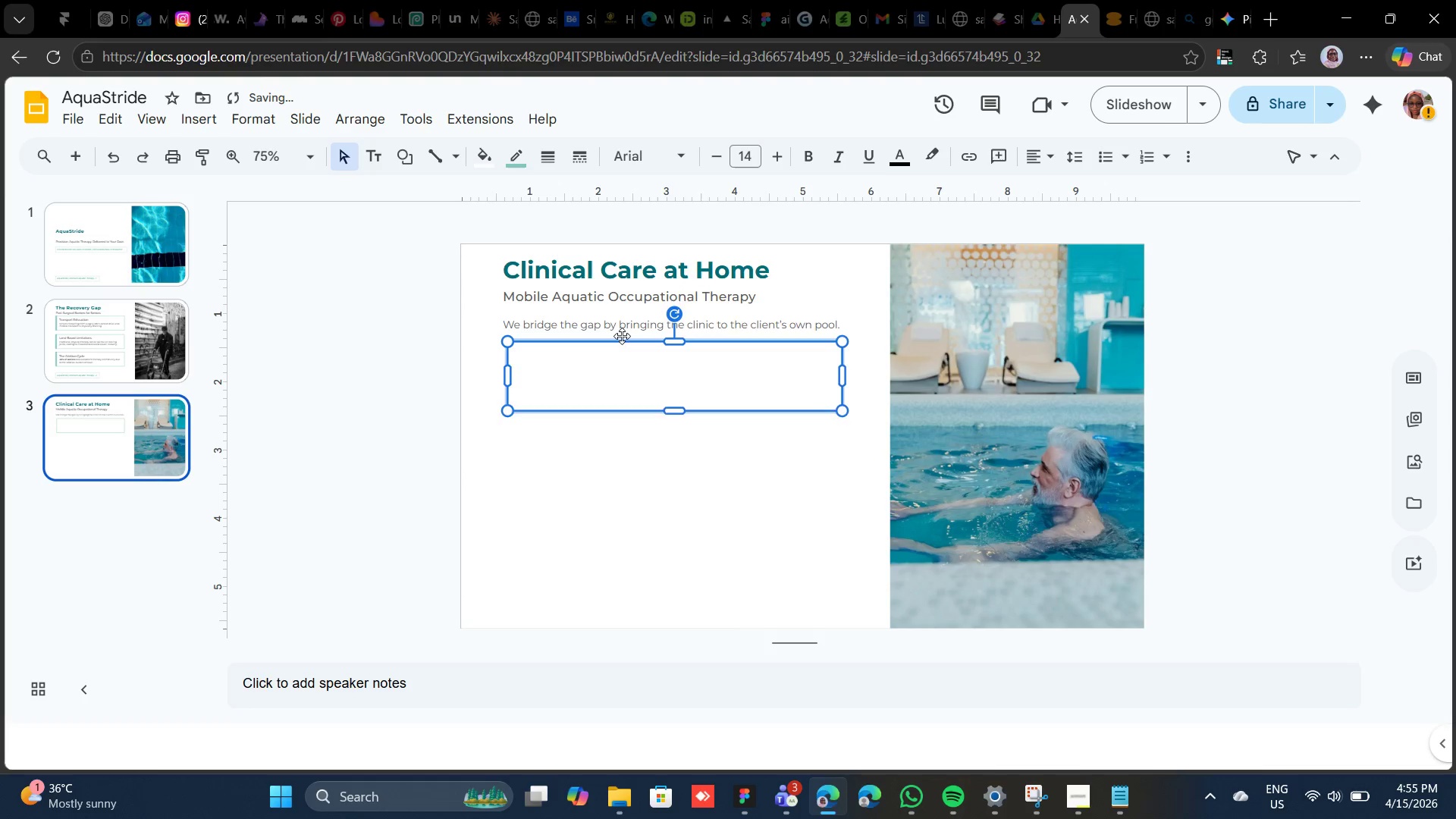 
key(Shift+ArrowDown)
 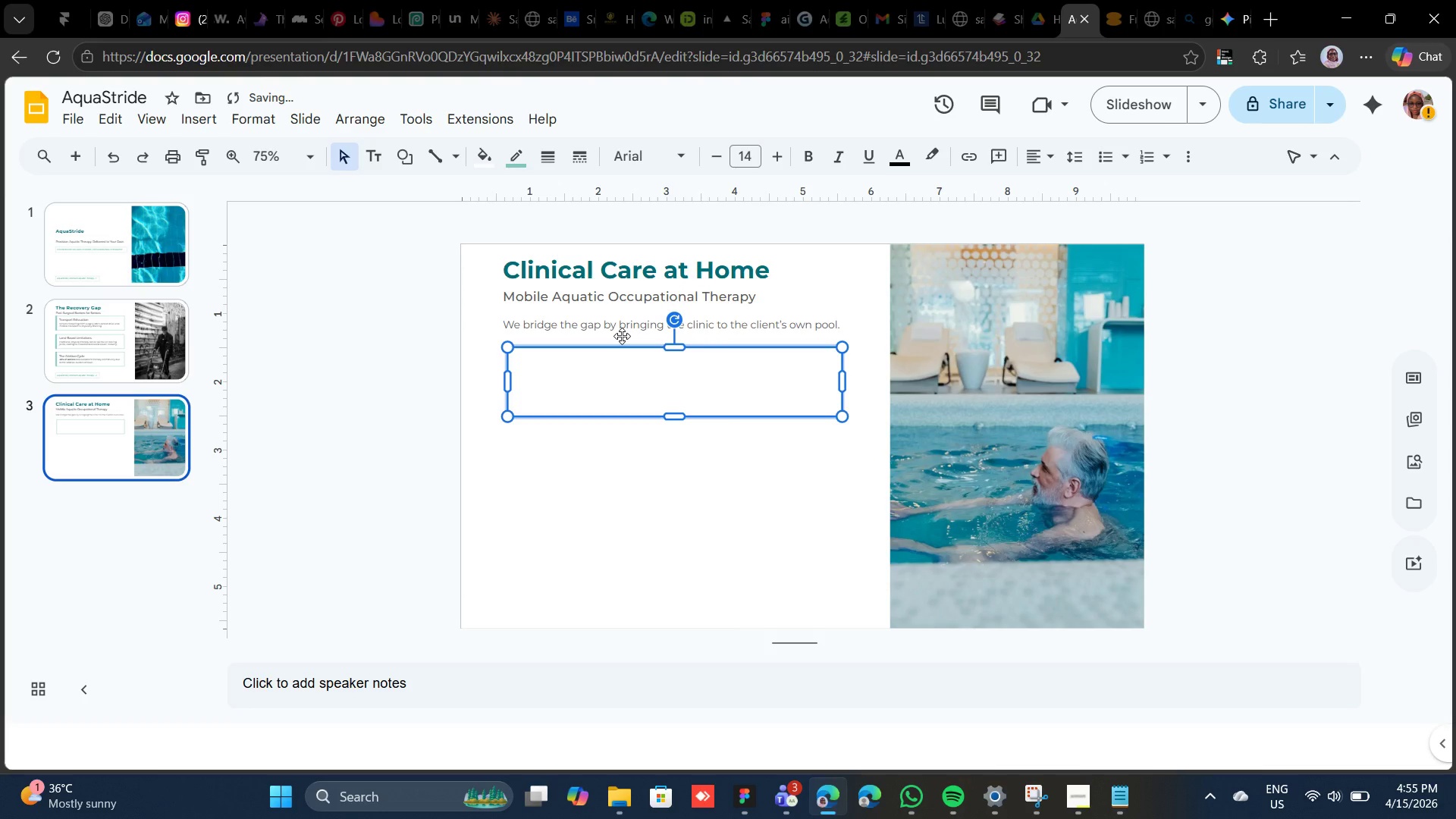 
hold_key(key=ShiftLeft, duration=0.31)
 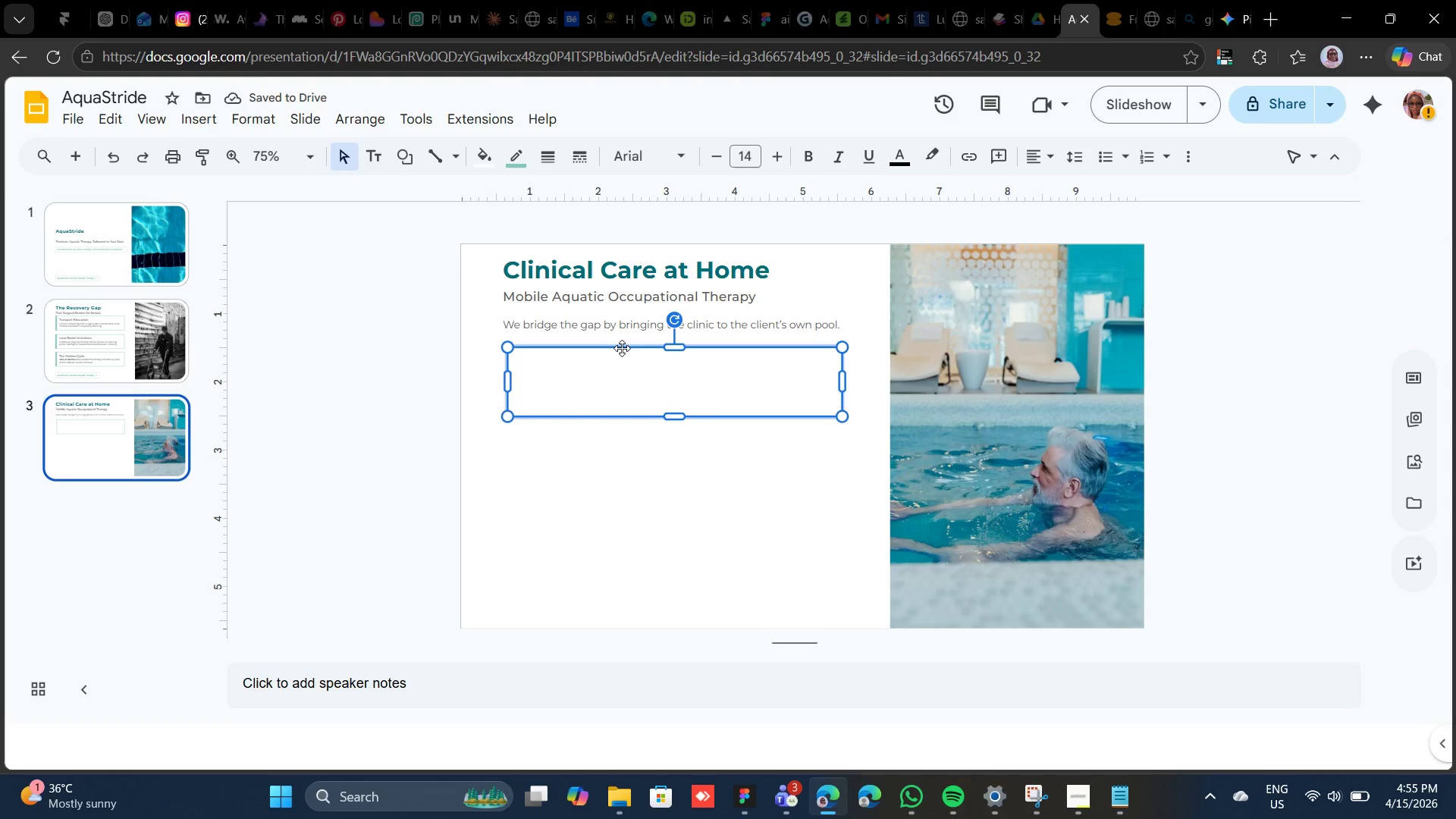 
left_click_drag(start_coordinate=[622, 349], to_coordinate=[614, 349])
 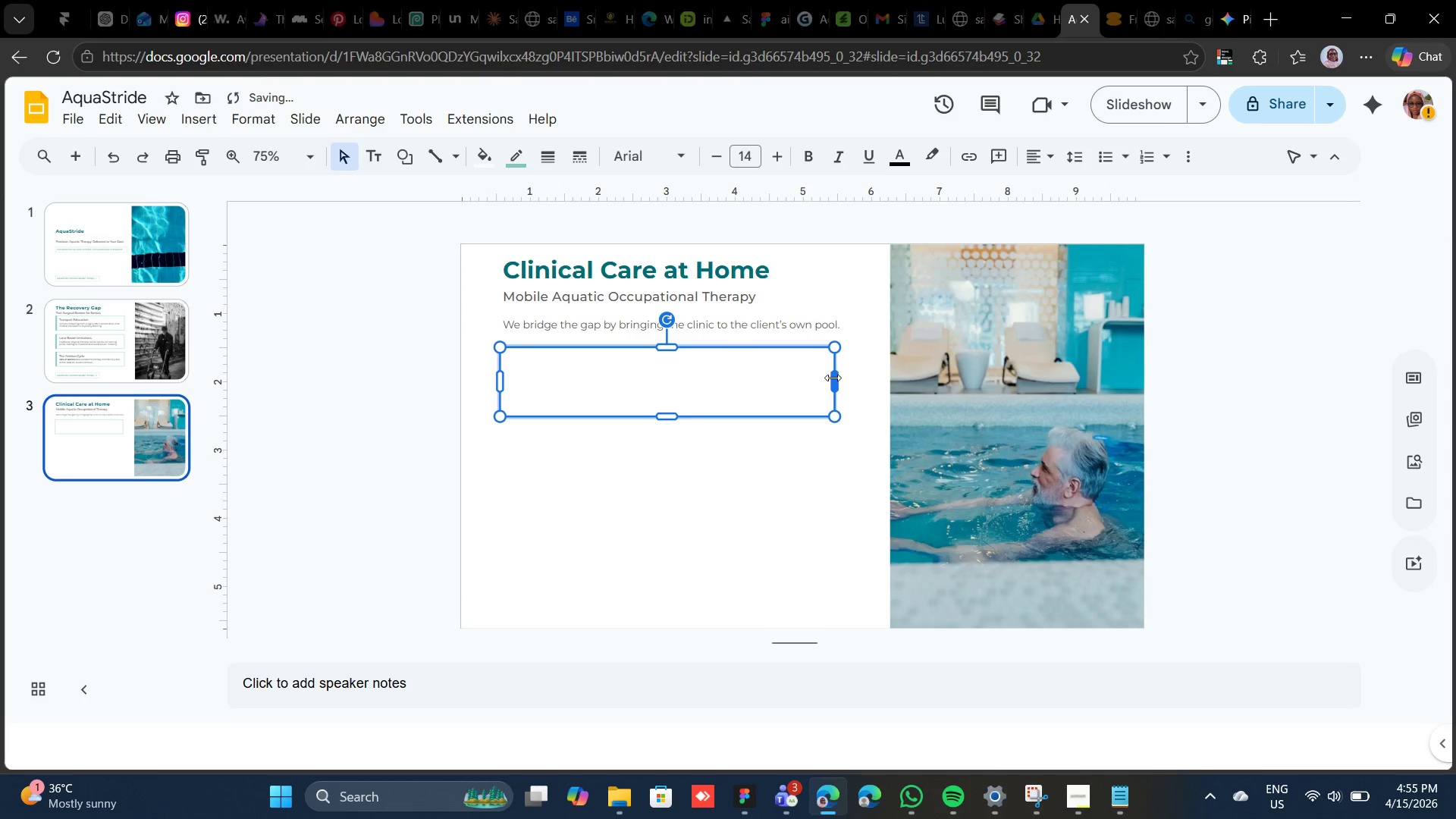 
left_click_drag(start_coordinate=[833, 376], to_coordinate=[656, 372])
 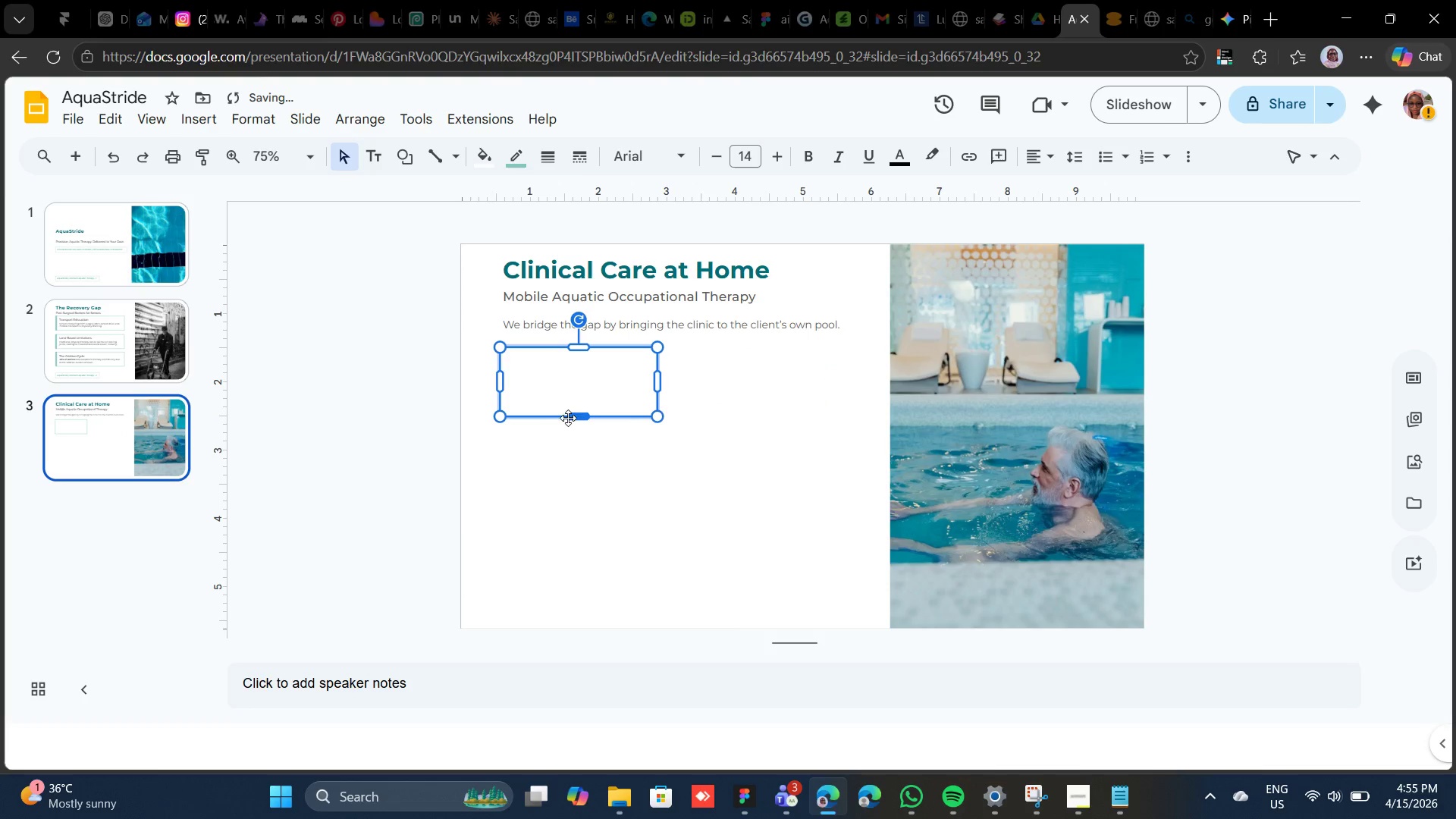 
left_click_drag(start_coordinate=[574, 420], to_coordinate=[575, 438])
 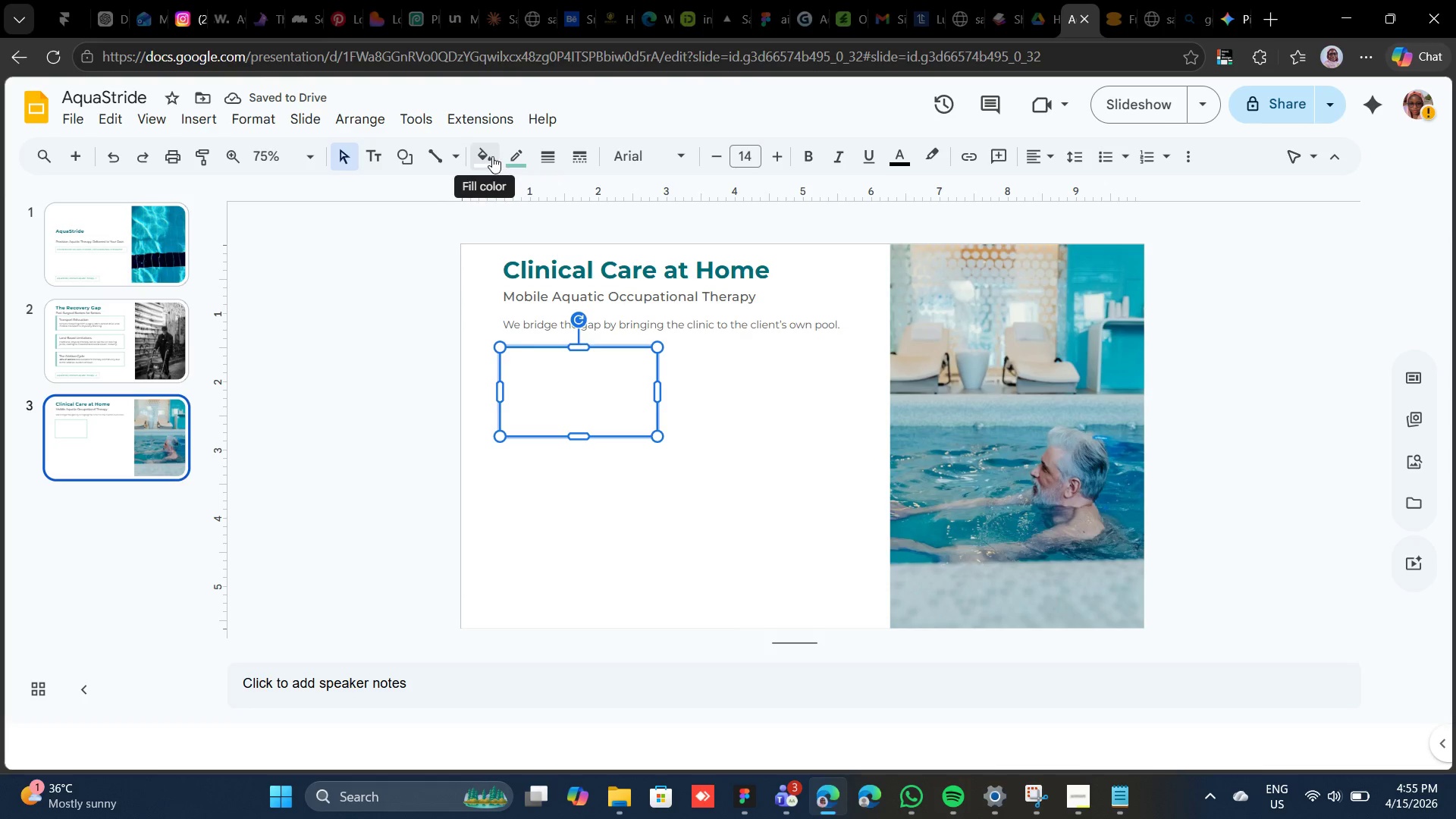 
wait(6.53)
 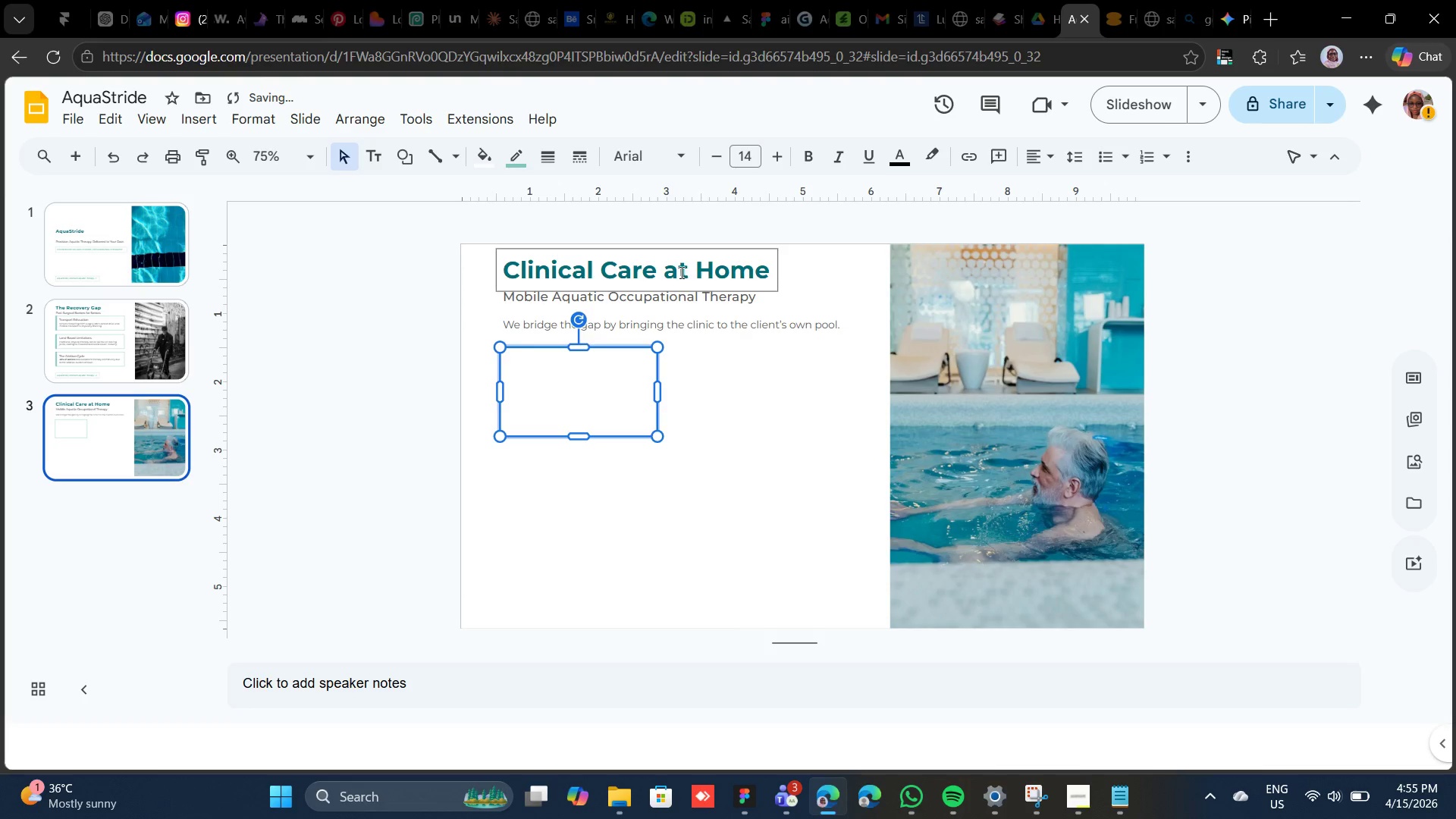 
left_click([492, 156])
 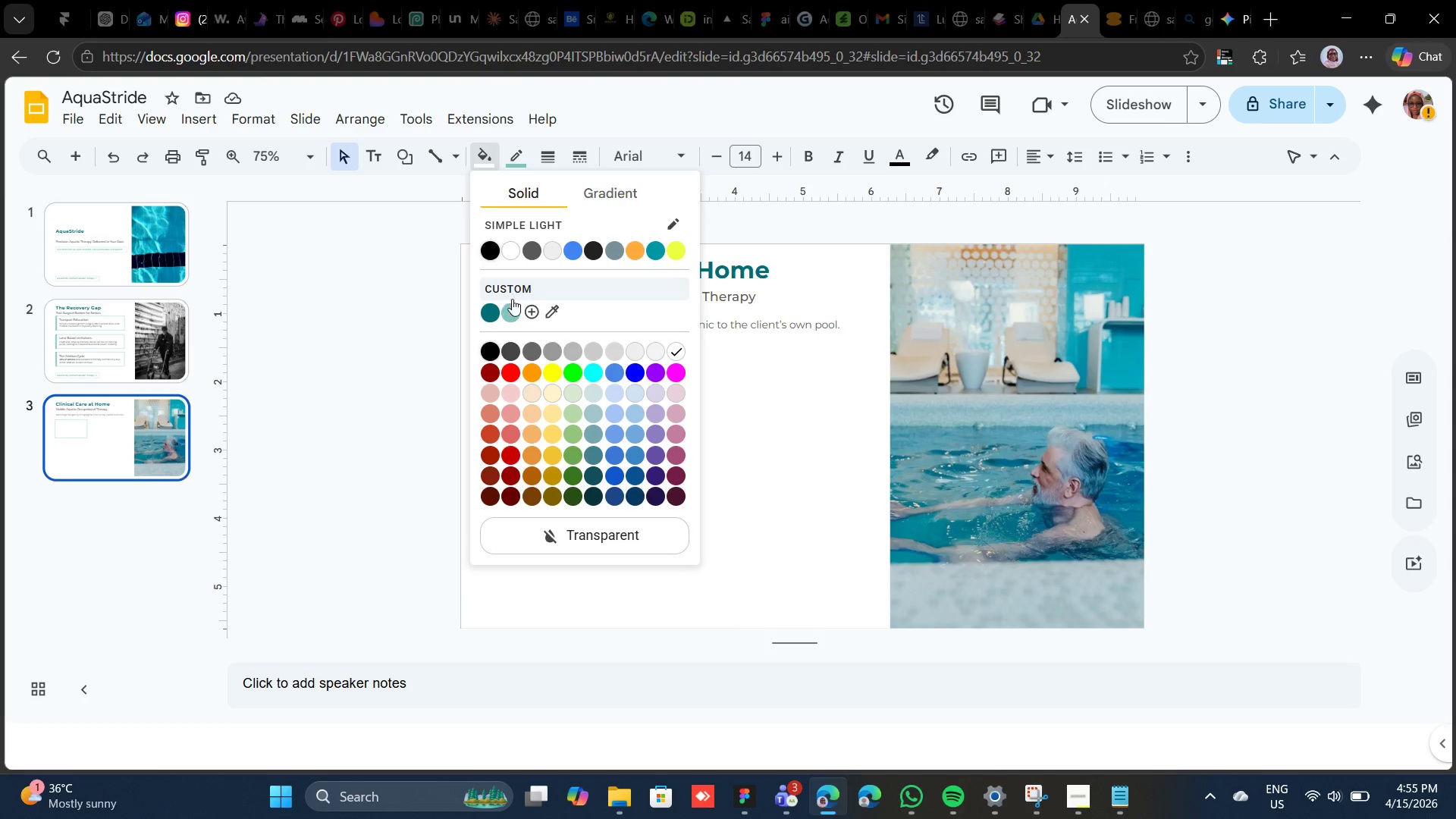 
left_click([512, 303])
 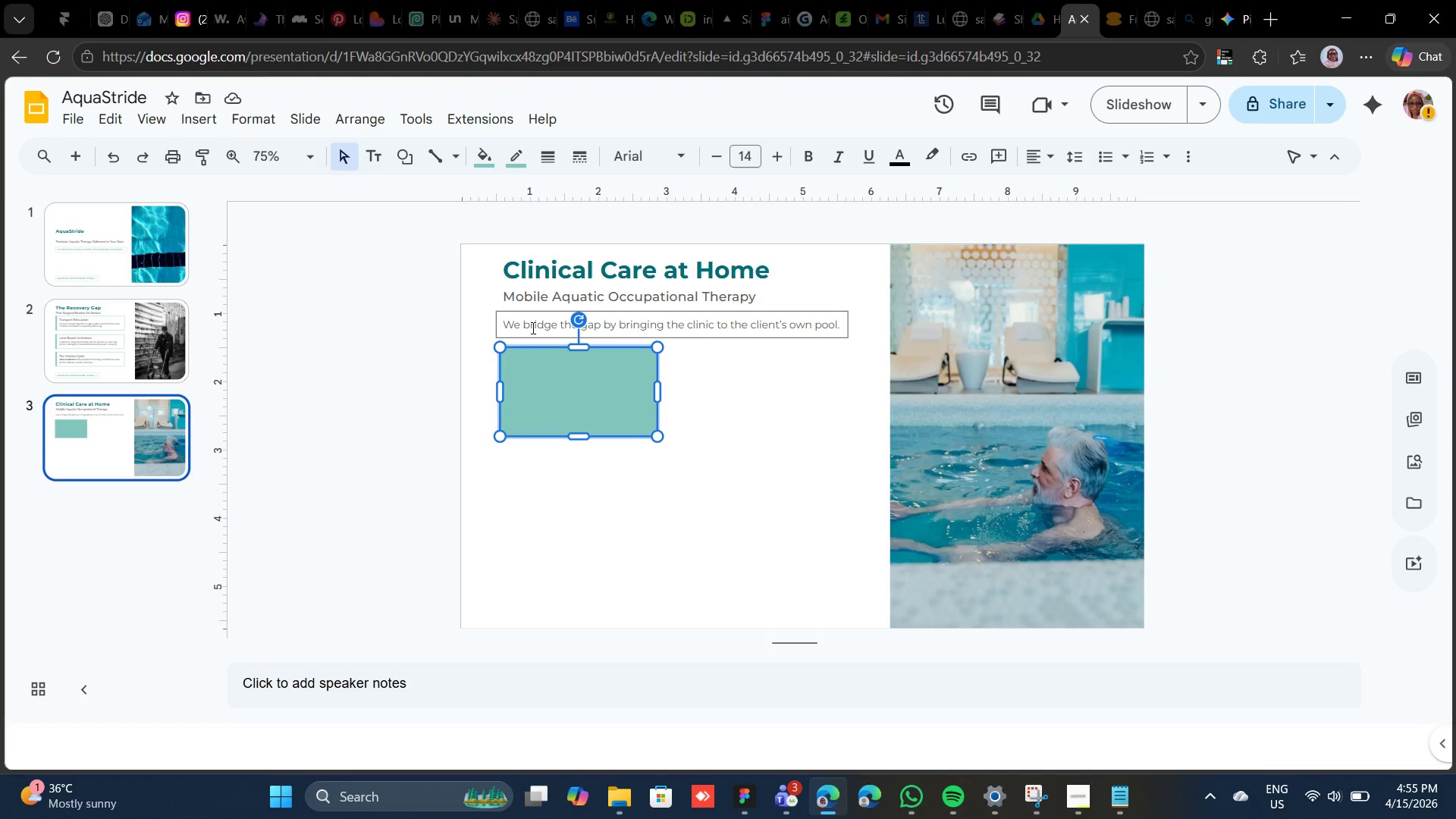 
wait(11.06)
 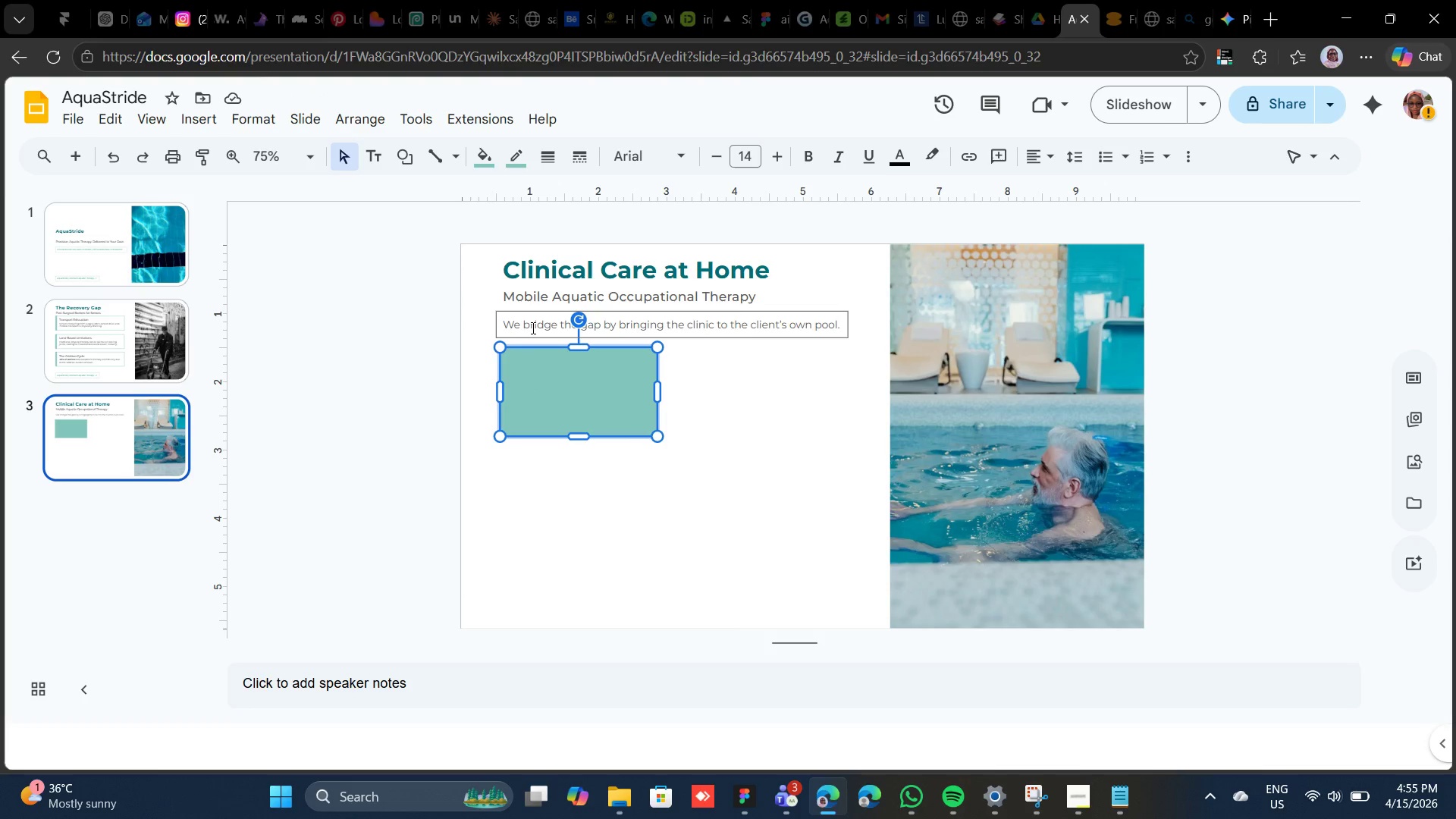 
left_click_drag(start_coordinate=[578, 437], to_coordinate=[579, 450])
 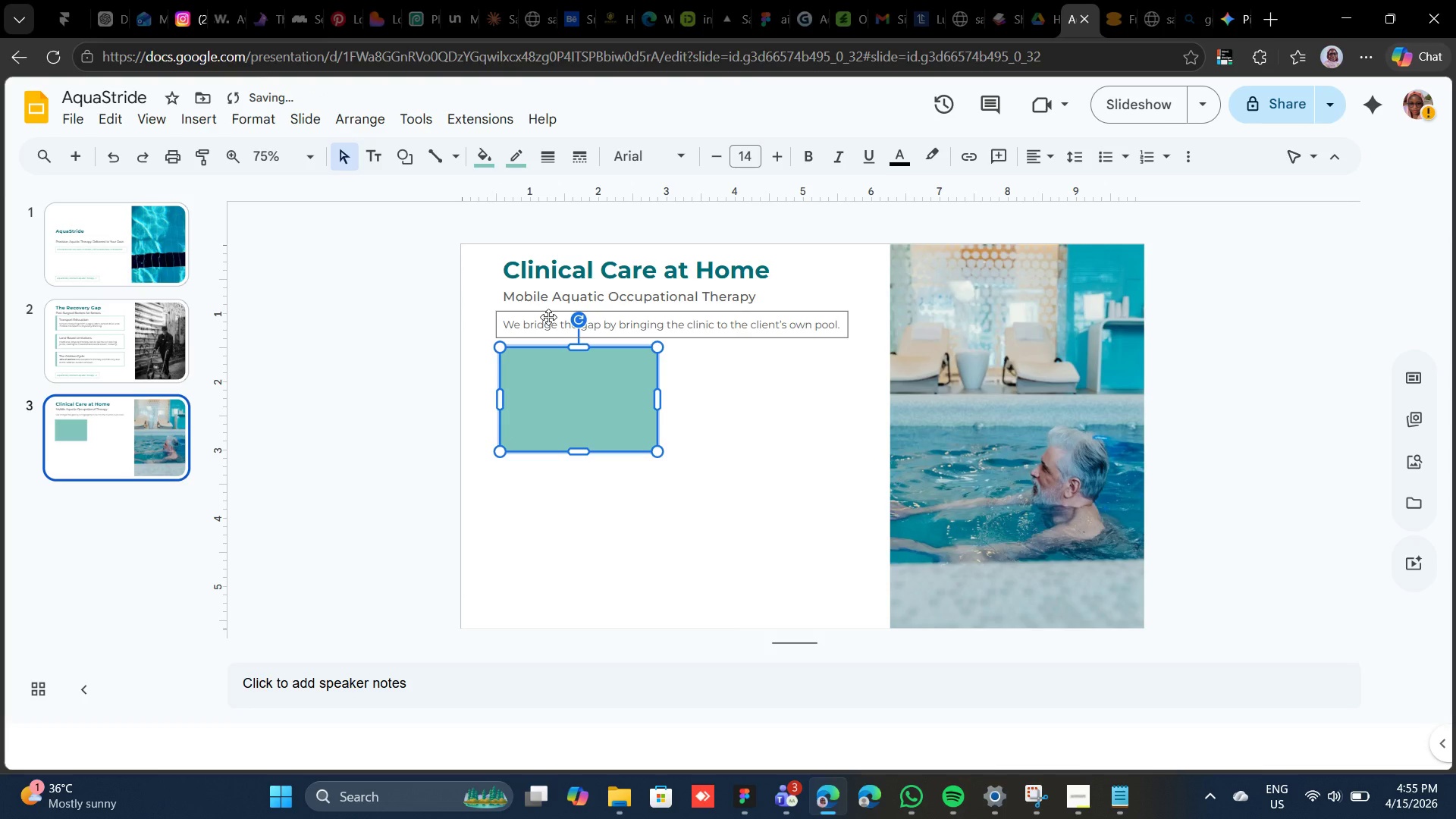 
left_click([548, 317])
 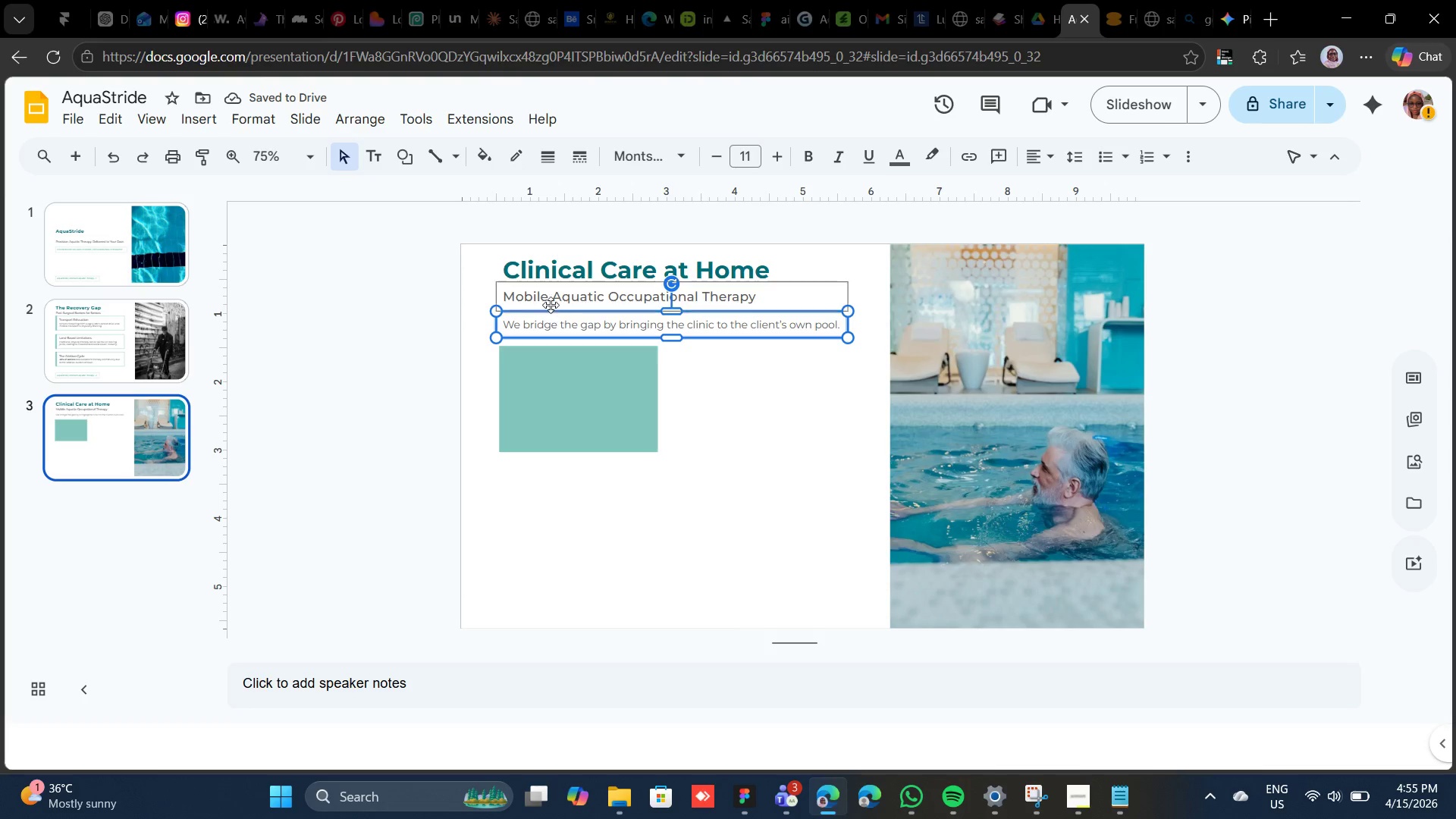 
left_click([551, 304])
 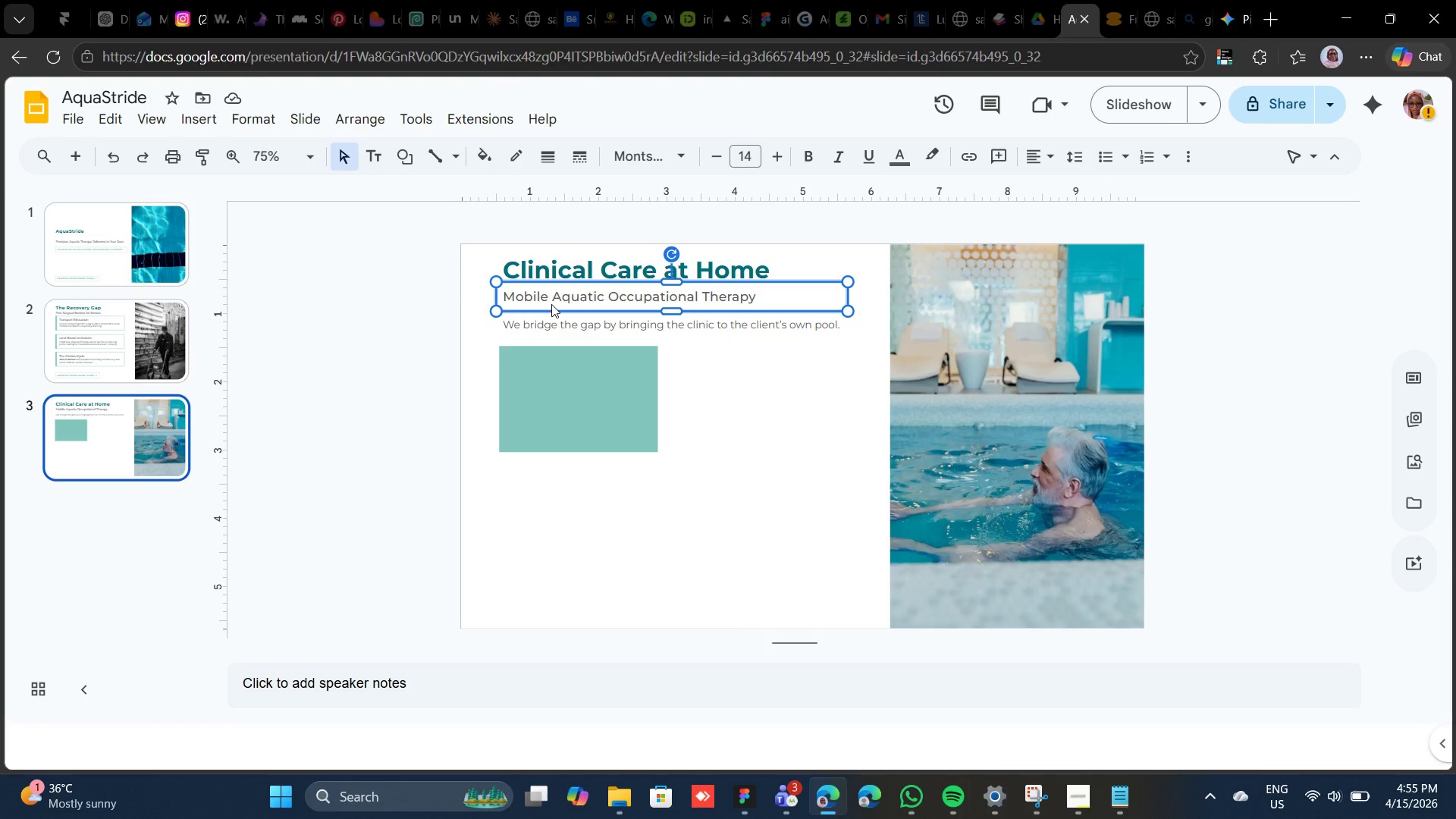 
key(Control+D)
 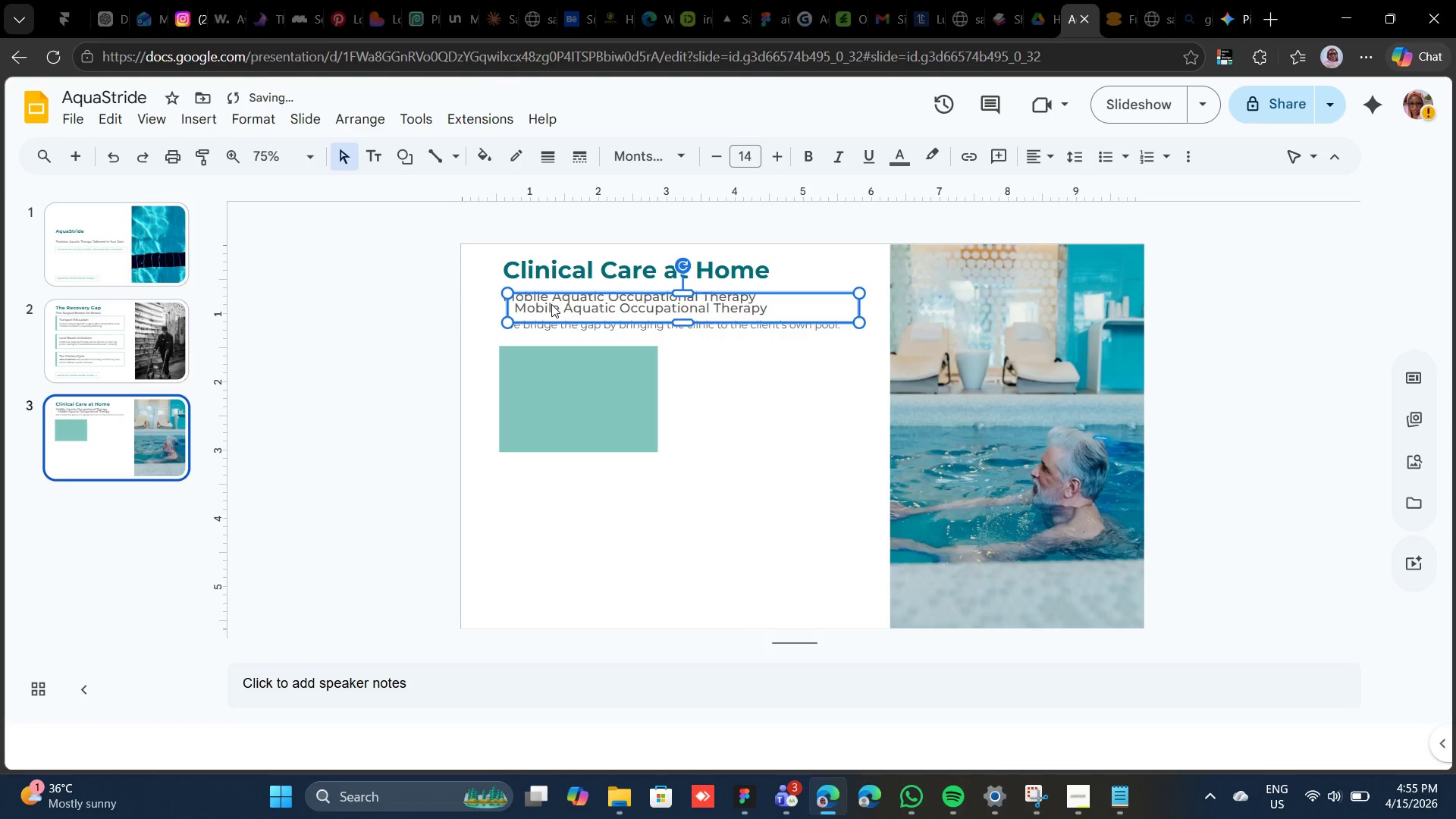 
hold_key(key=ShiftLeft, duration=1.19)
 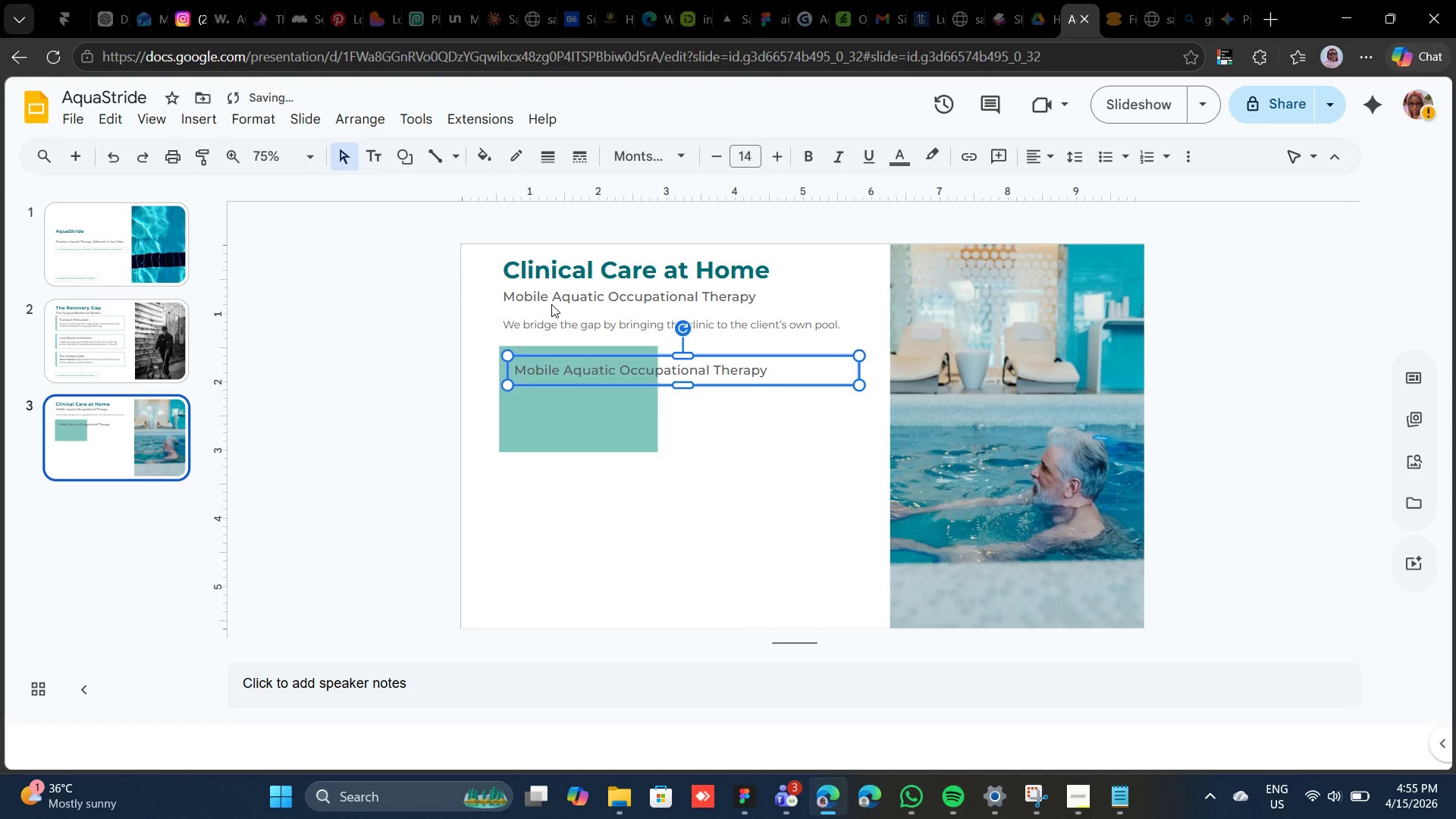 
hold_key(key=ArrowDown, duration=0.8)
 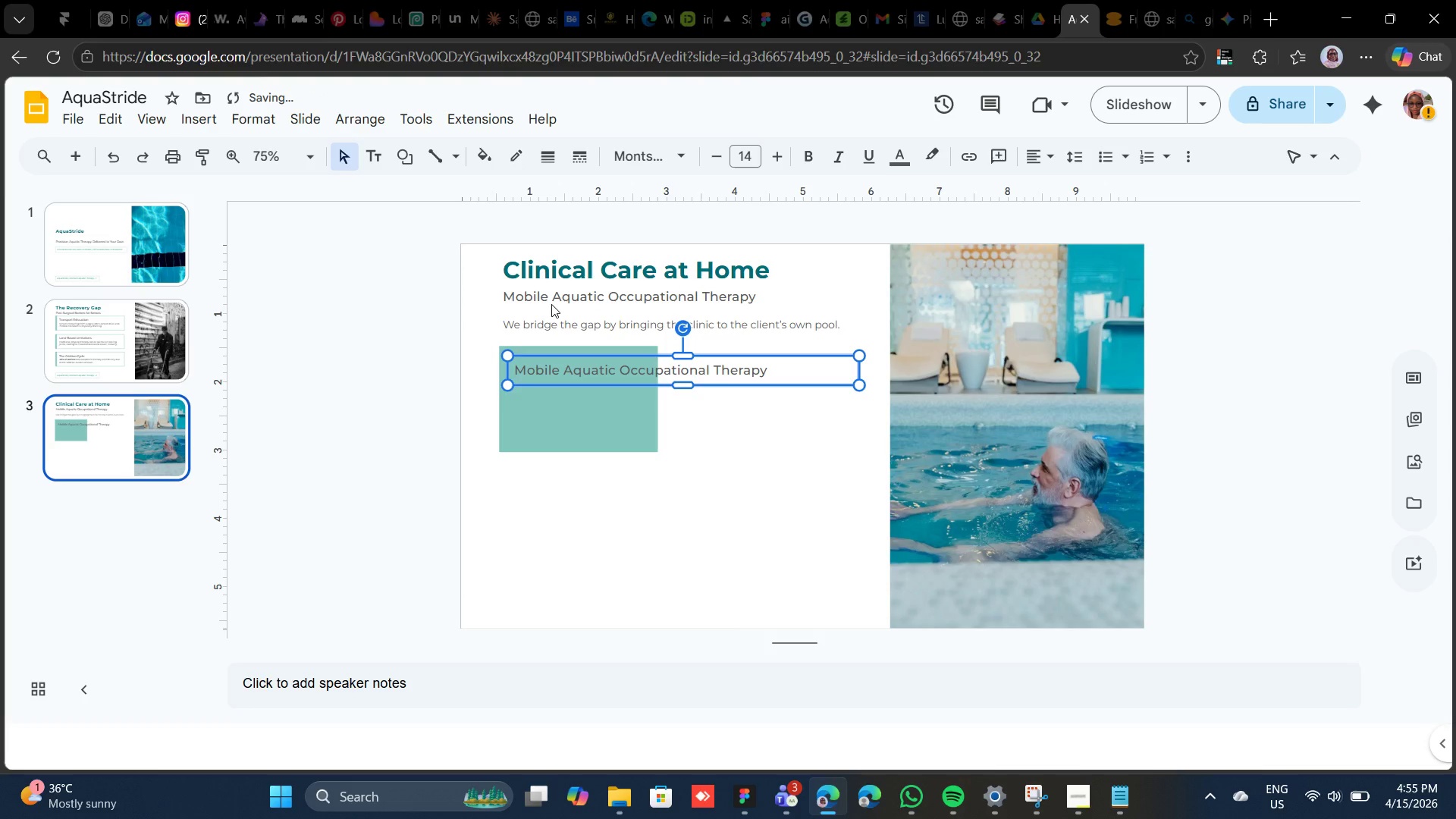 
hold_key(key=ShiftLeft, duration=1.38)
 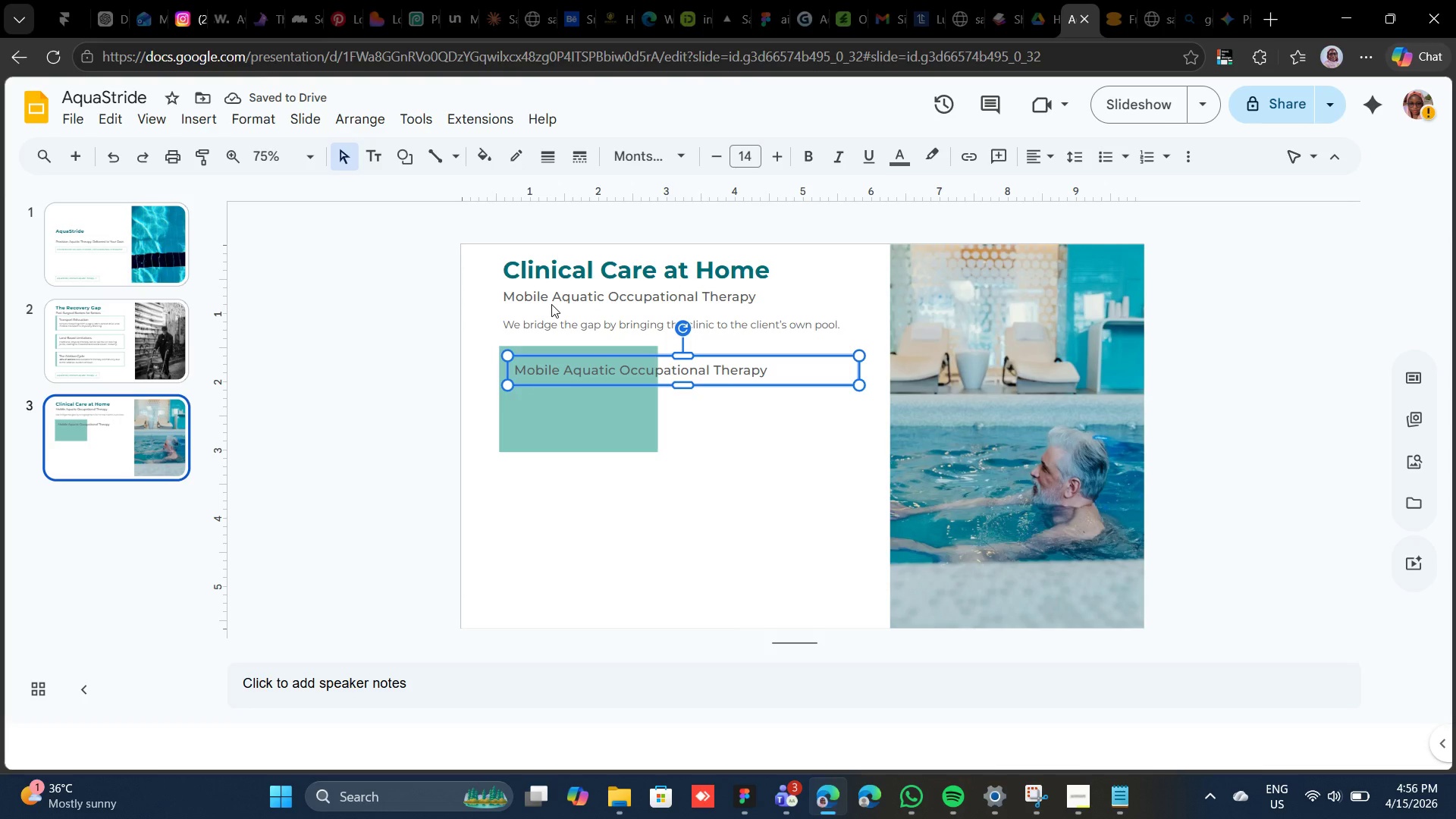 
key(Control+Shift+ControlRight)
 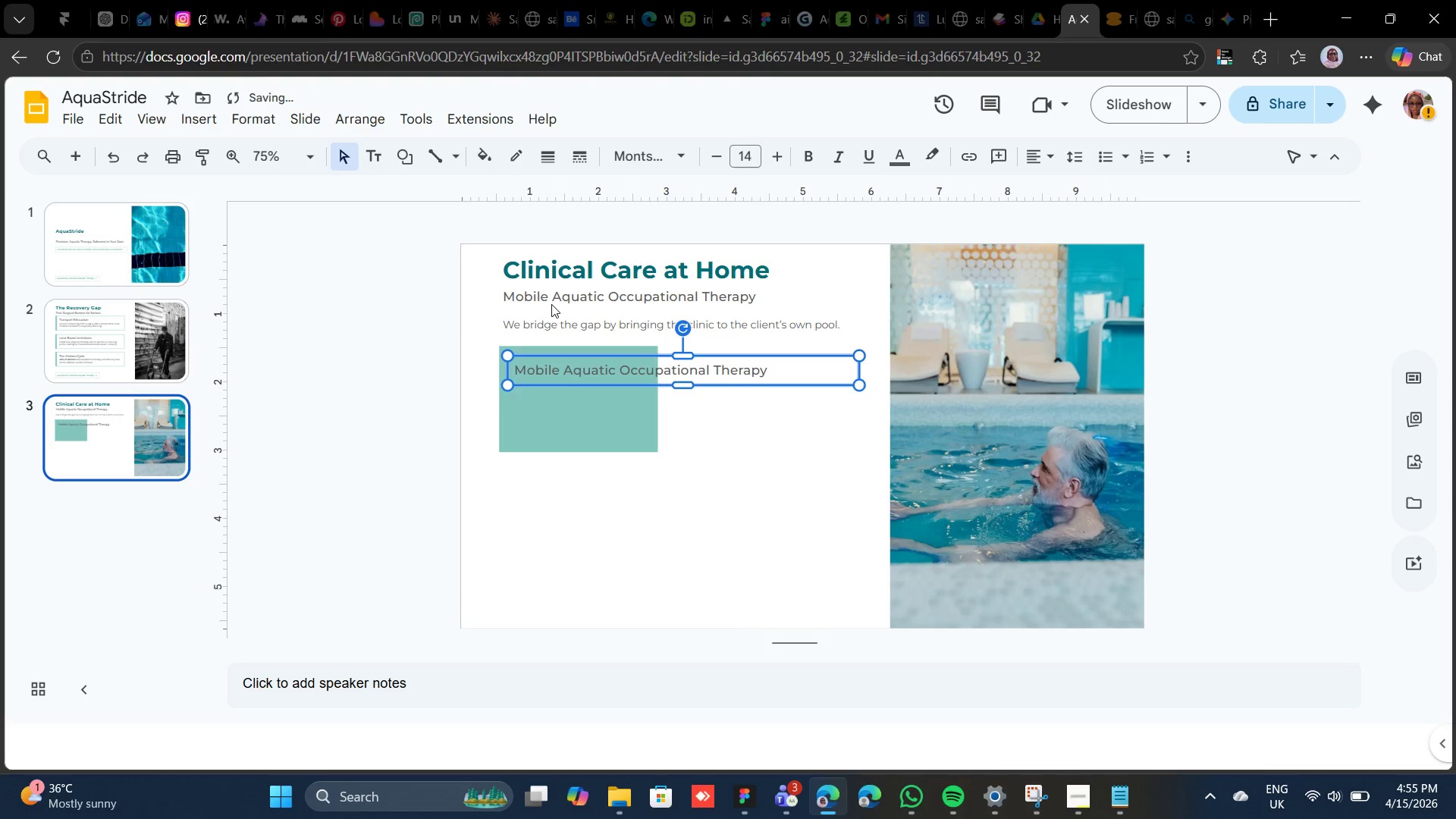 
key(Control+Shift+ControlRight)
 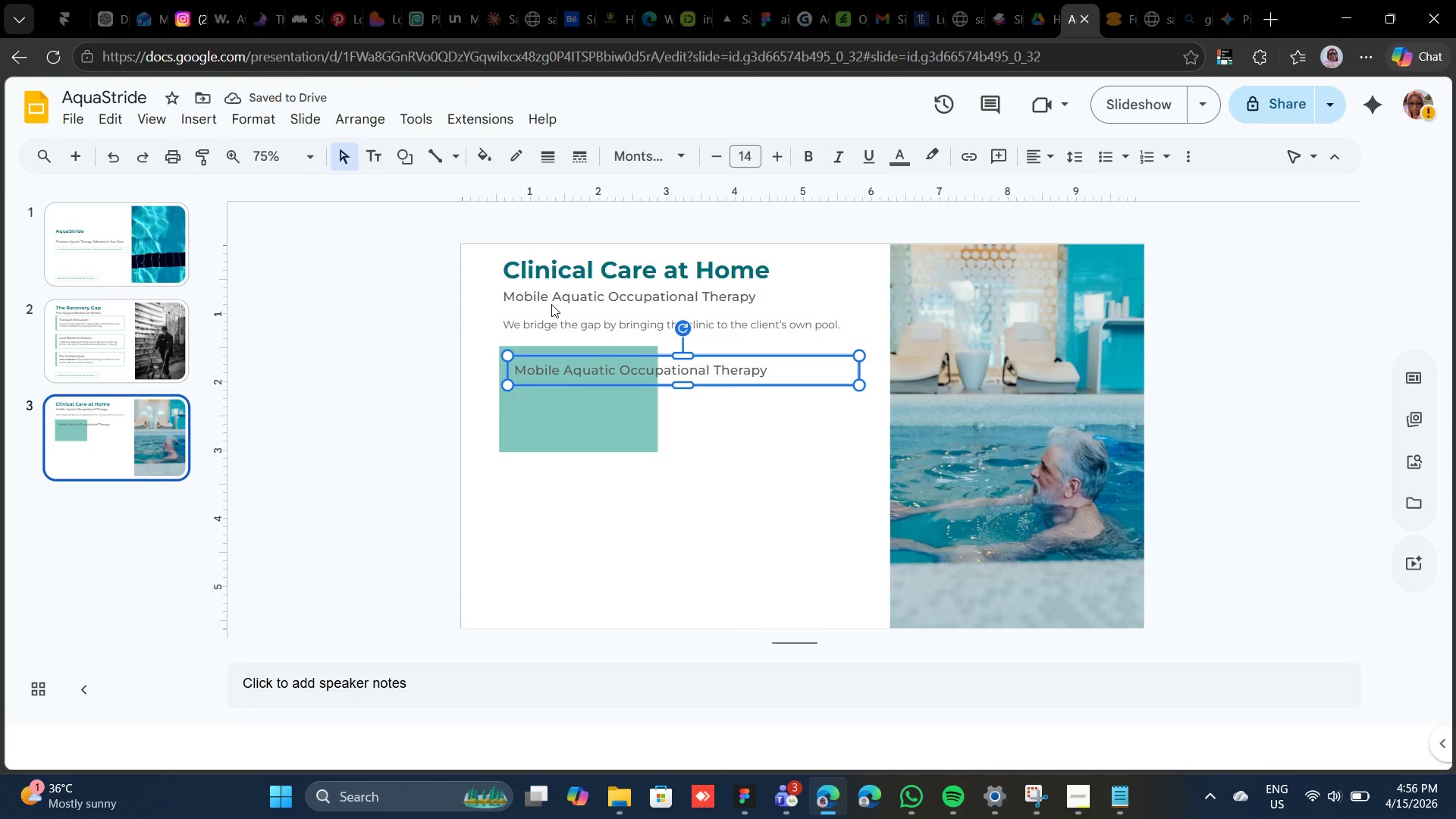 
hold_key(key=ShiftLeft, duration=0.55)
 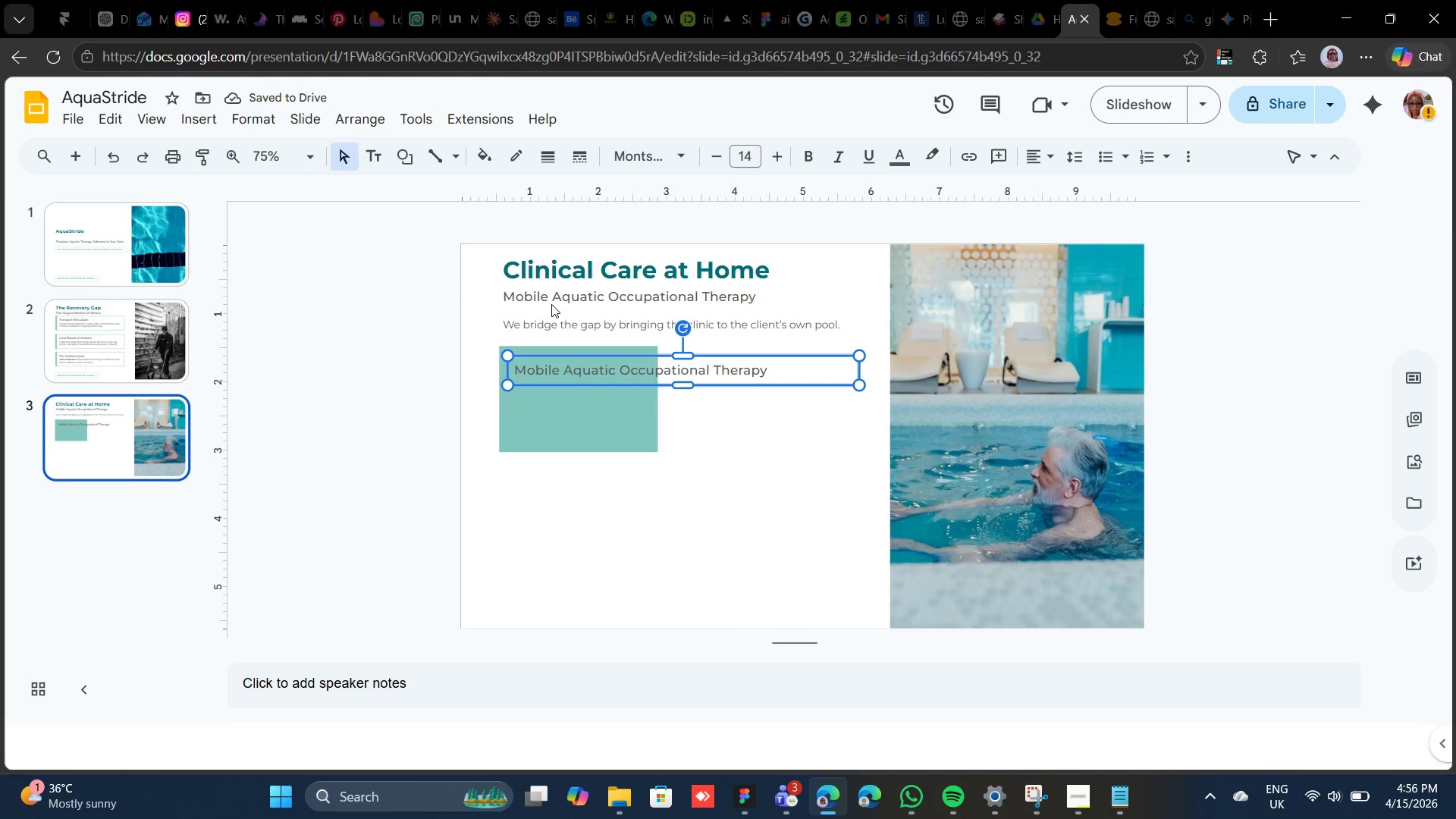 
key(Control+Shift+ControlRight)
 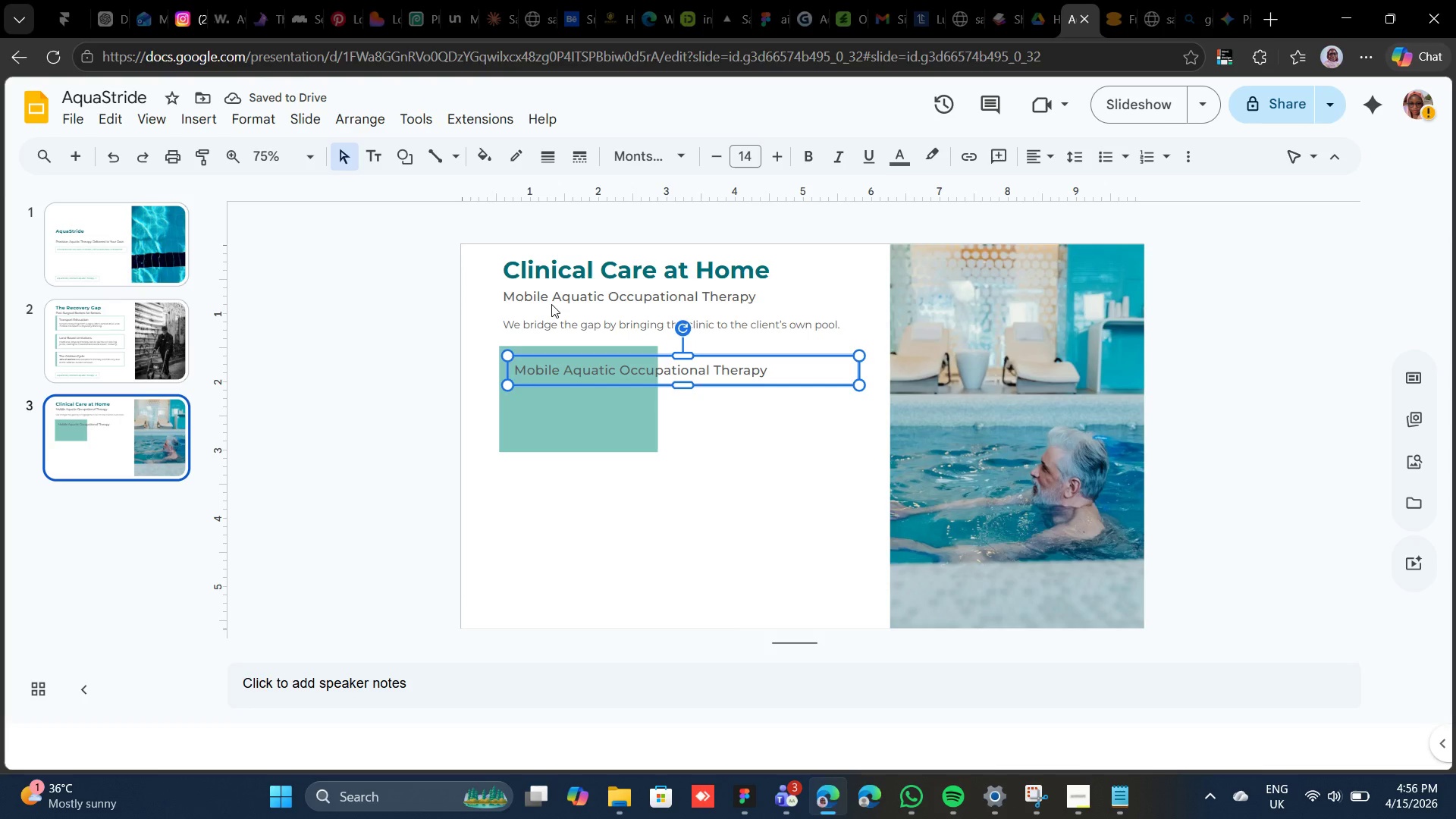 
key(Shift+ArrowDown)
 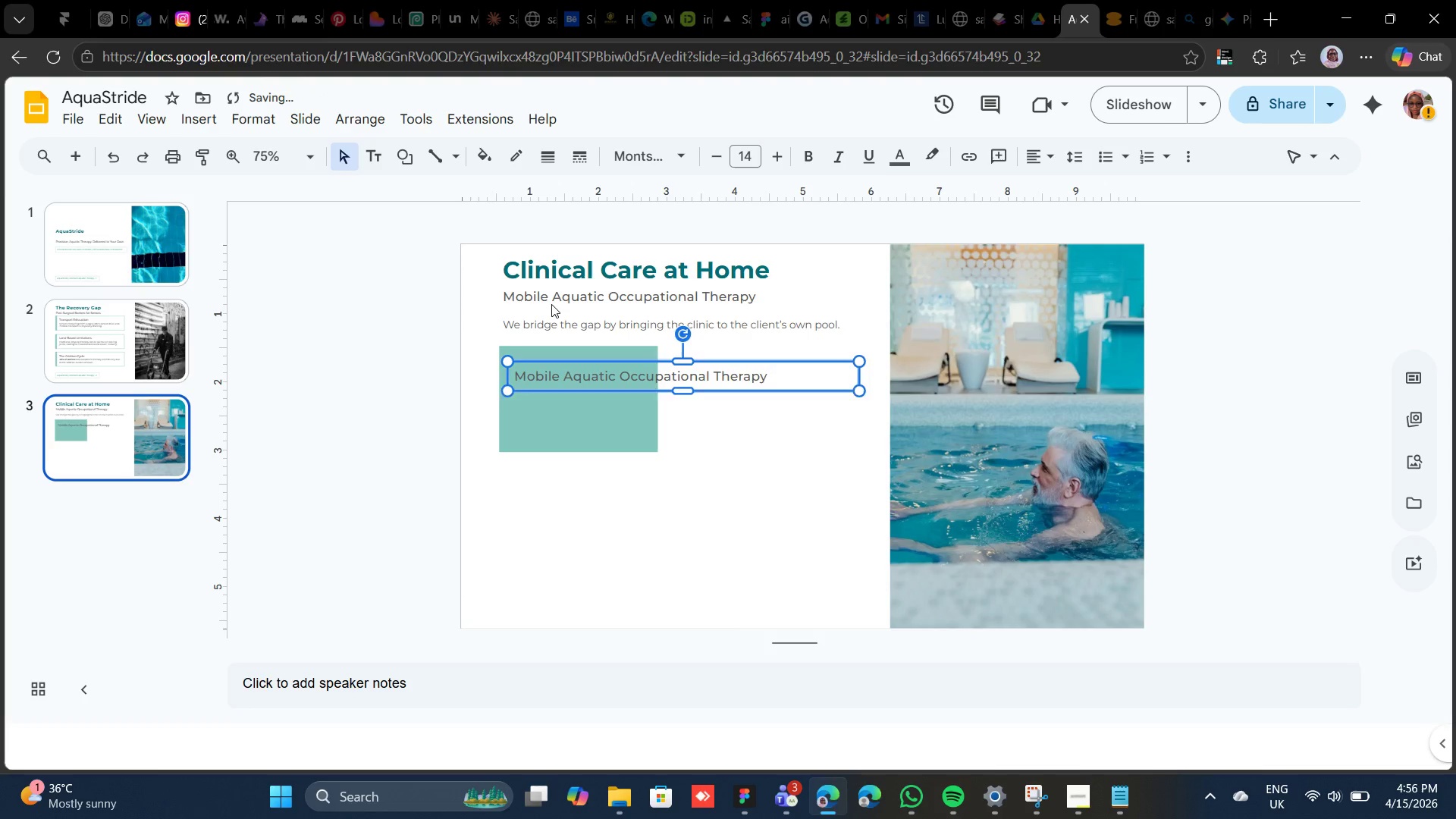 
key(Shift+ArrowDown)
 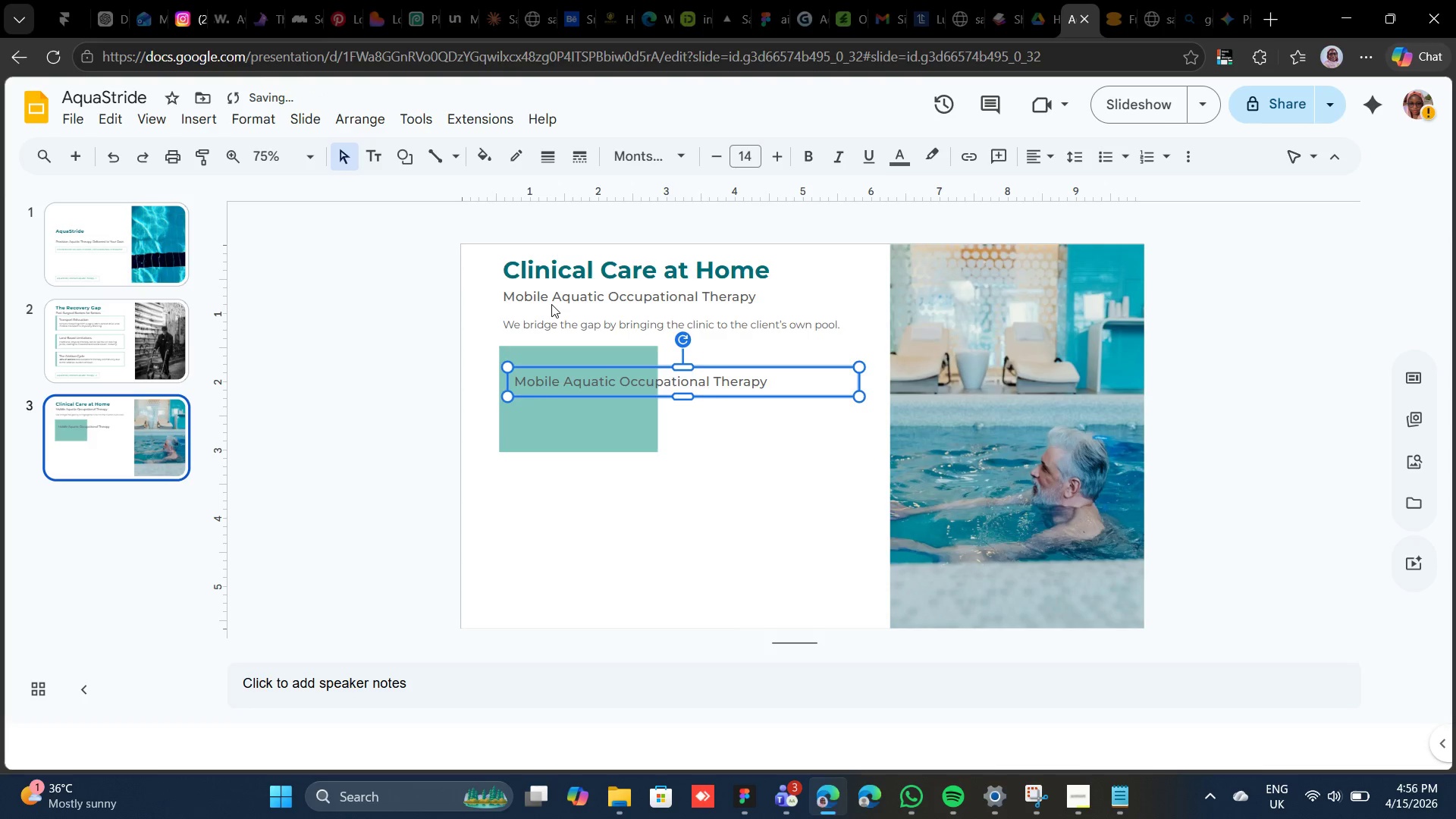 
key(Shift+ArrowDown)
 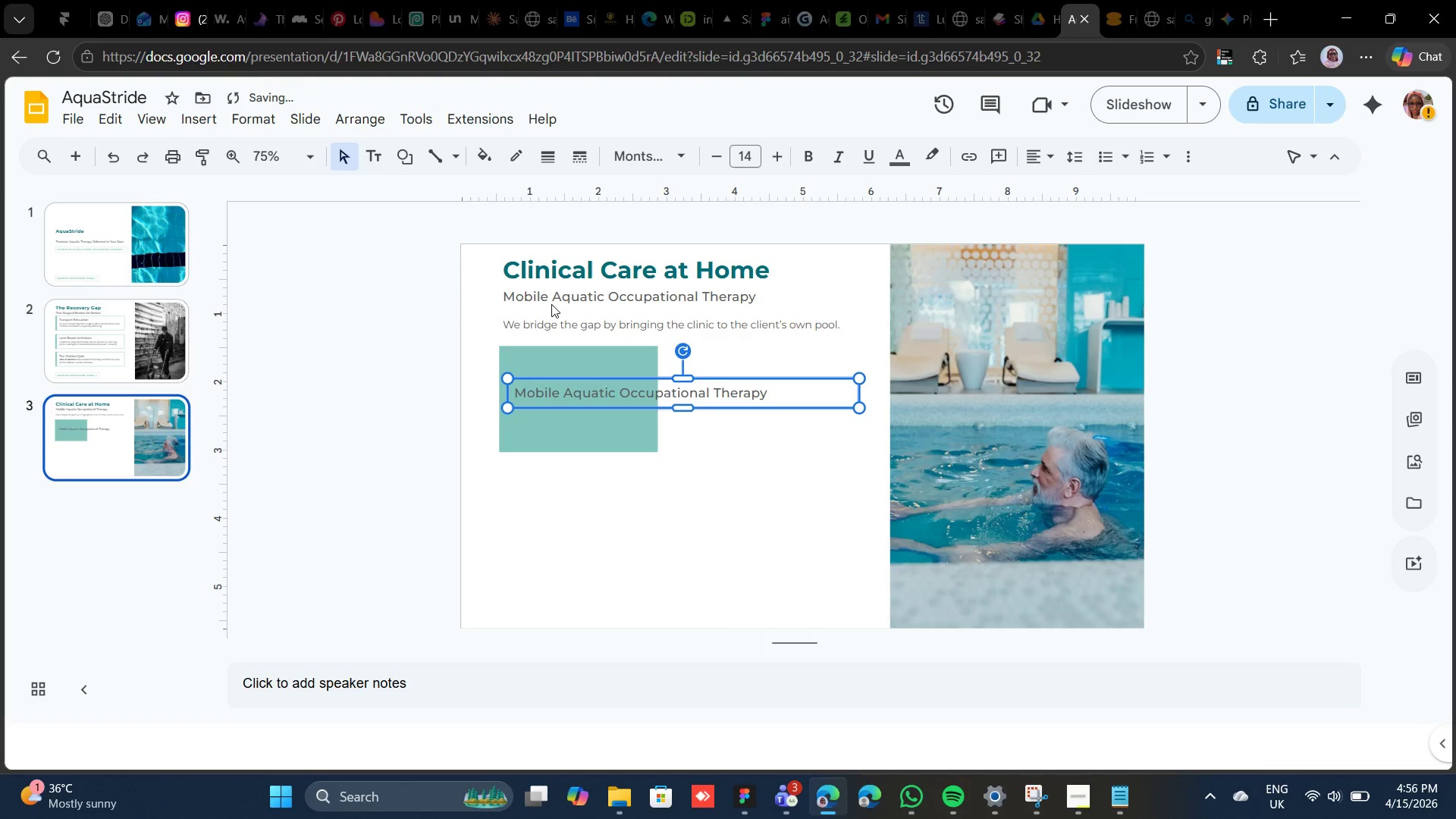 
key(Shift+ArrowDown)
 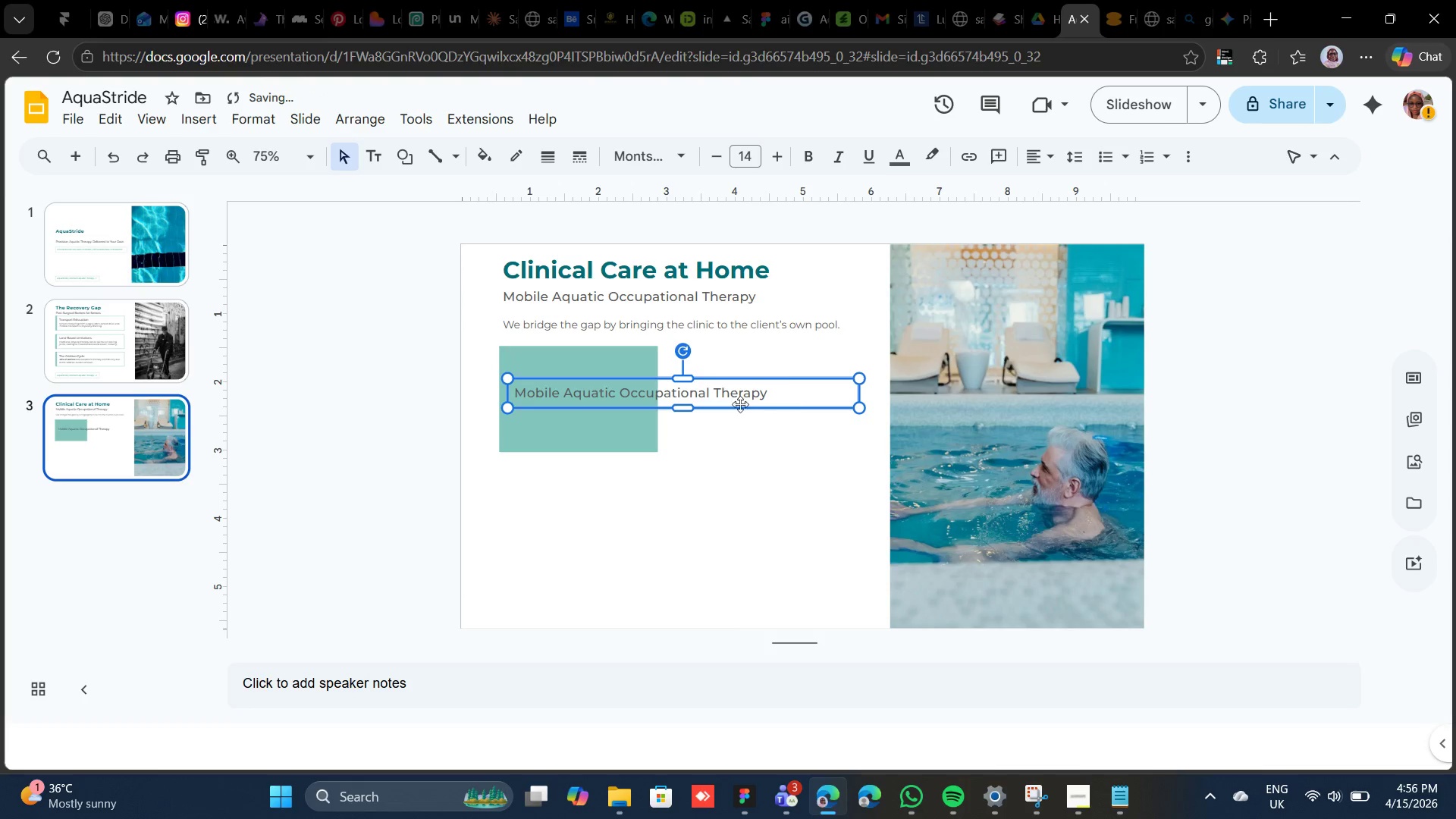 
double_click([731, 402])
 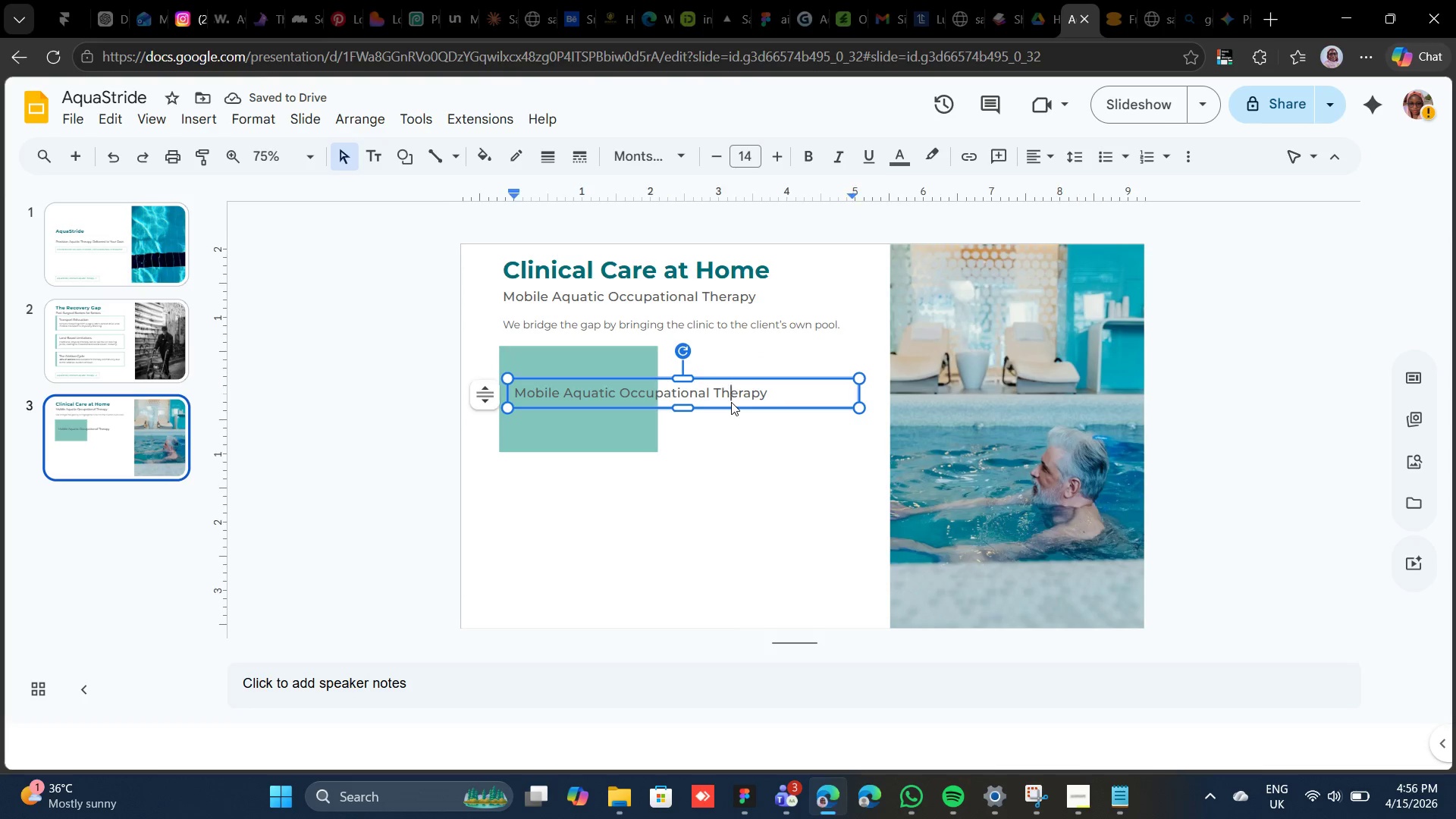 
triple_click([731, 402])
 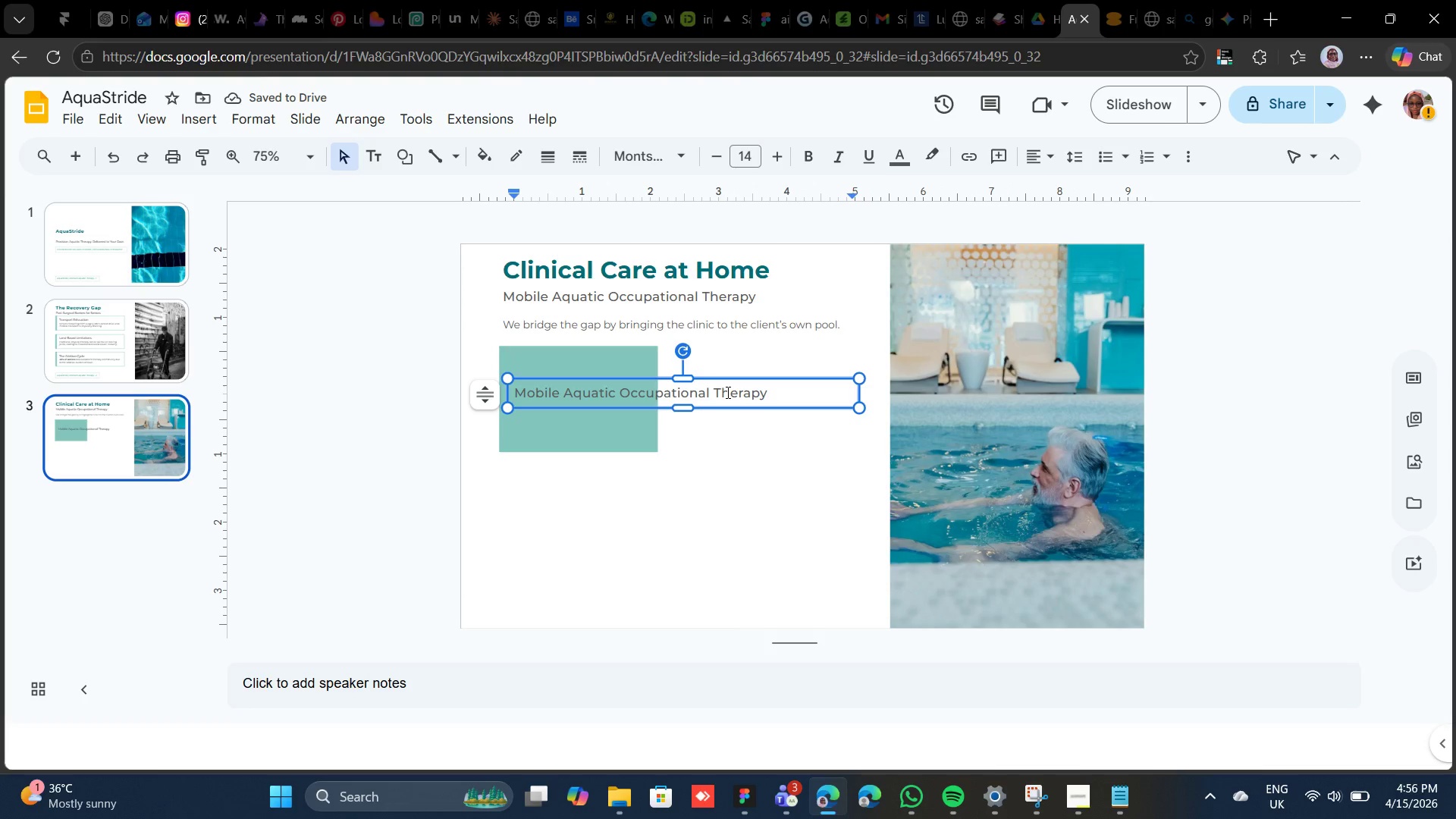 
double_click([726, 392])
 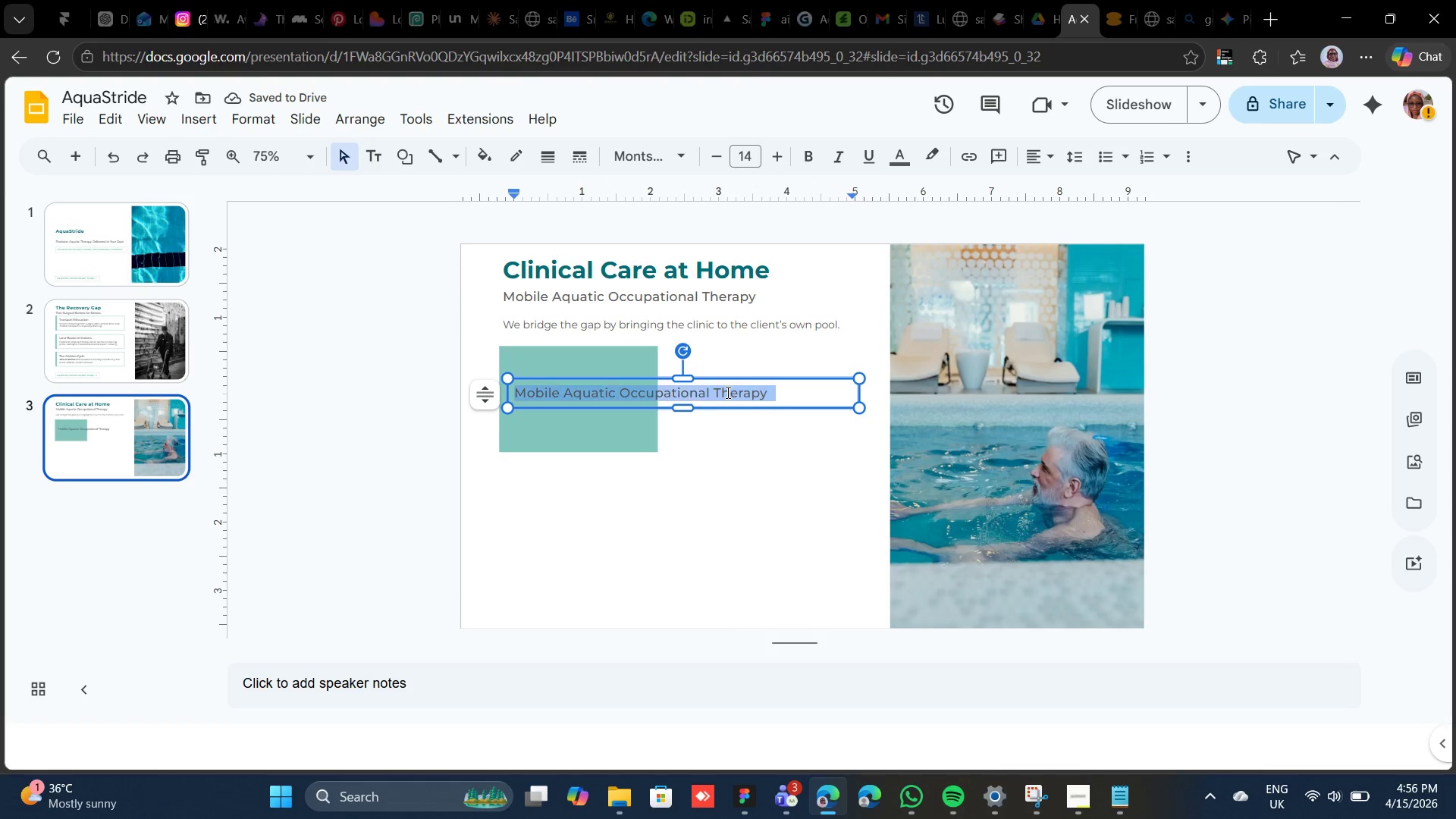 
triple_click([726, 392])
 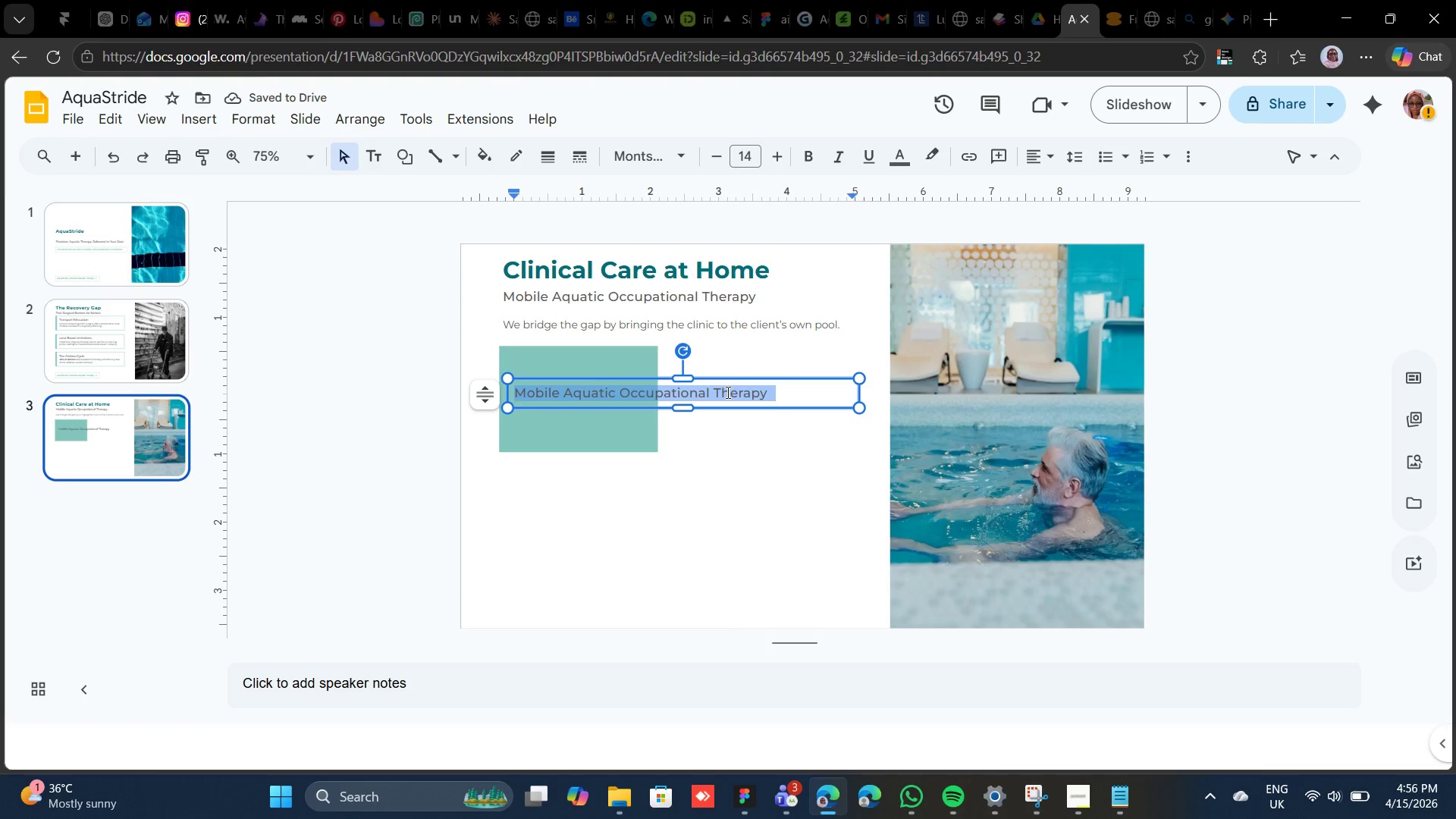 
type(Portable Resistance Tech)
 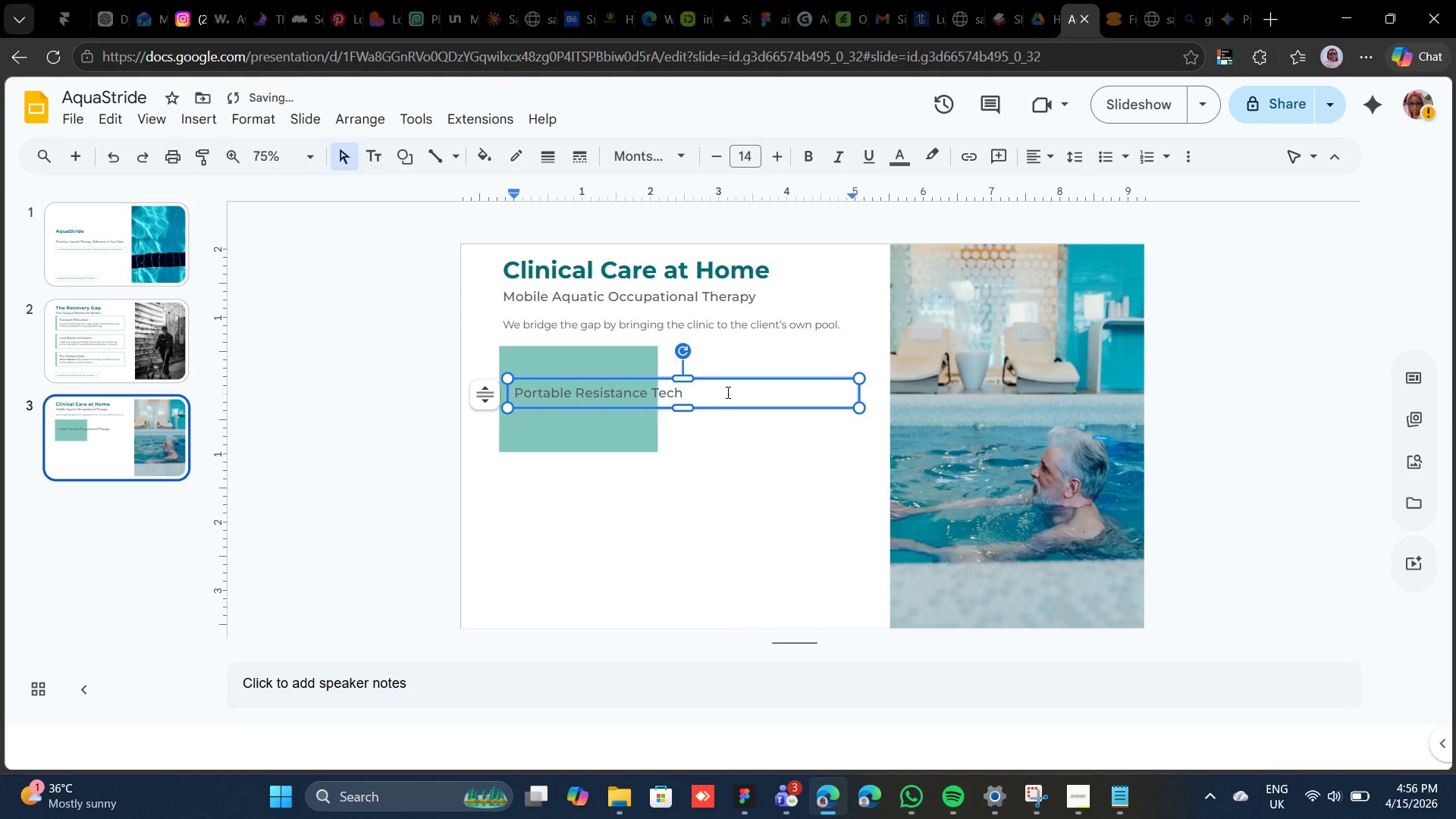 
double_click([651, 397])
 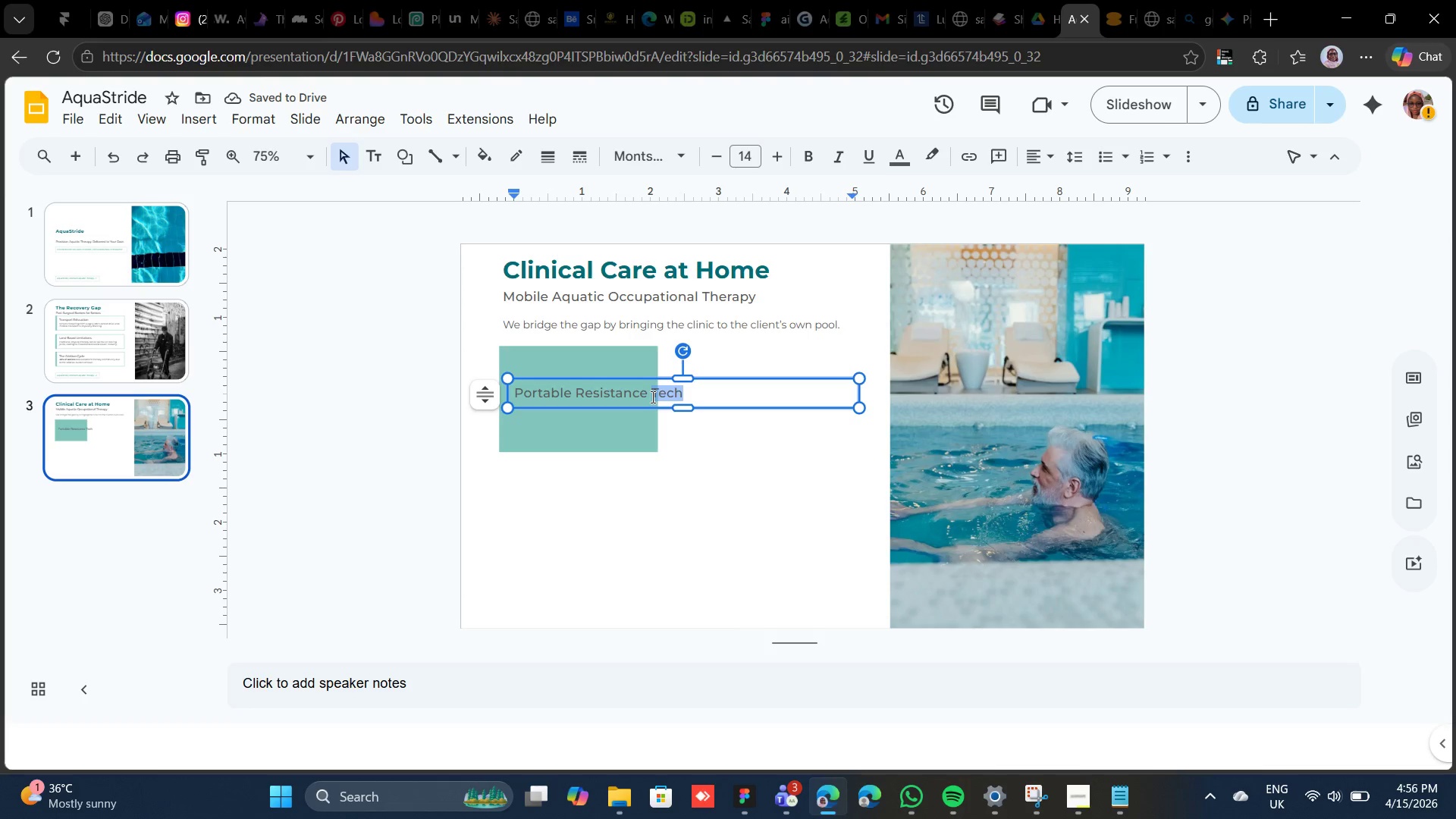 
triple_click([651, 397])
 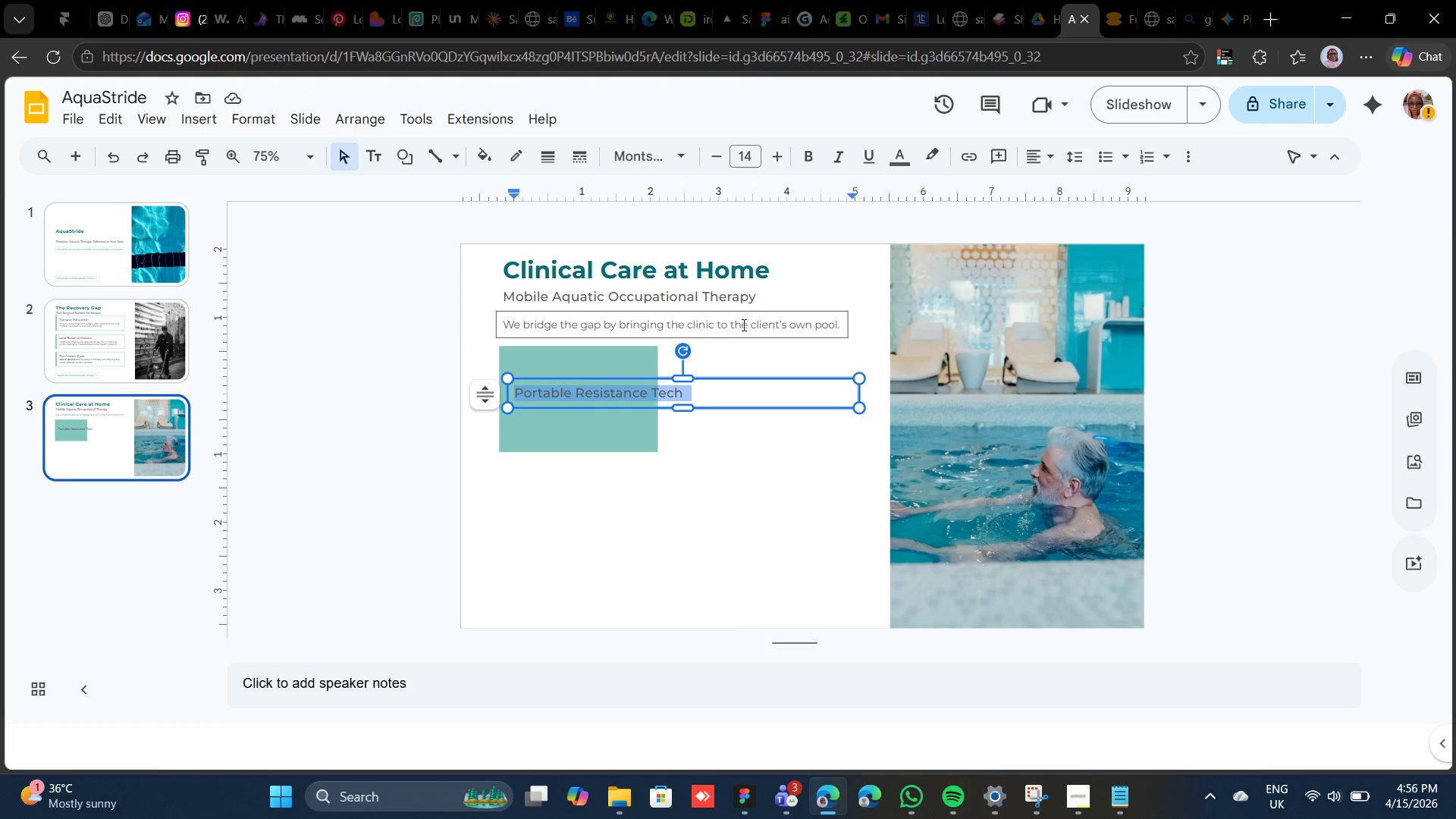 
wait(11.83)
 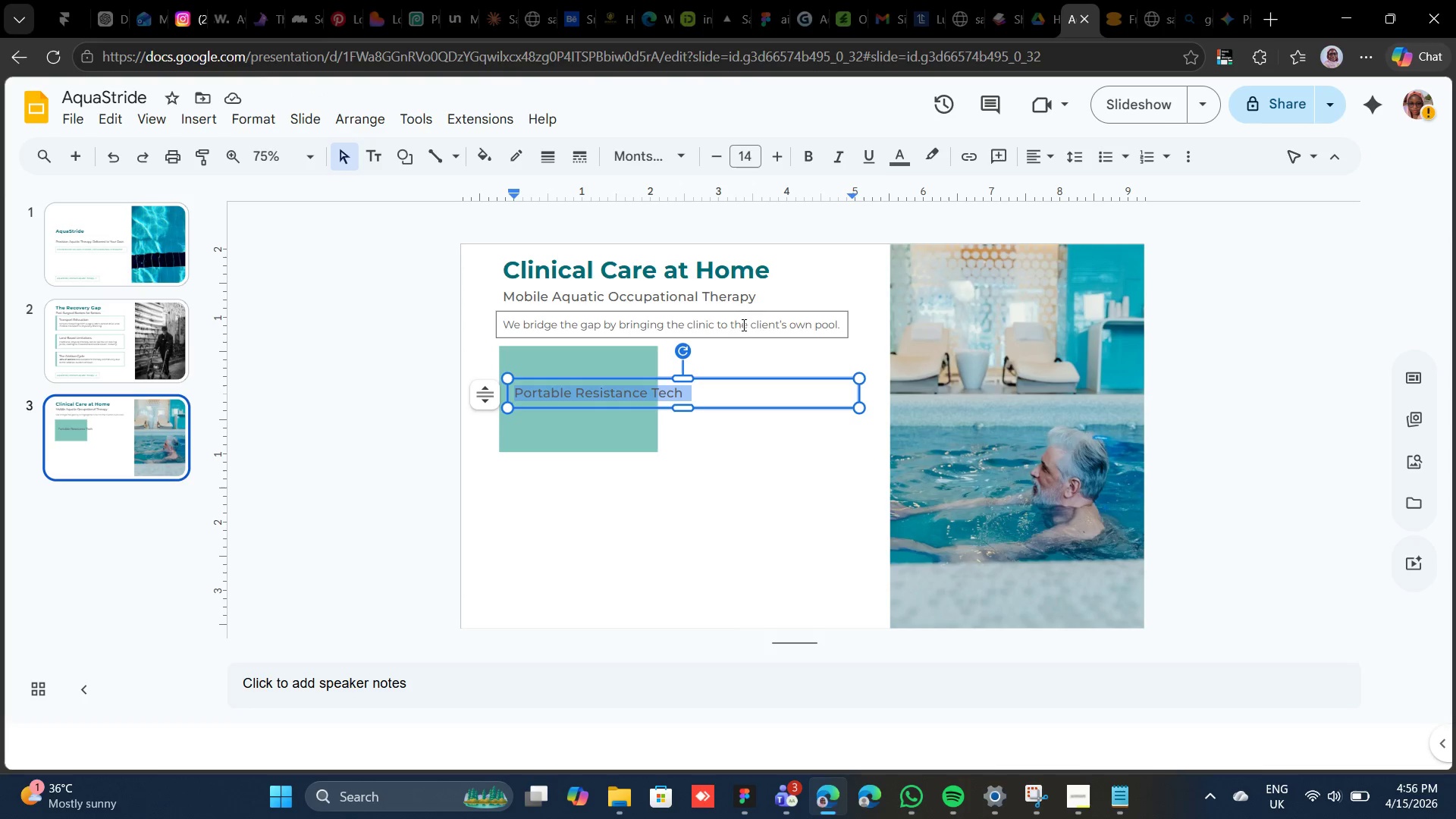 
double_click([752, 155])
 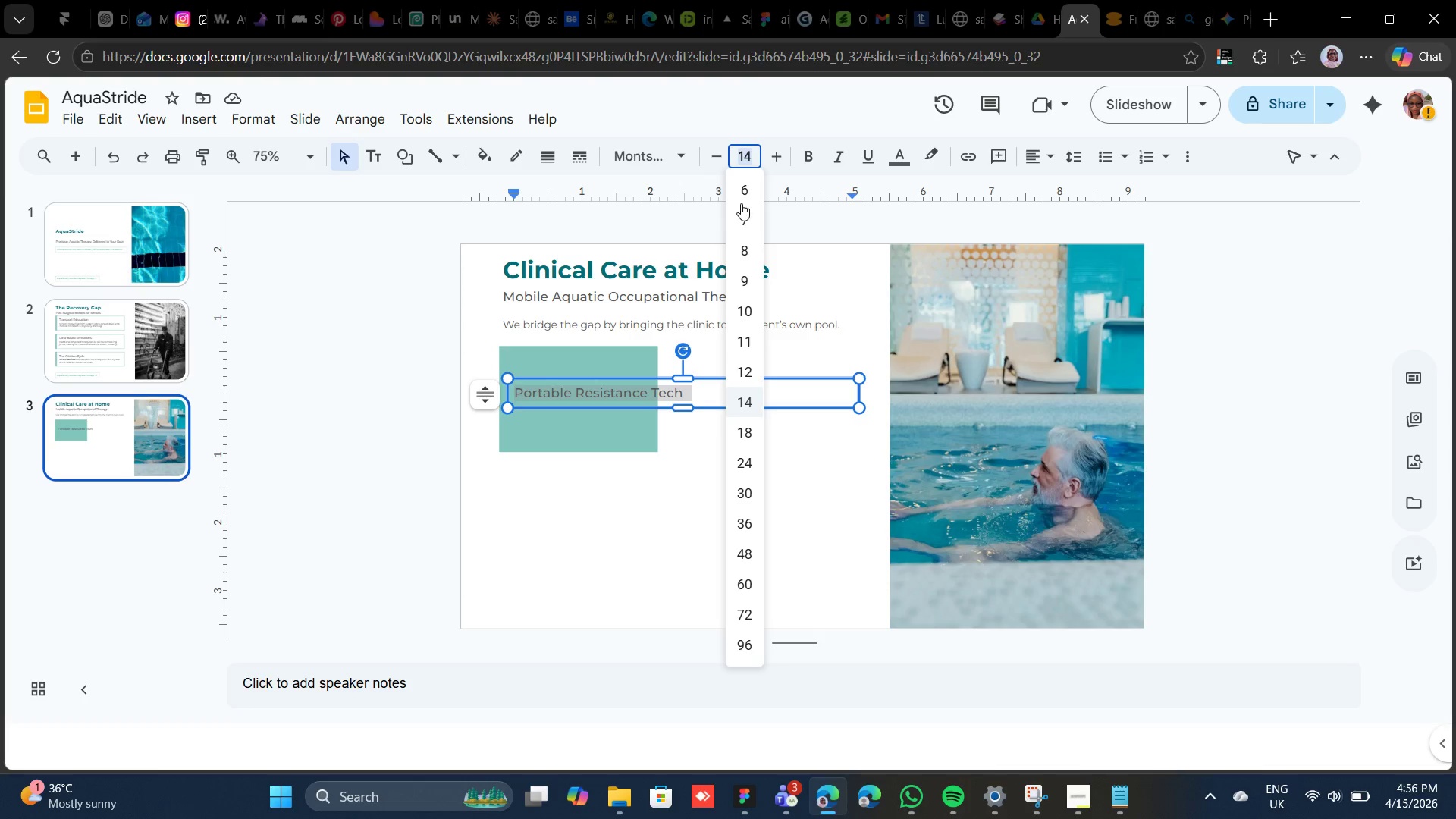 
mouse_move([731, 331])
 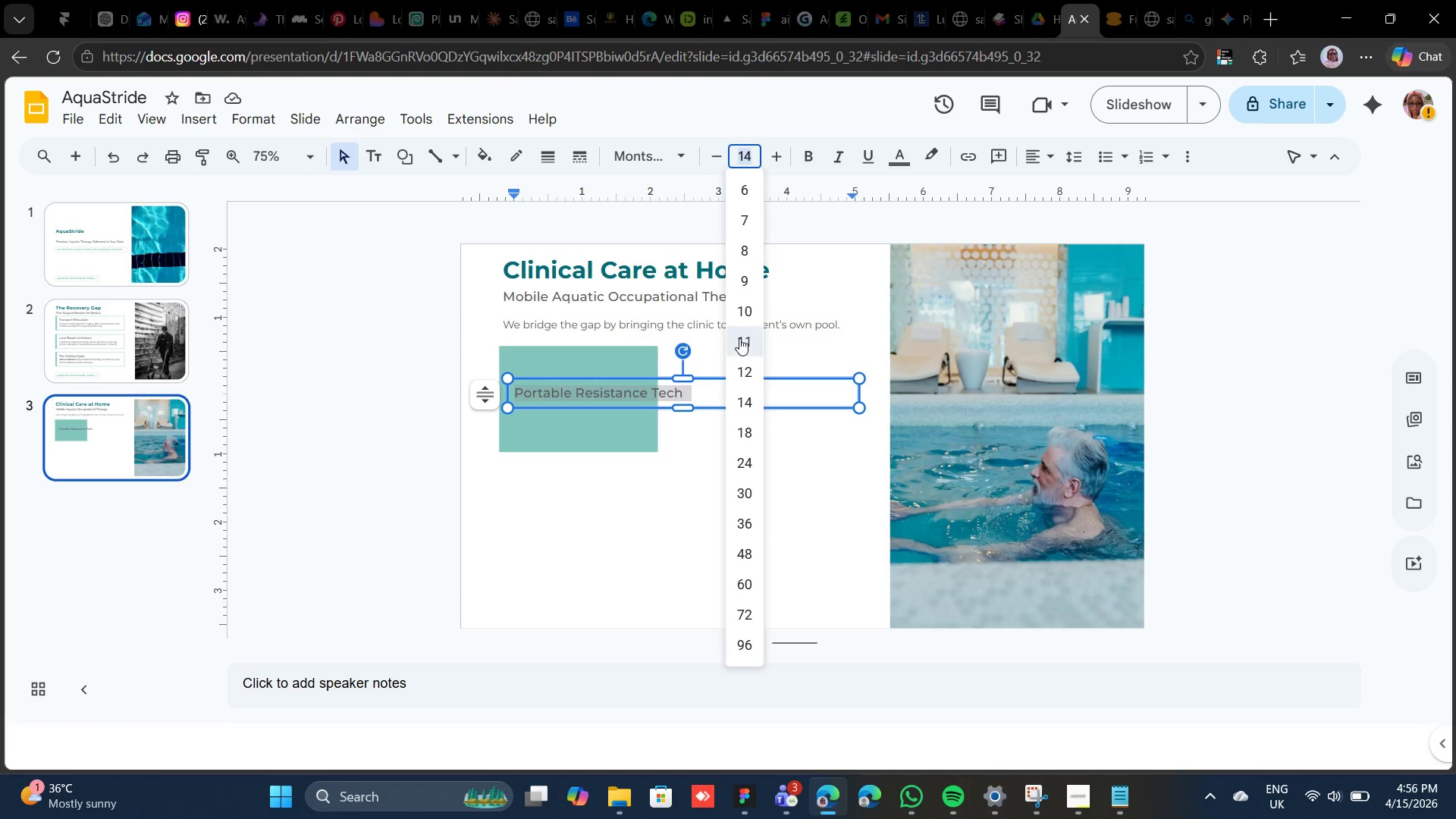 
left_click([739, 338])
 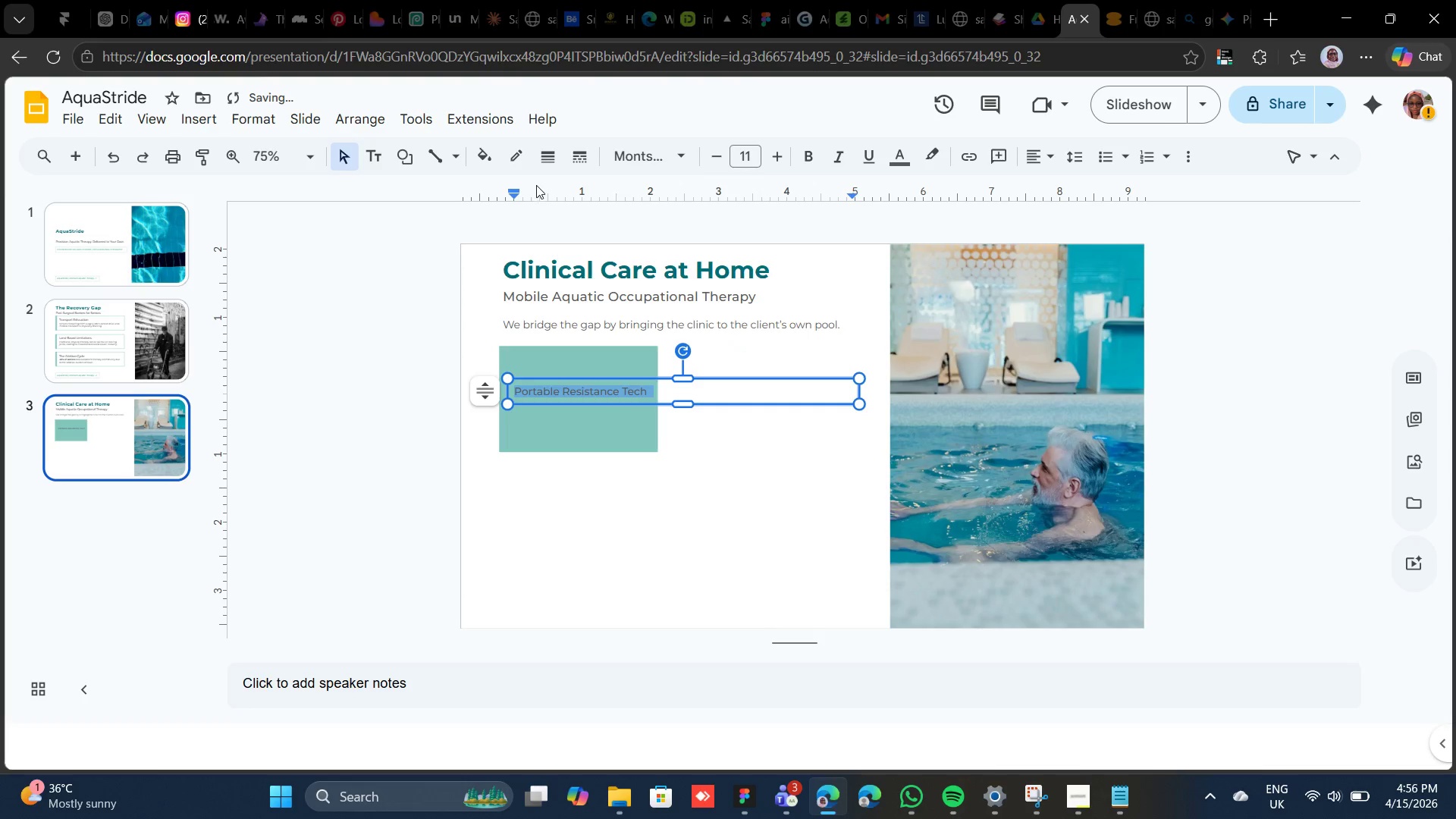 
mouse_move([522, 155])
 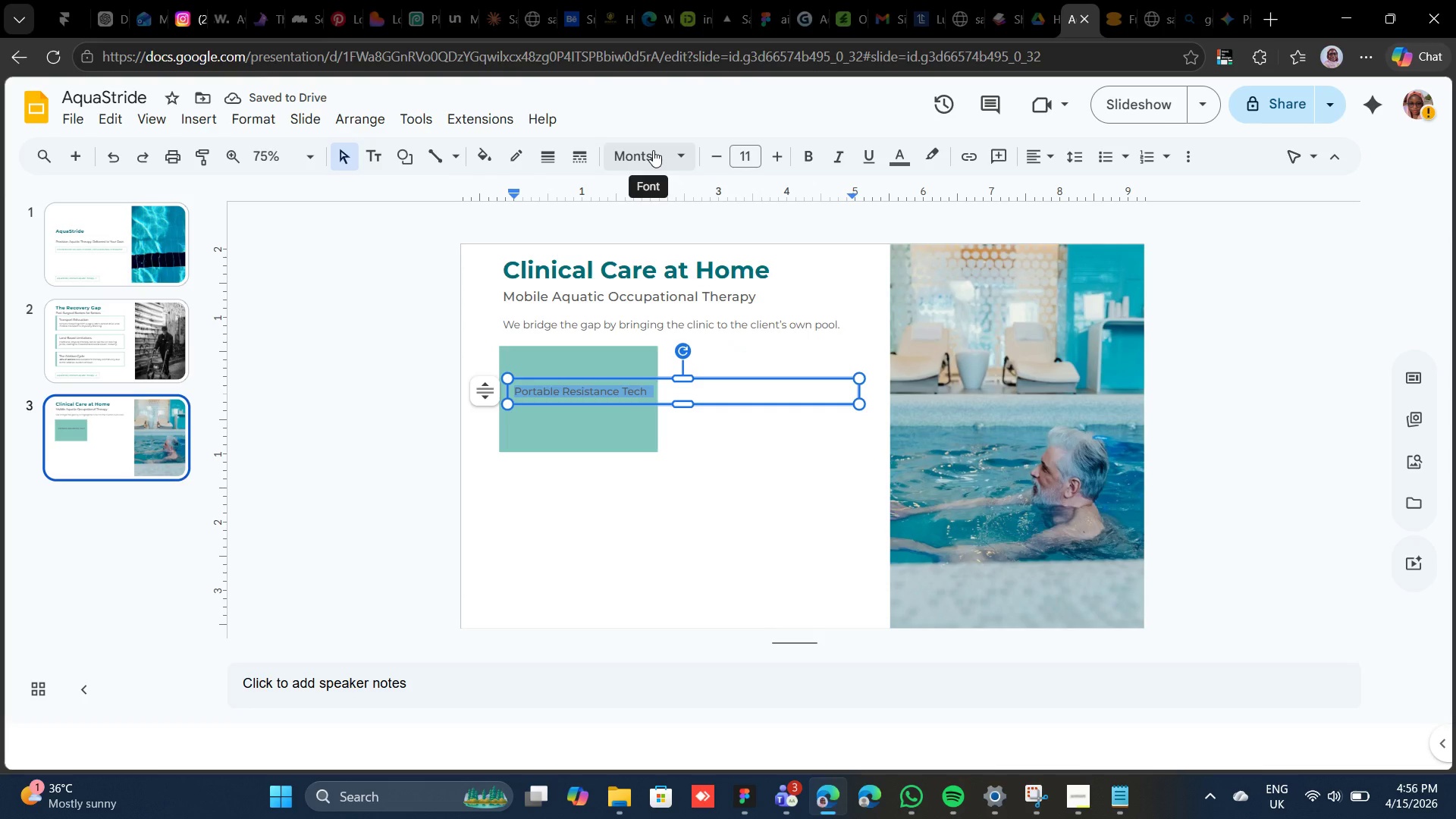 
left_click([674, 155])
 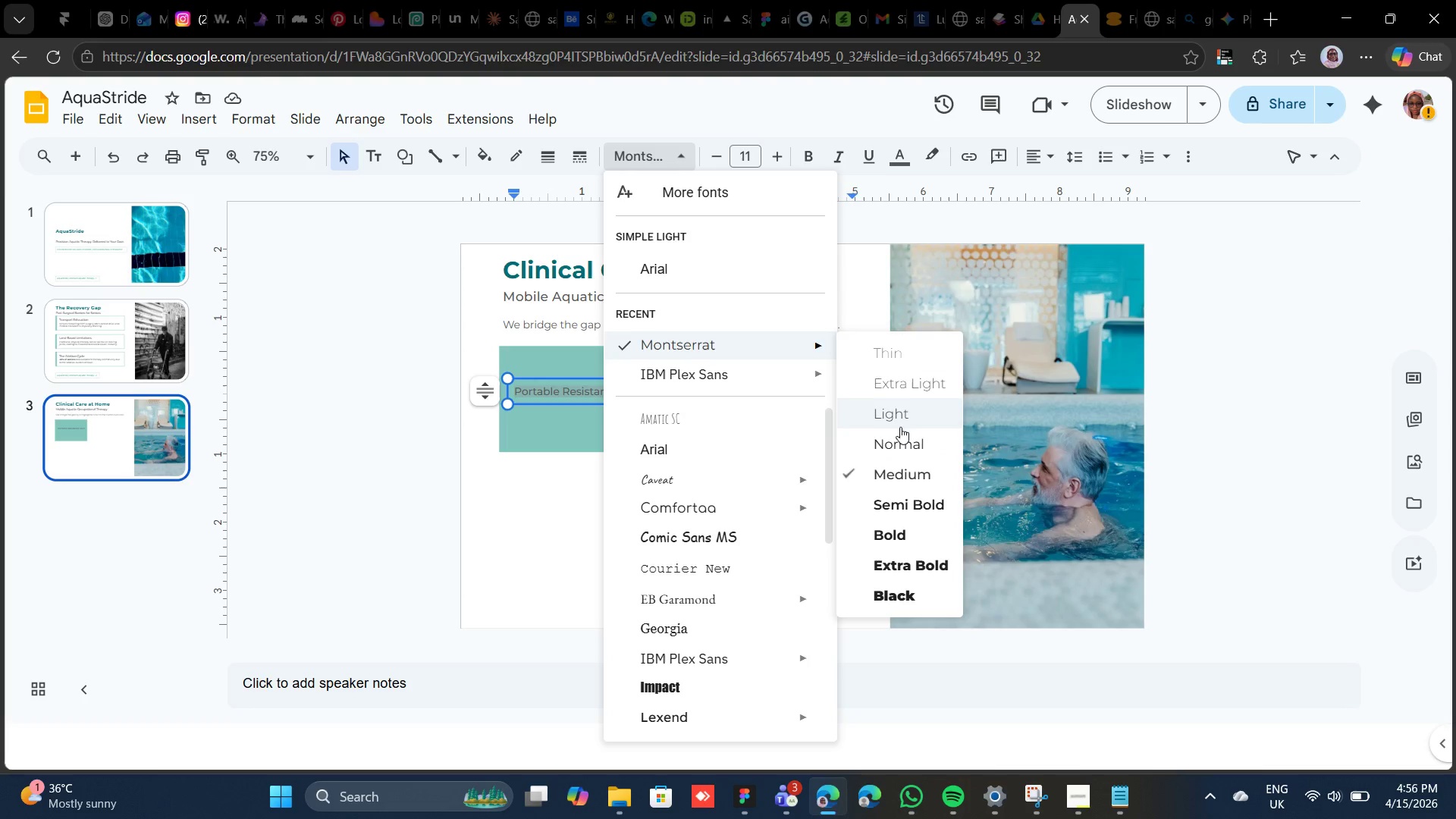 
left_click([898, 435])
 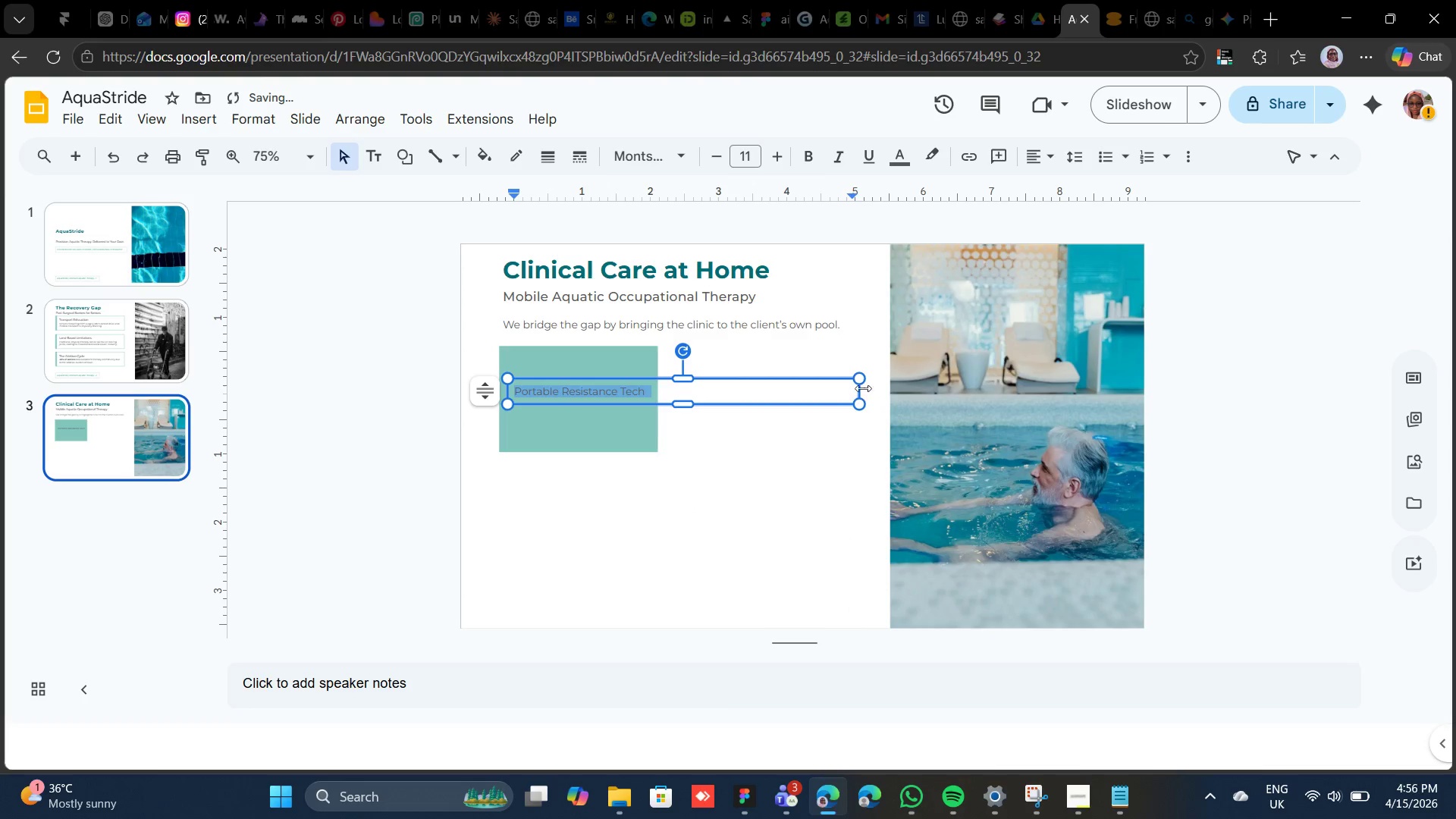 
left_click_drag(start_coordinate=[861, 393], to_coordinate=[656, 388])
 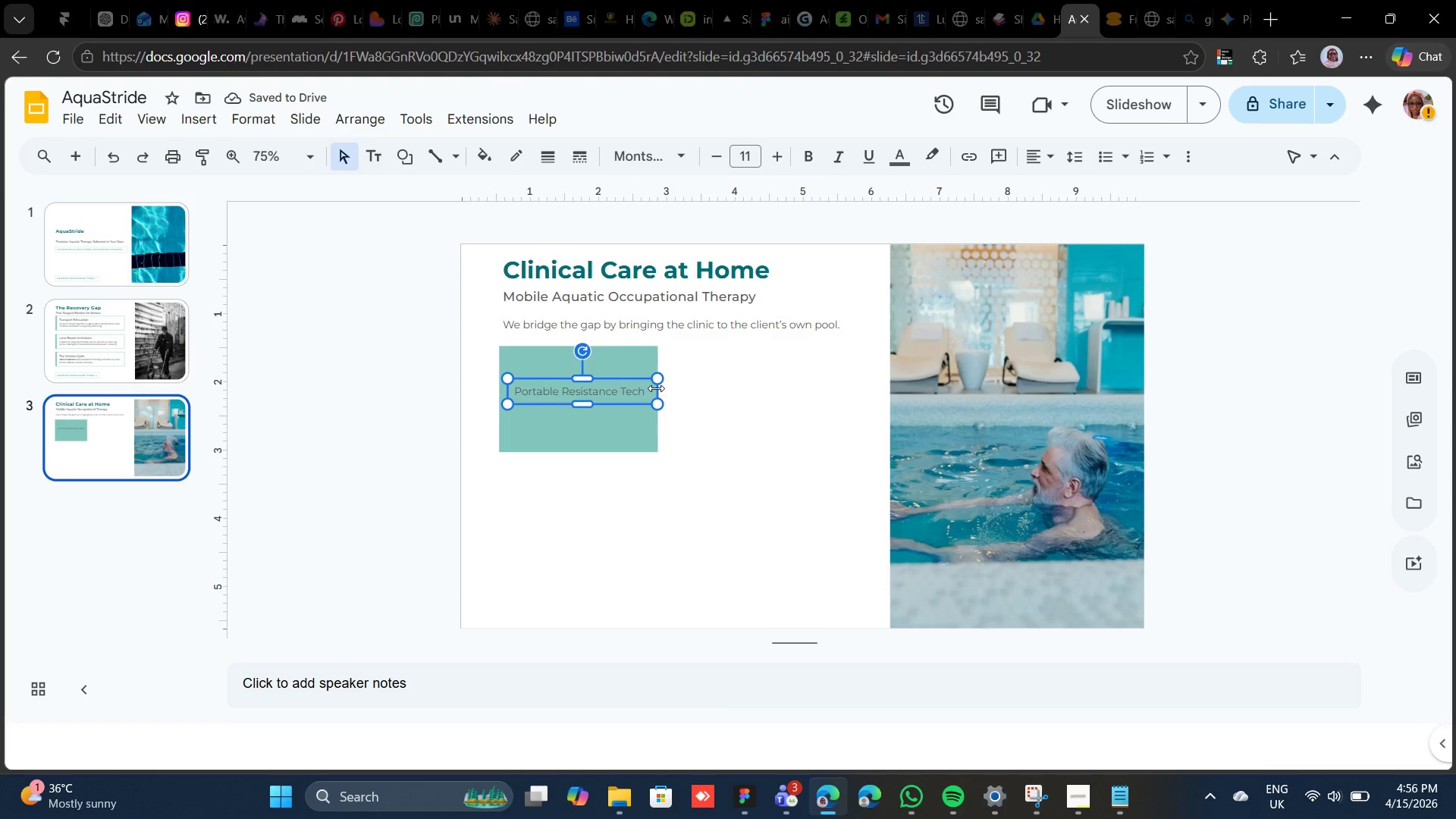 
key(ArrowLeft)
 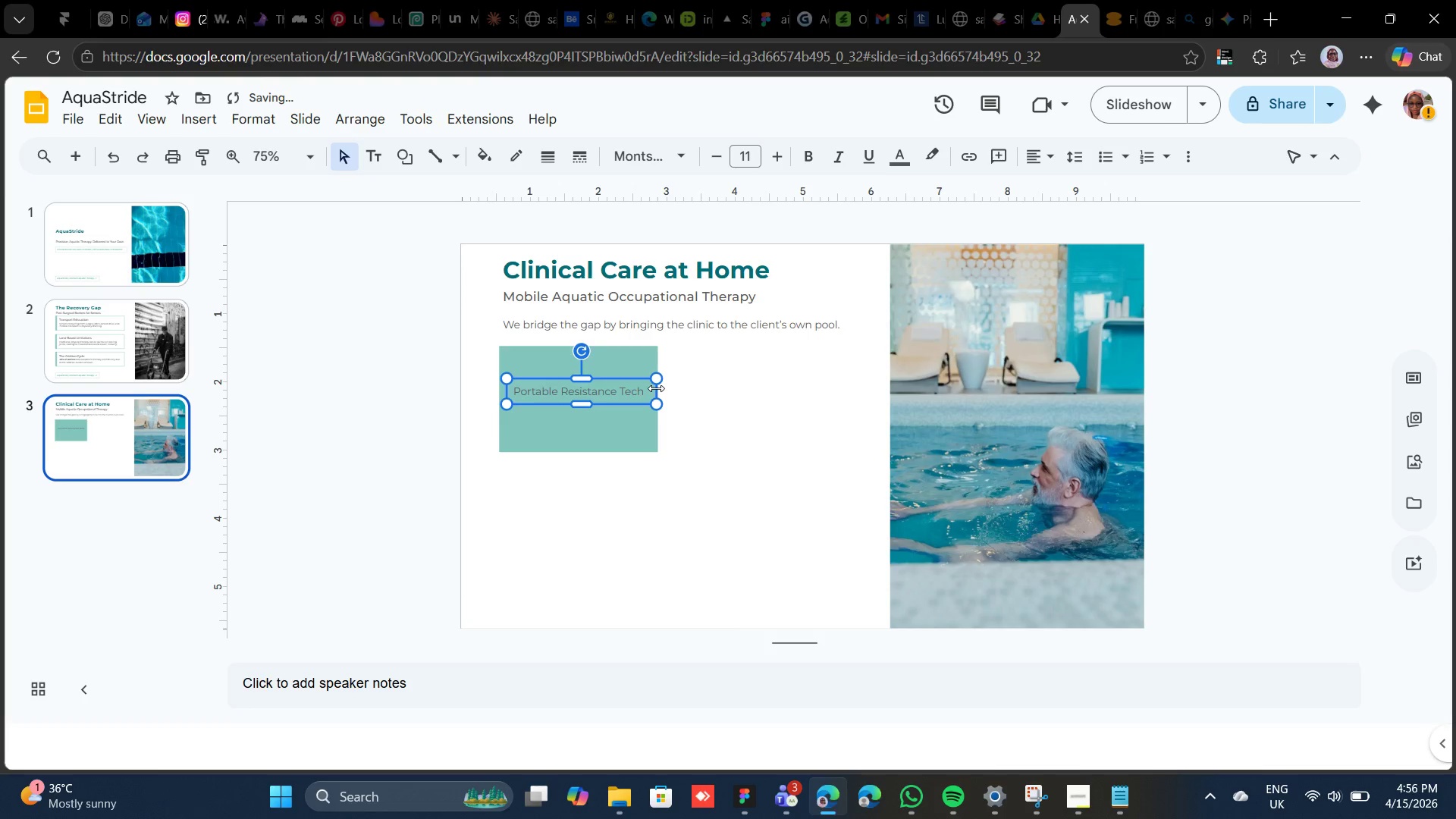 
key(ArrowLeft)
 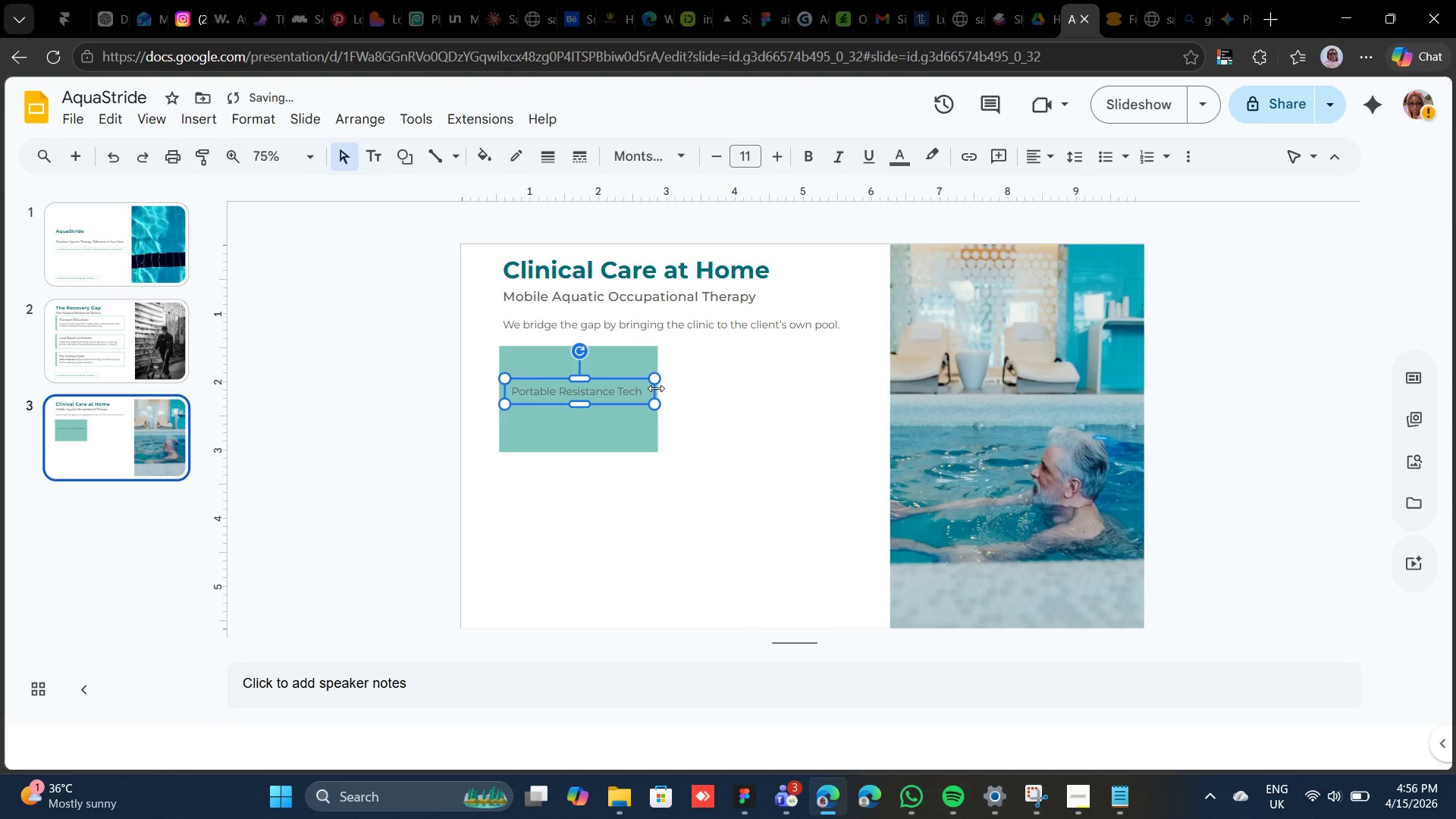 
key(ArrowLeft)
 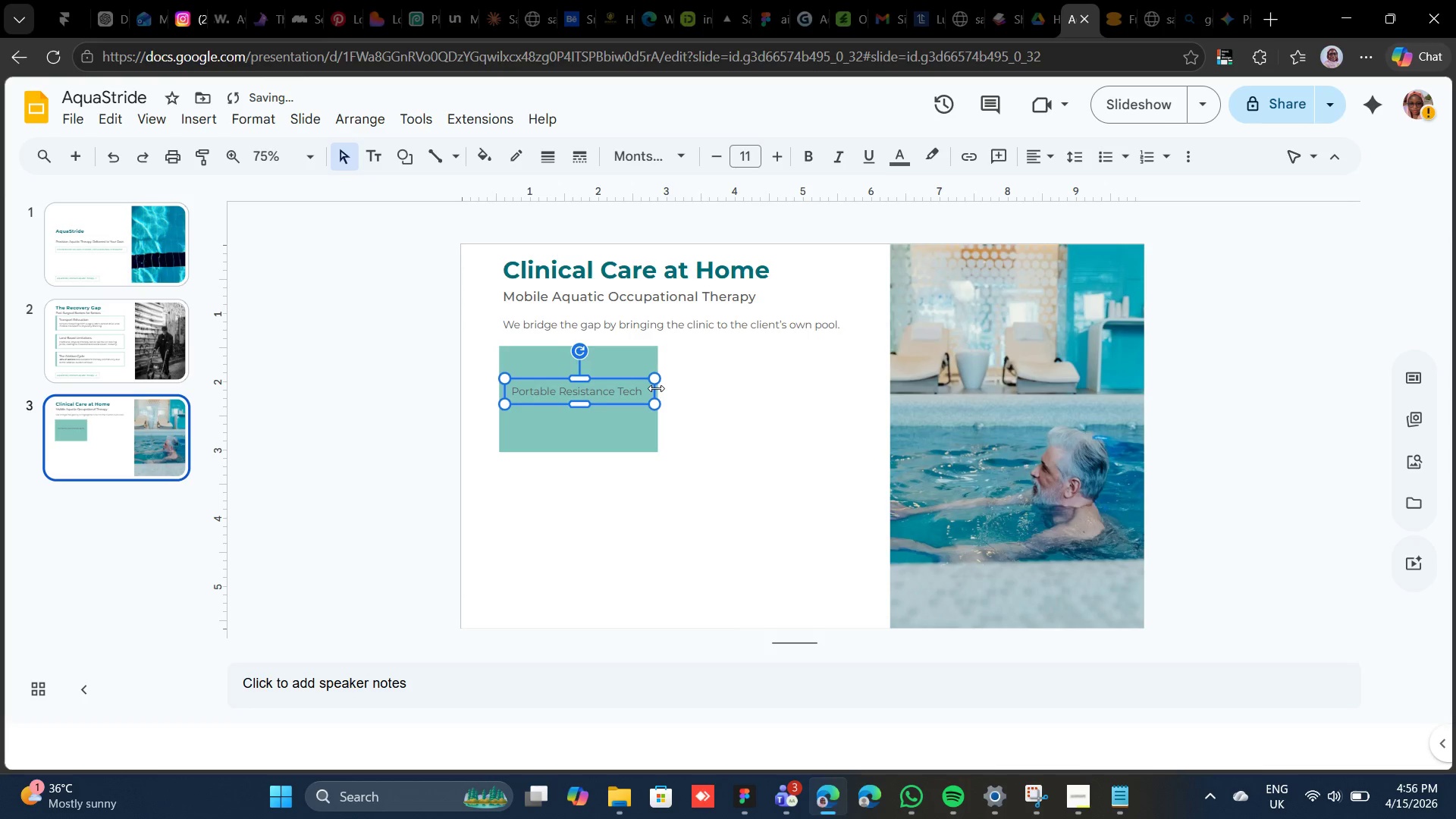 
key(ArrowLeft)
 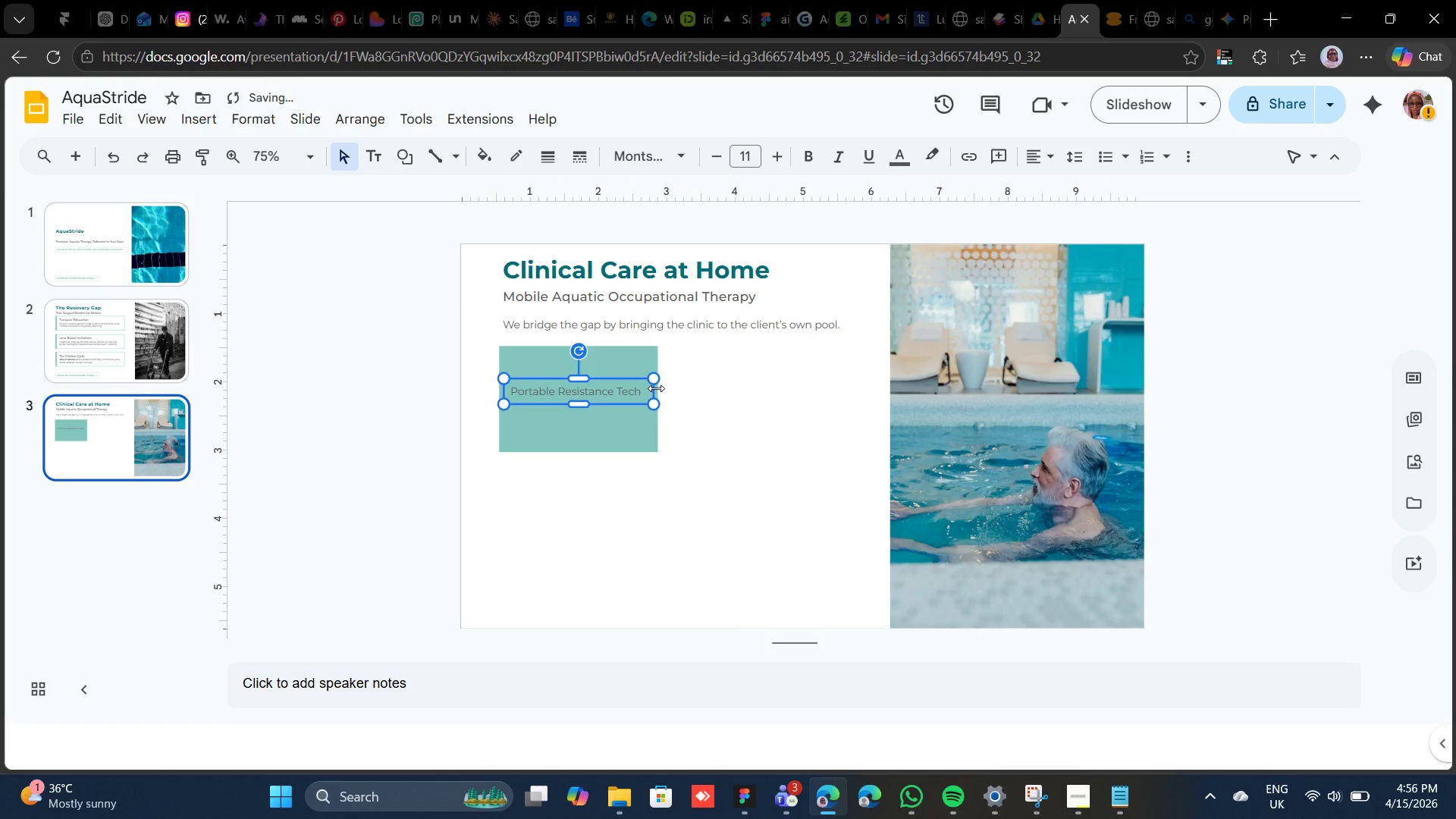 
key(ArrowLeft)
 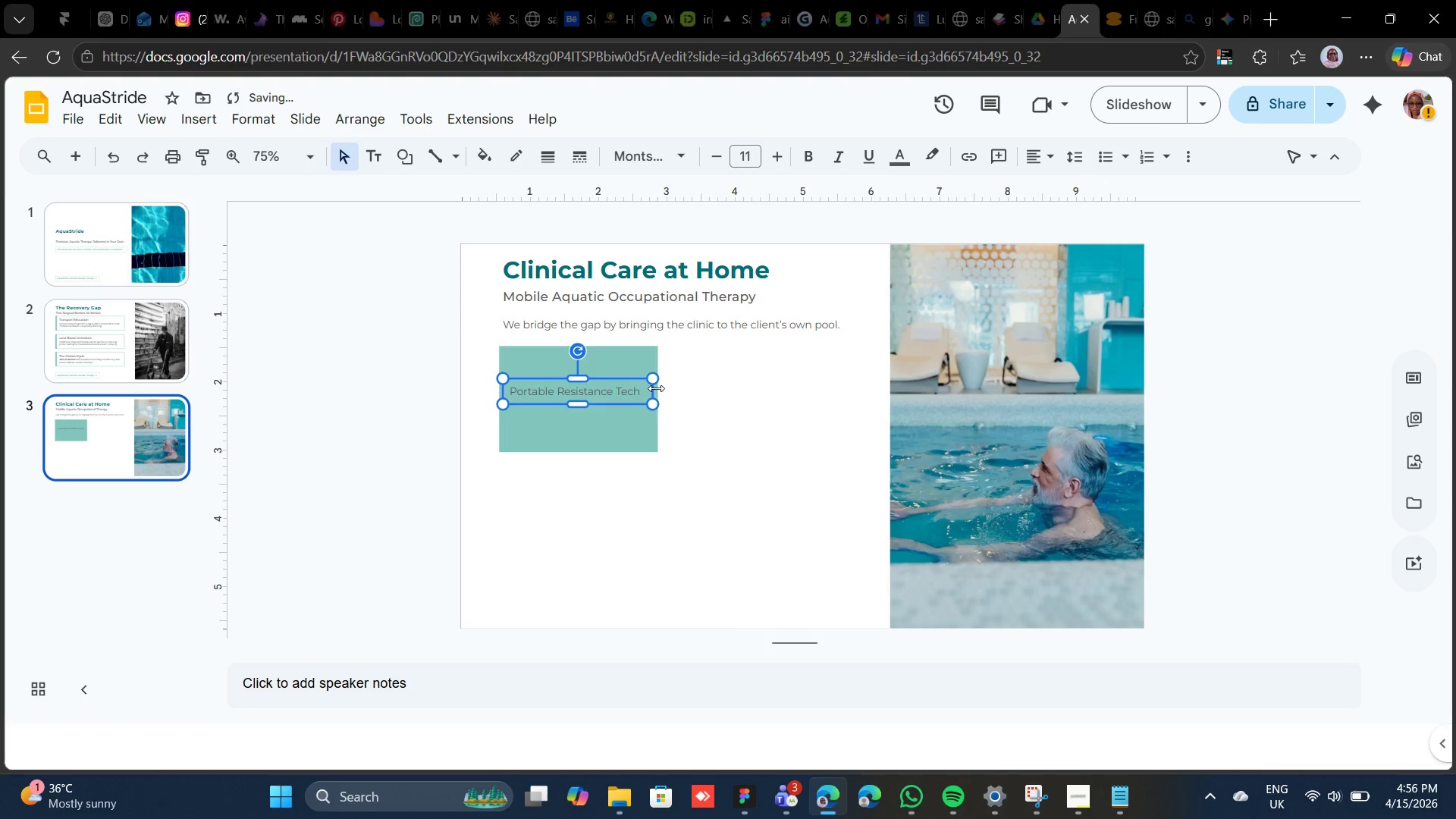 
key(ArrowLeft)
 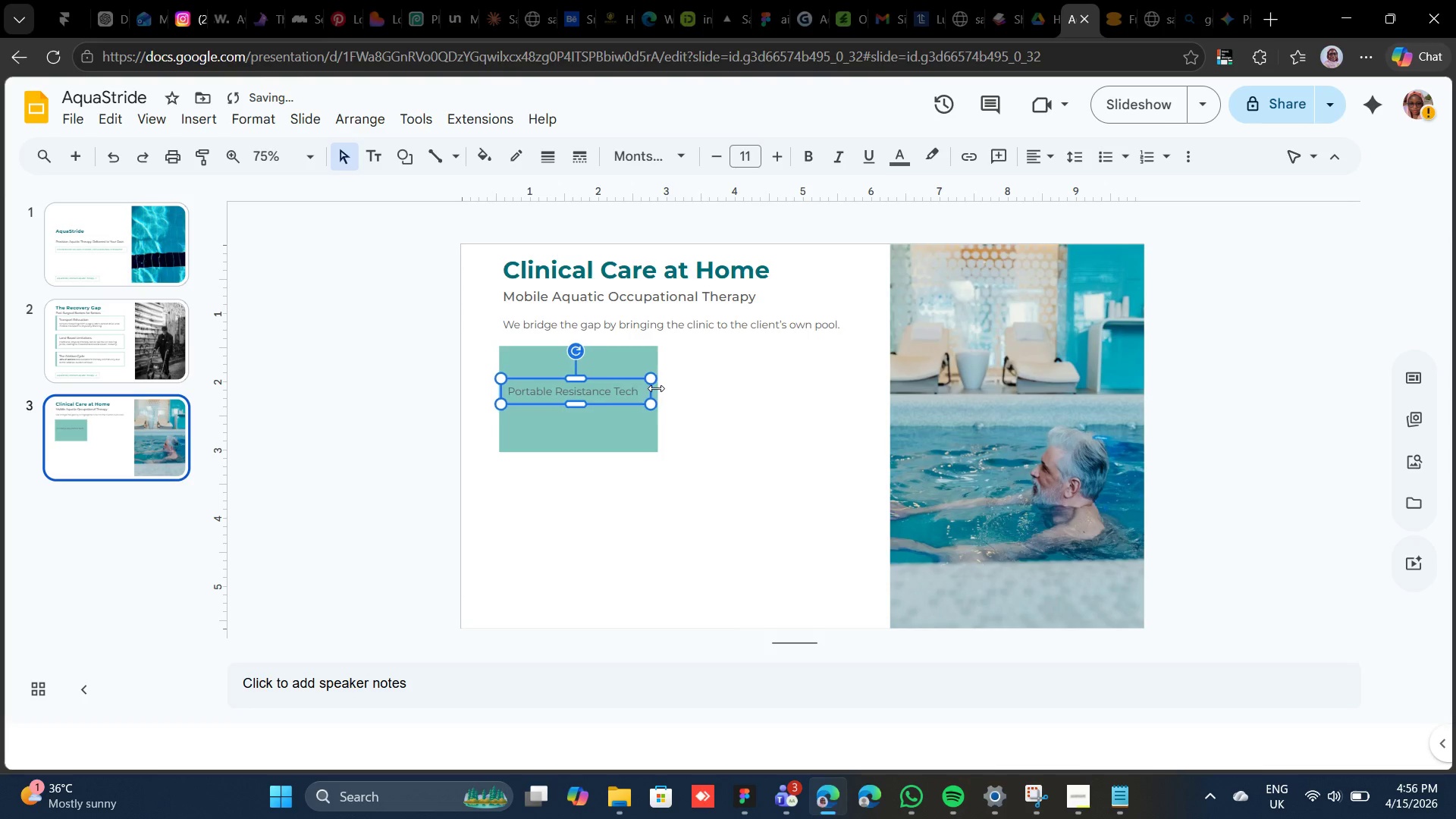 
key(ArrowLeft)
 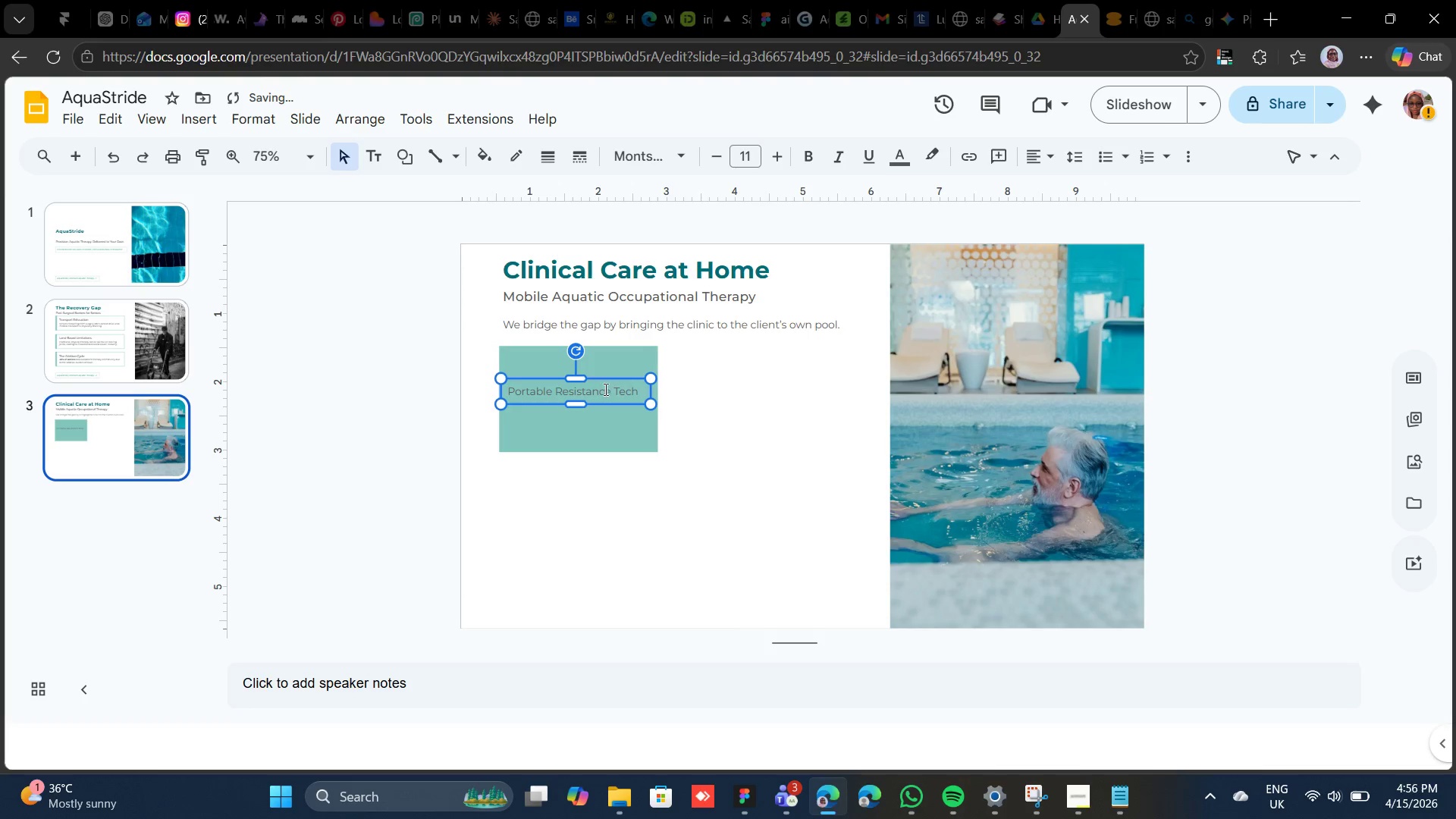 
hold_key(key=ControlRight, duration=1.24)
 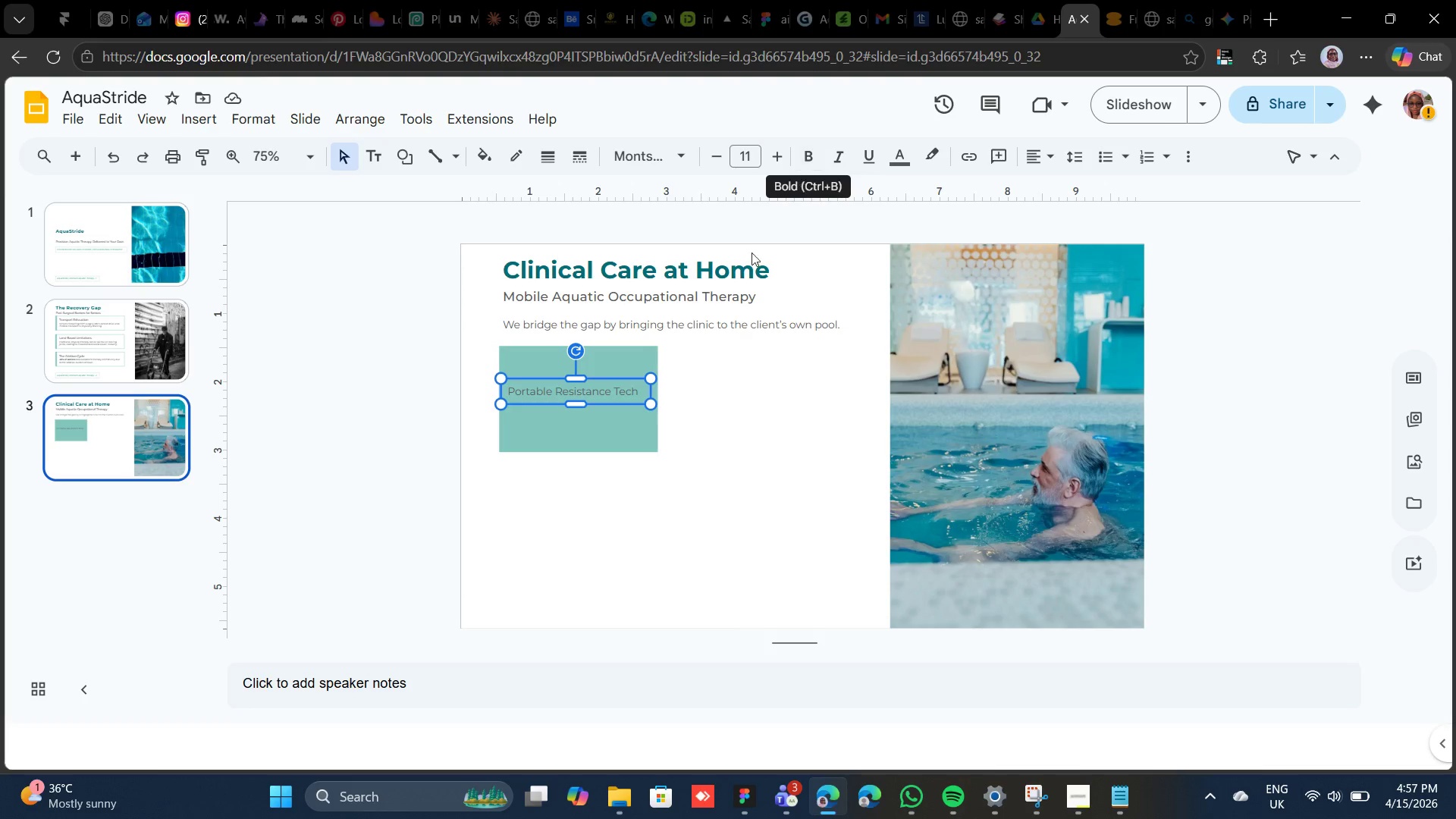 
left_click([808, 150])
 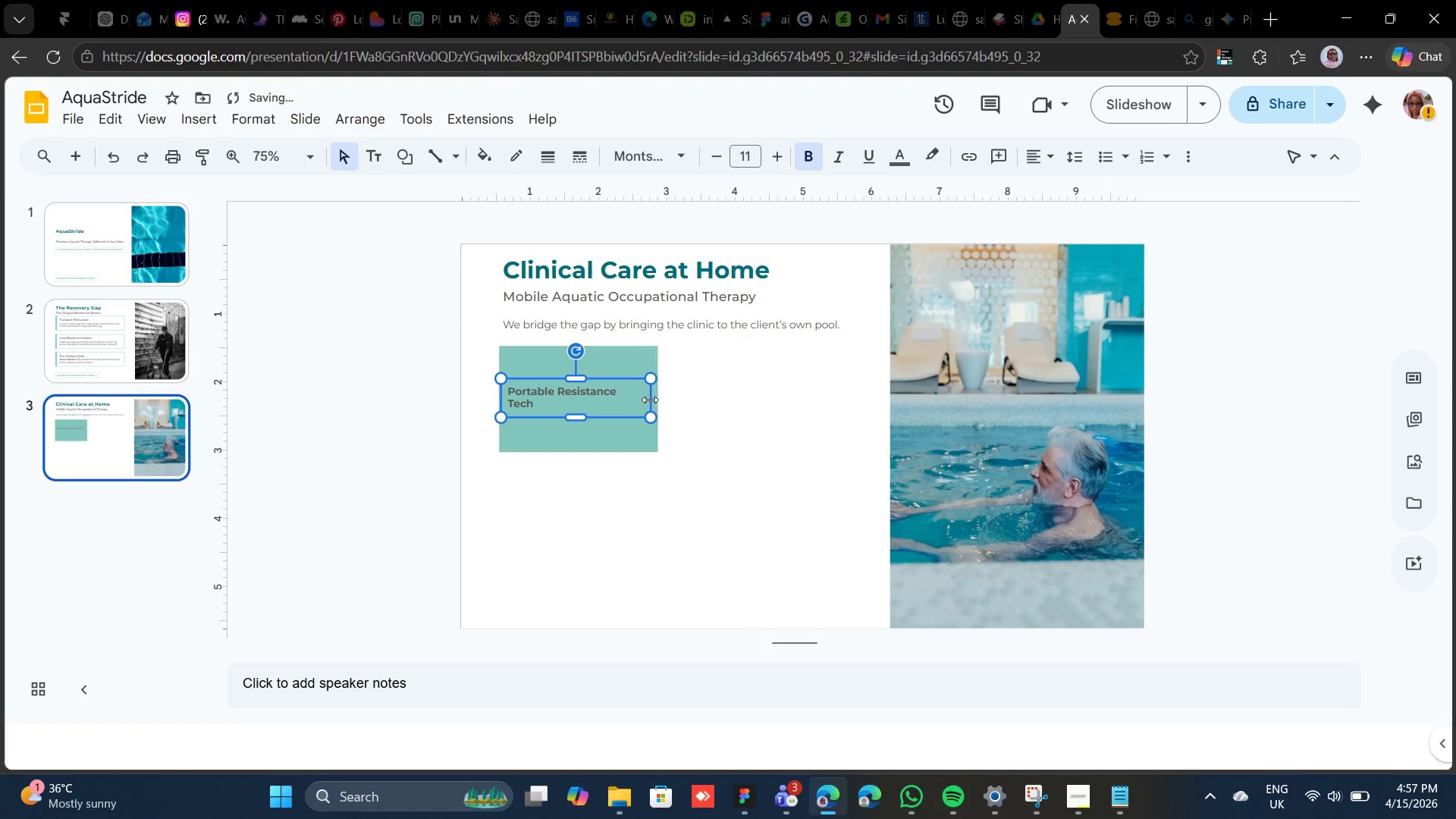 
left_click_drag(start_coordinate=[652, 404], to_coordinate=[658, 404])
 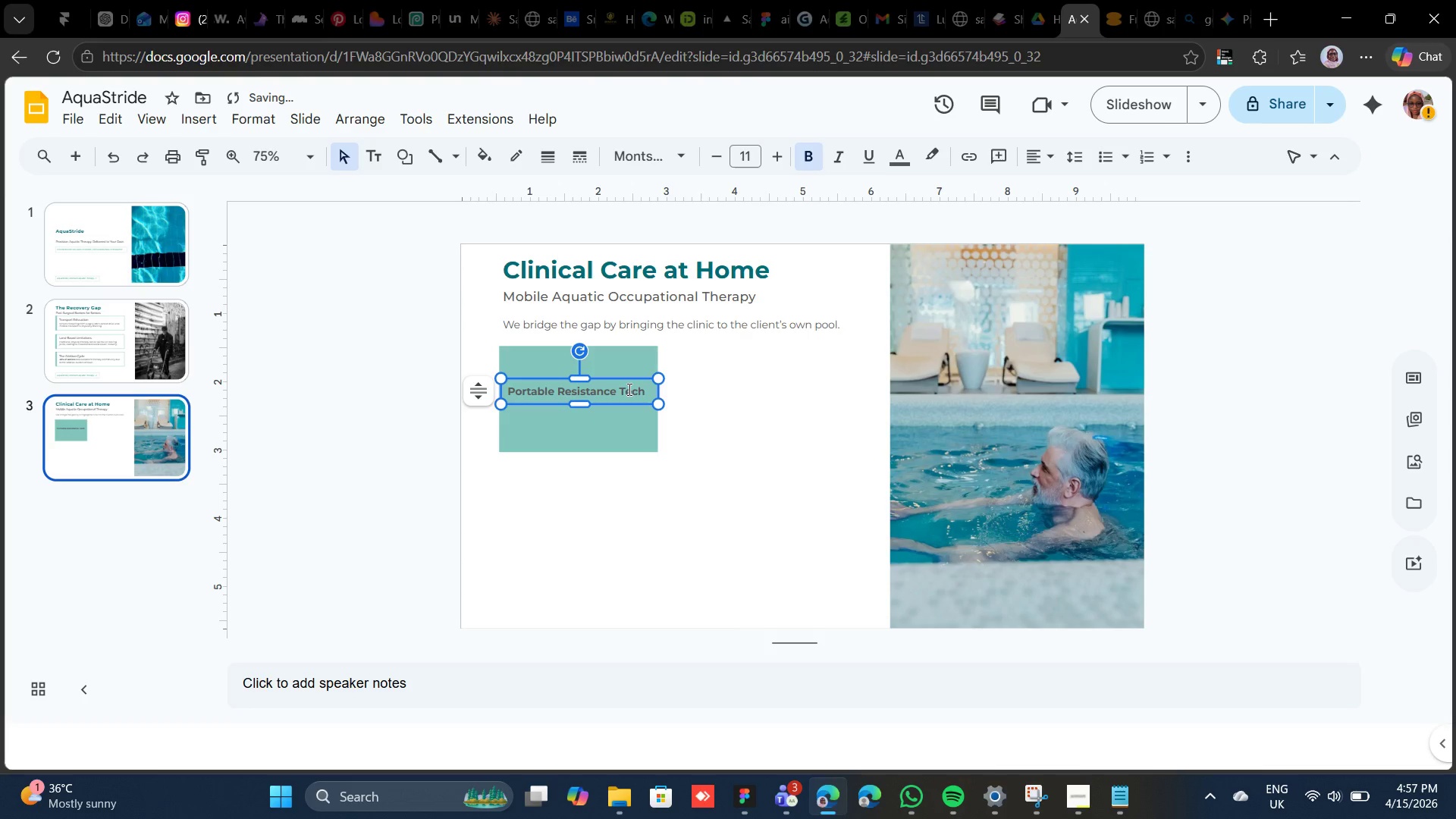 
key(Control+D)
 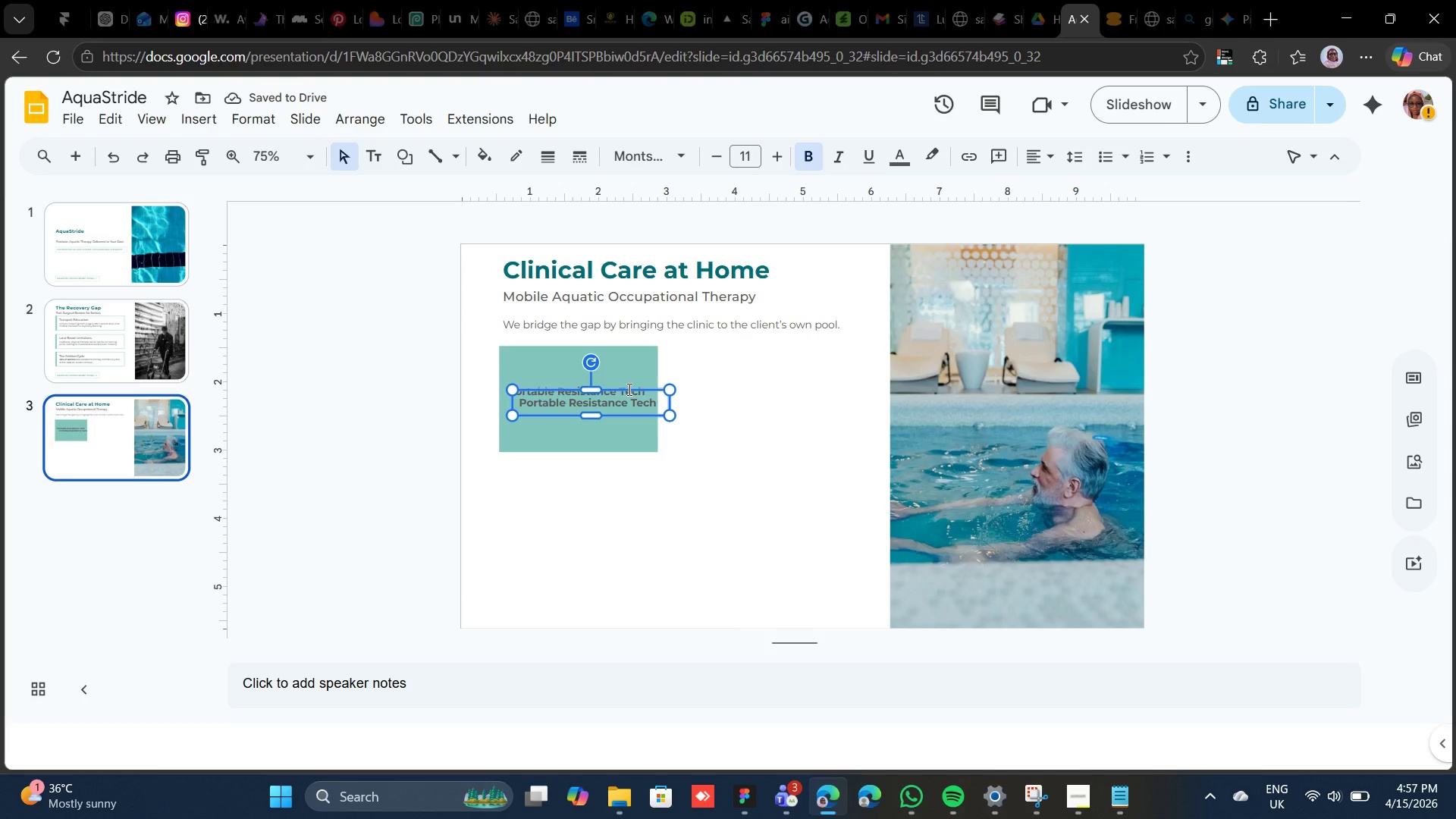 
key(Shift+ArrowDown)
 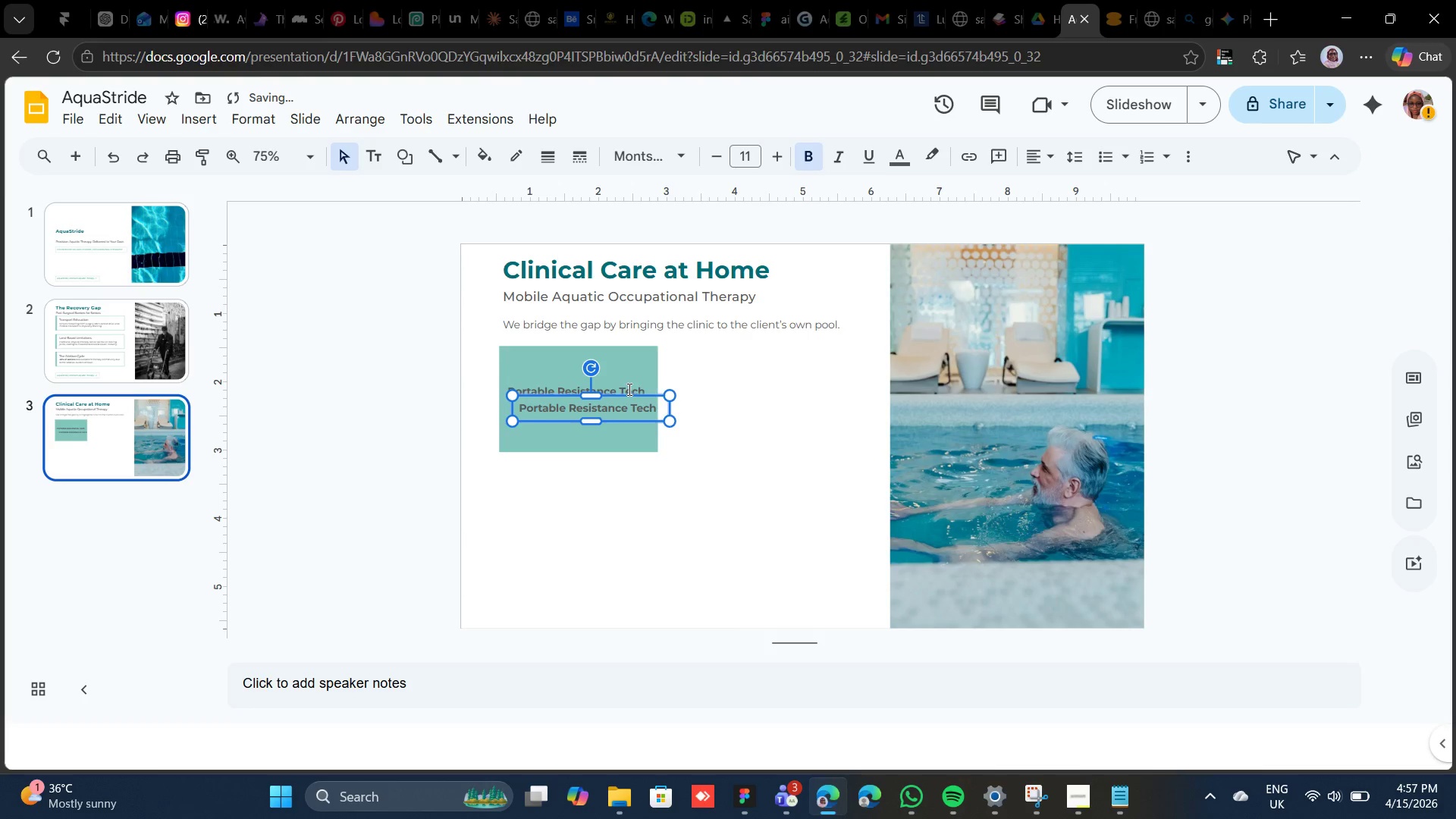 
key(Shift+ArrowDown)
 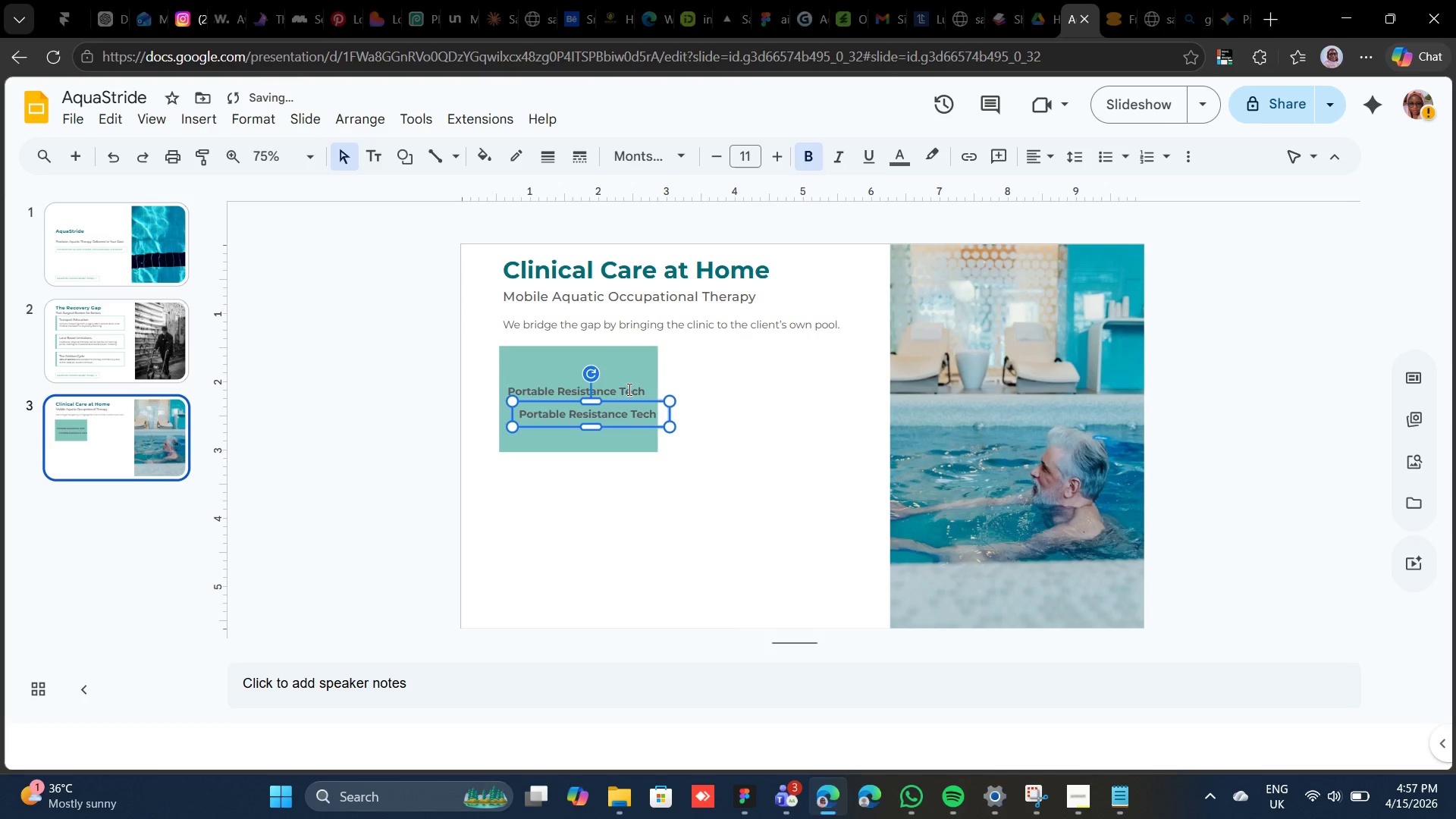 
key(Shift+ArrowLeft)
 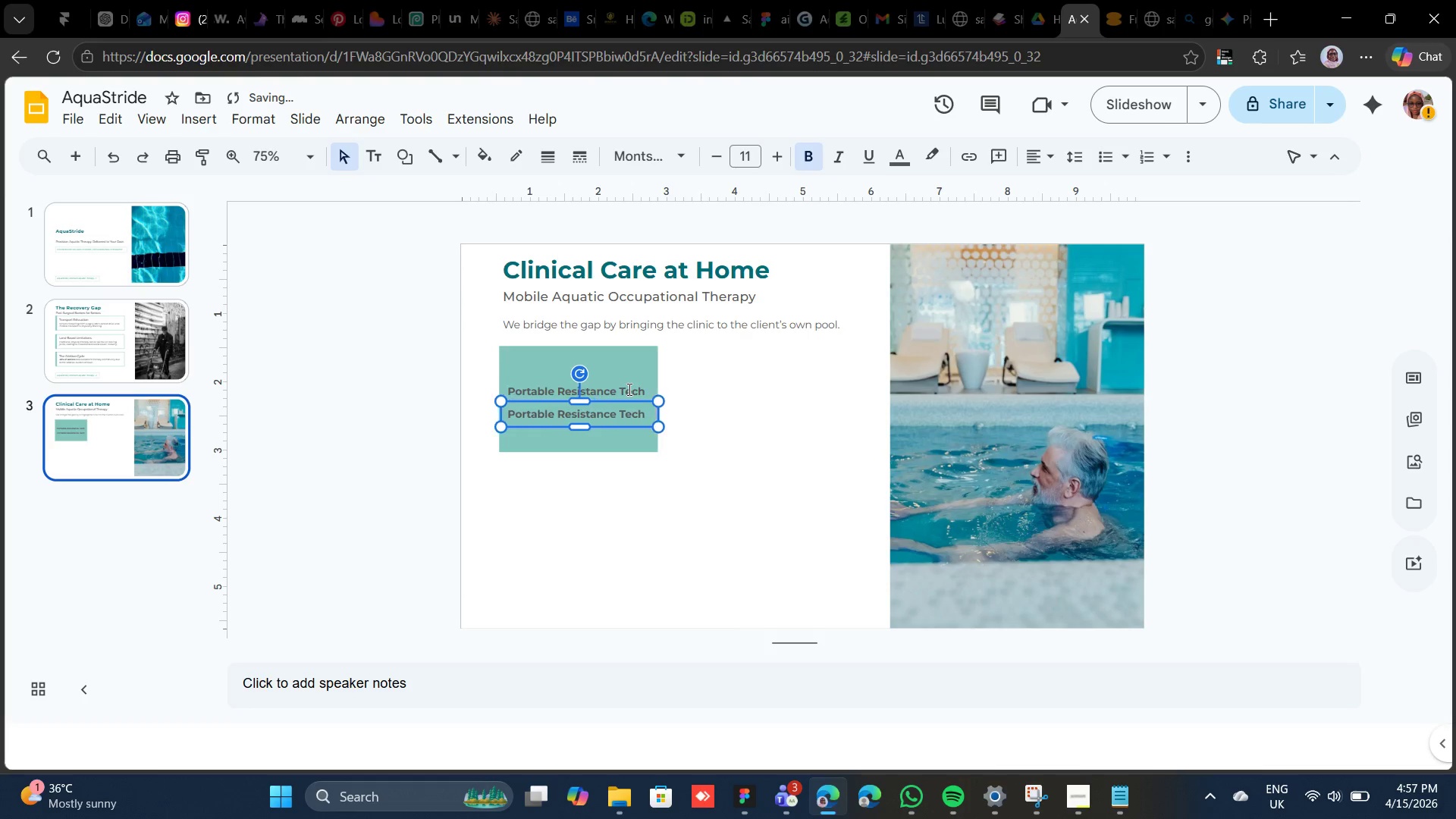 
key(Shift+ArrowLeft)
 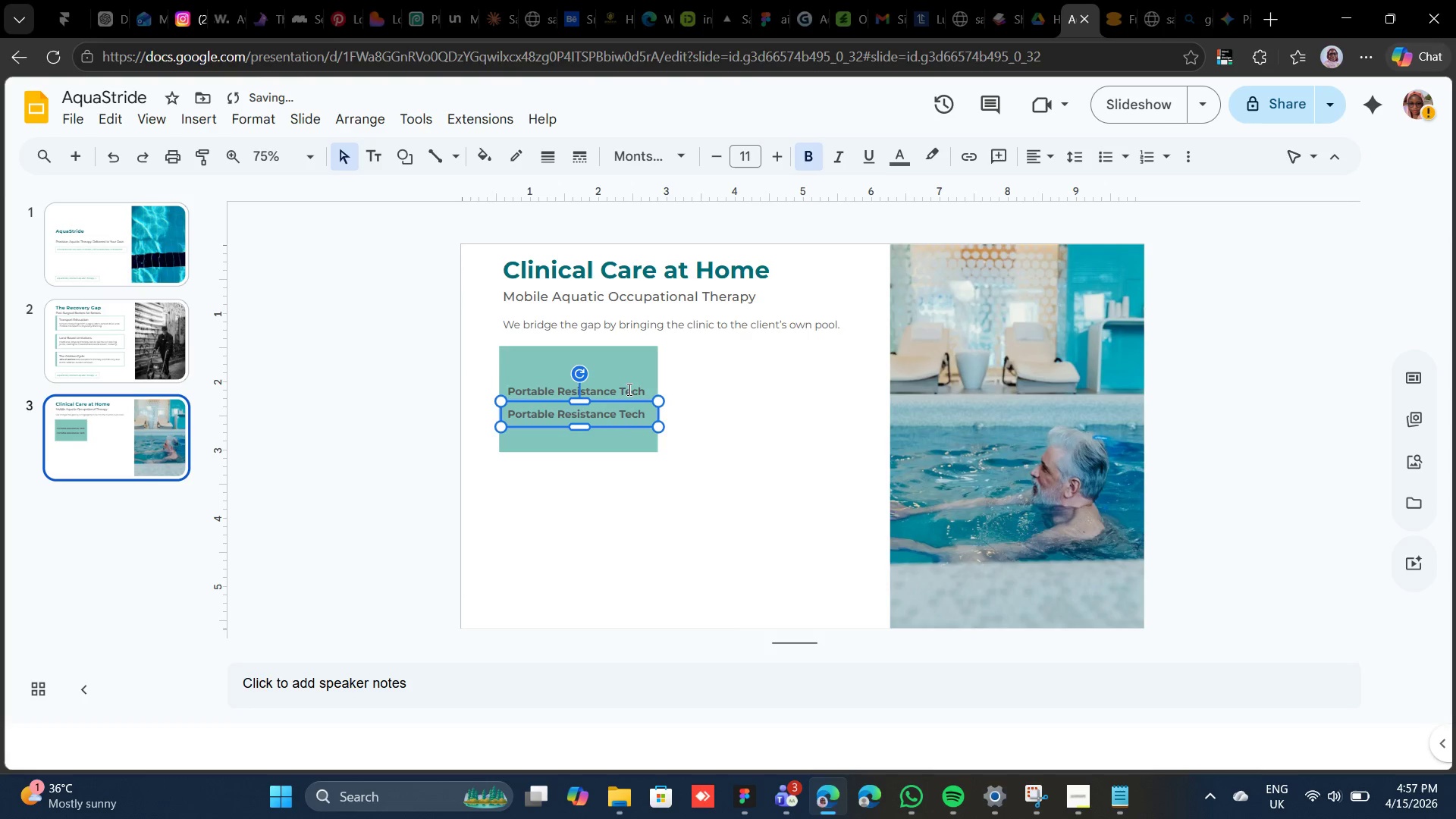 
key(ArrowRight)
 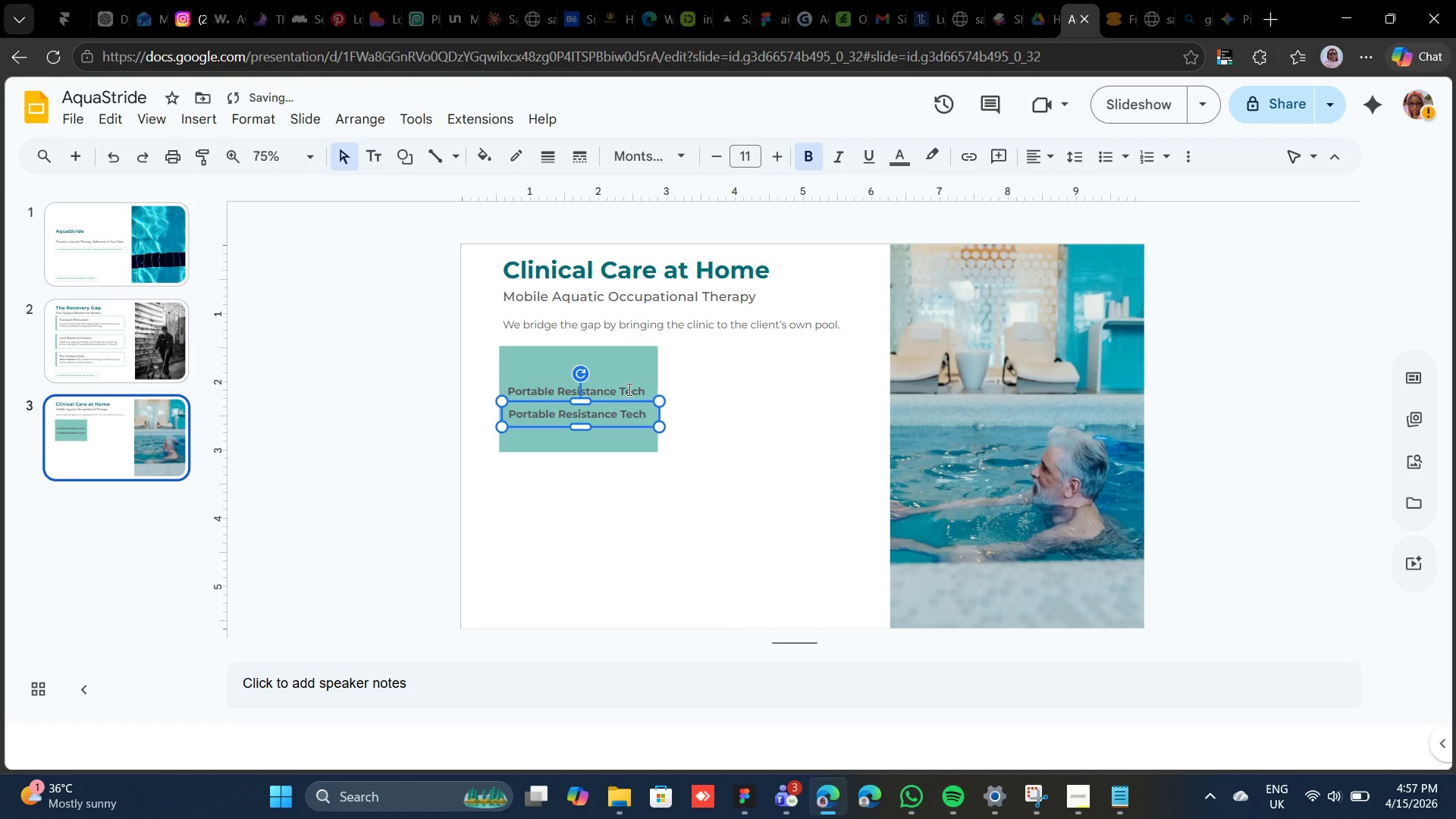 
key(ArrowLeft)
 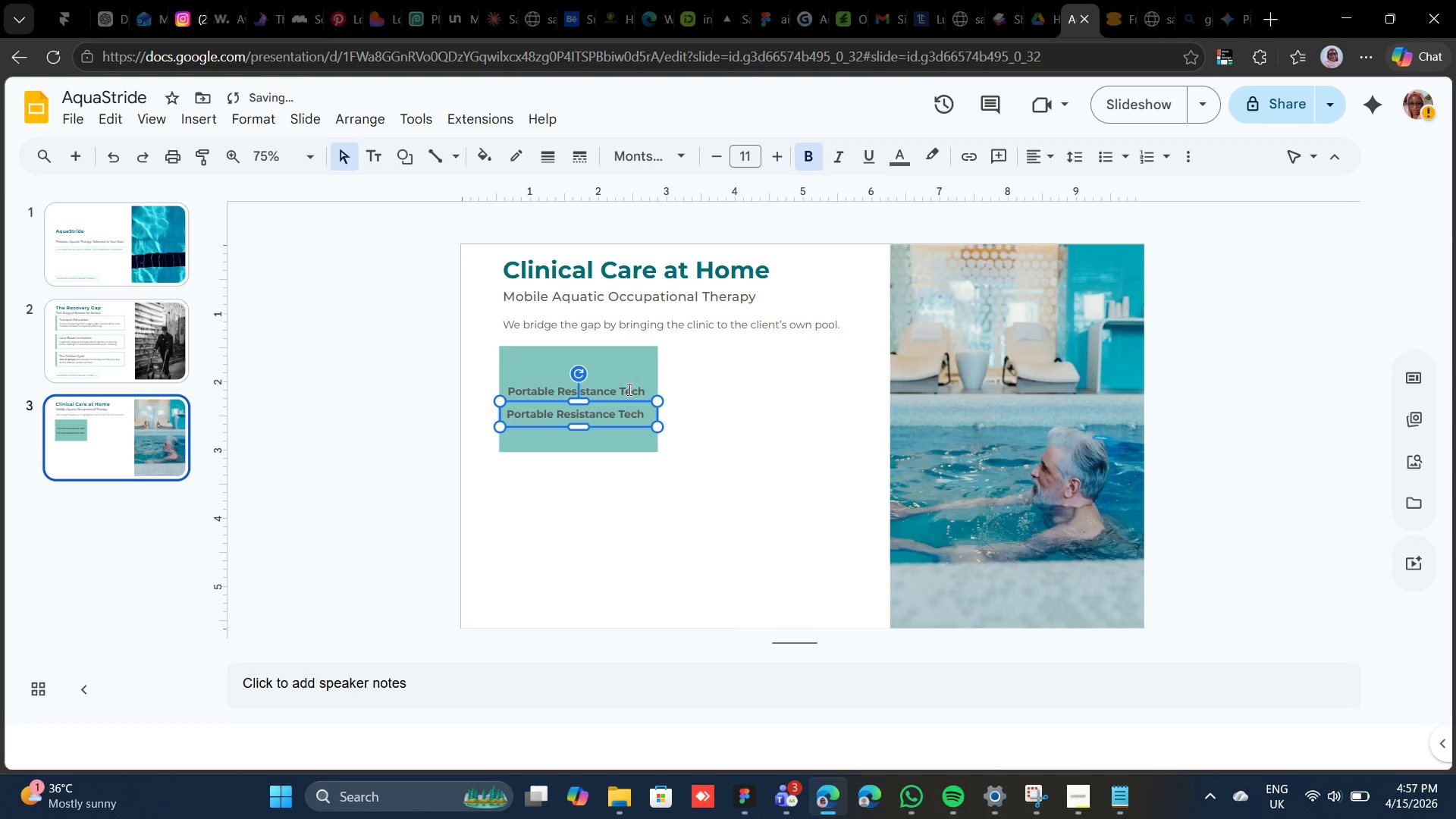 
key(ArrowLeft)
 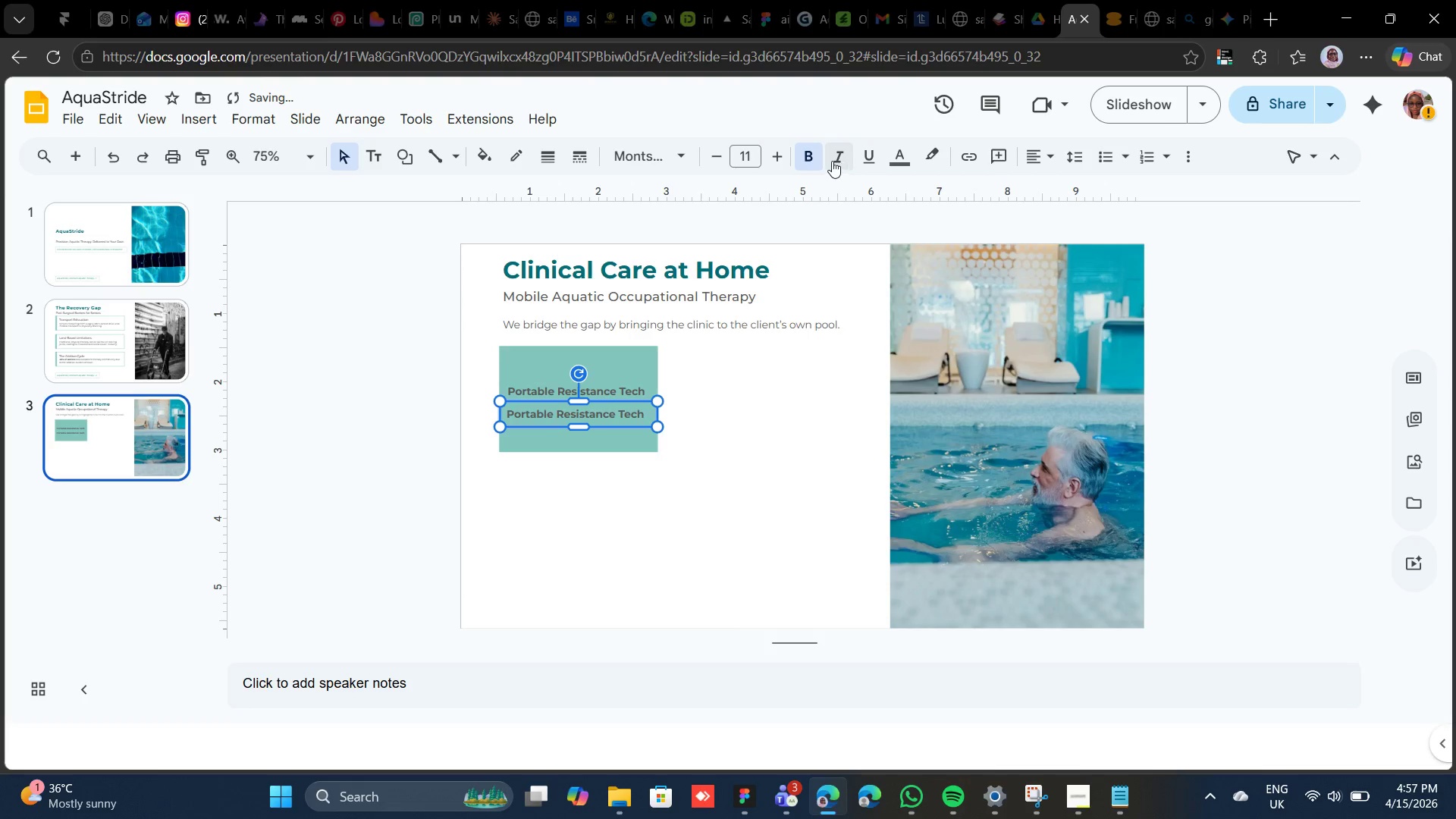 
left_click([816, 158])
 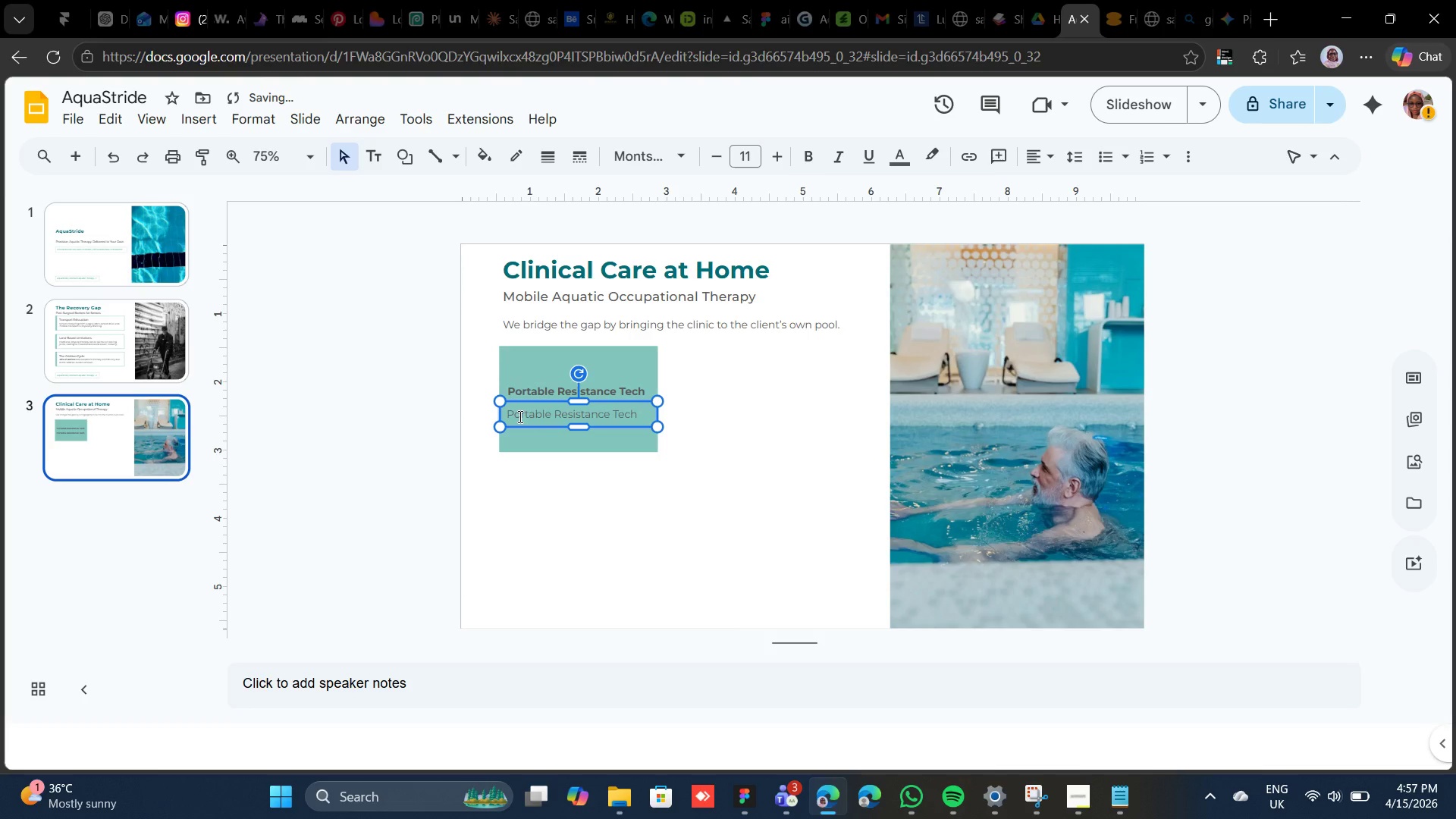 
double_click([519, 416])
 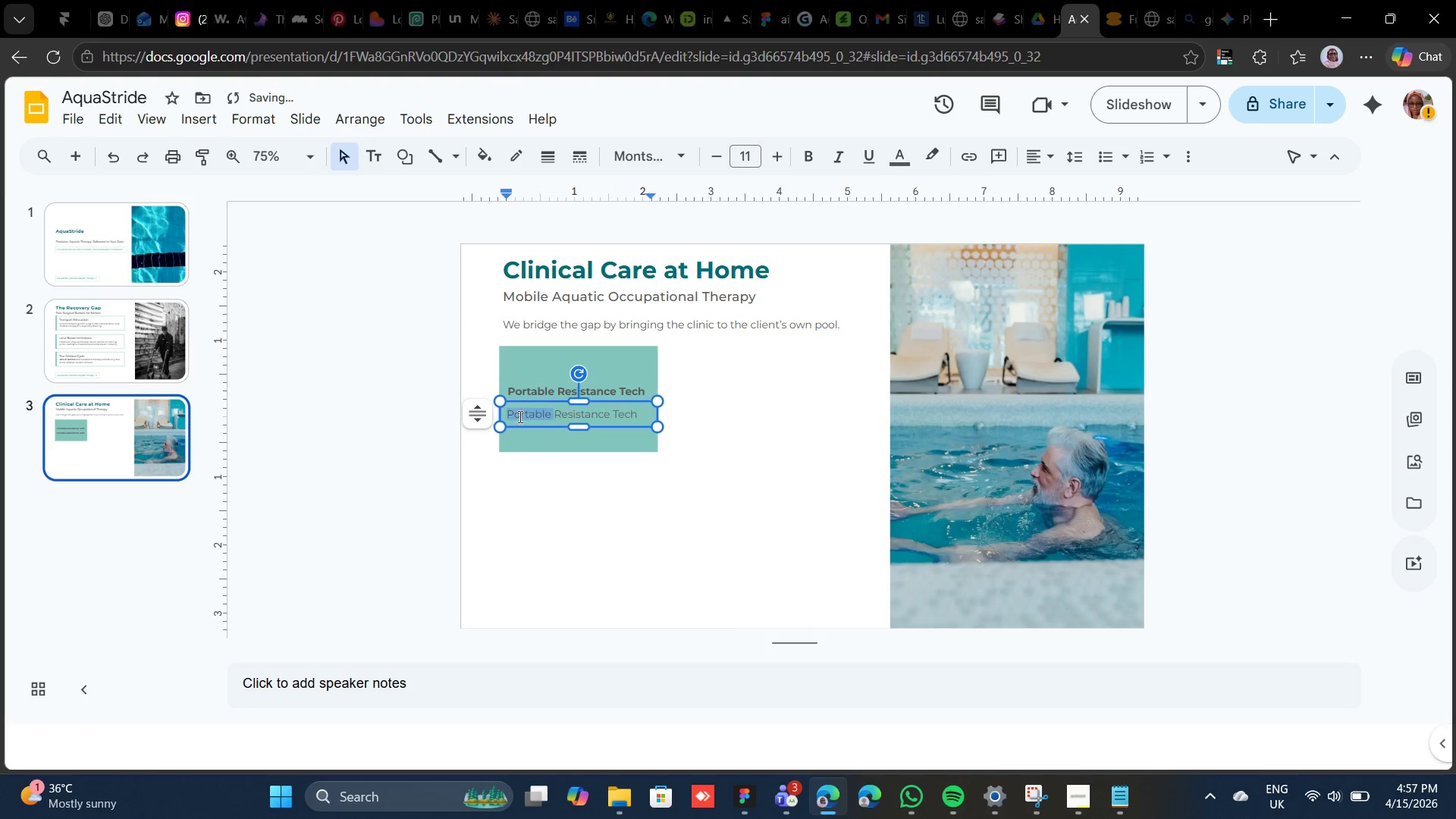 
triple_click([519, 416])
 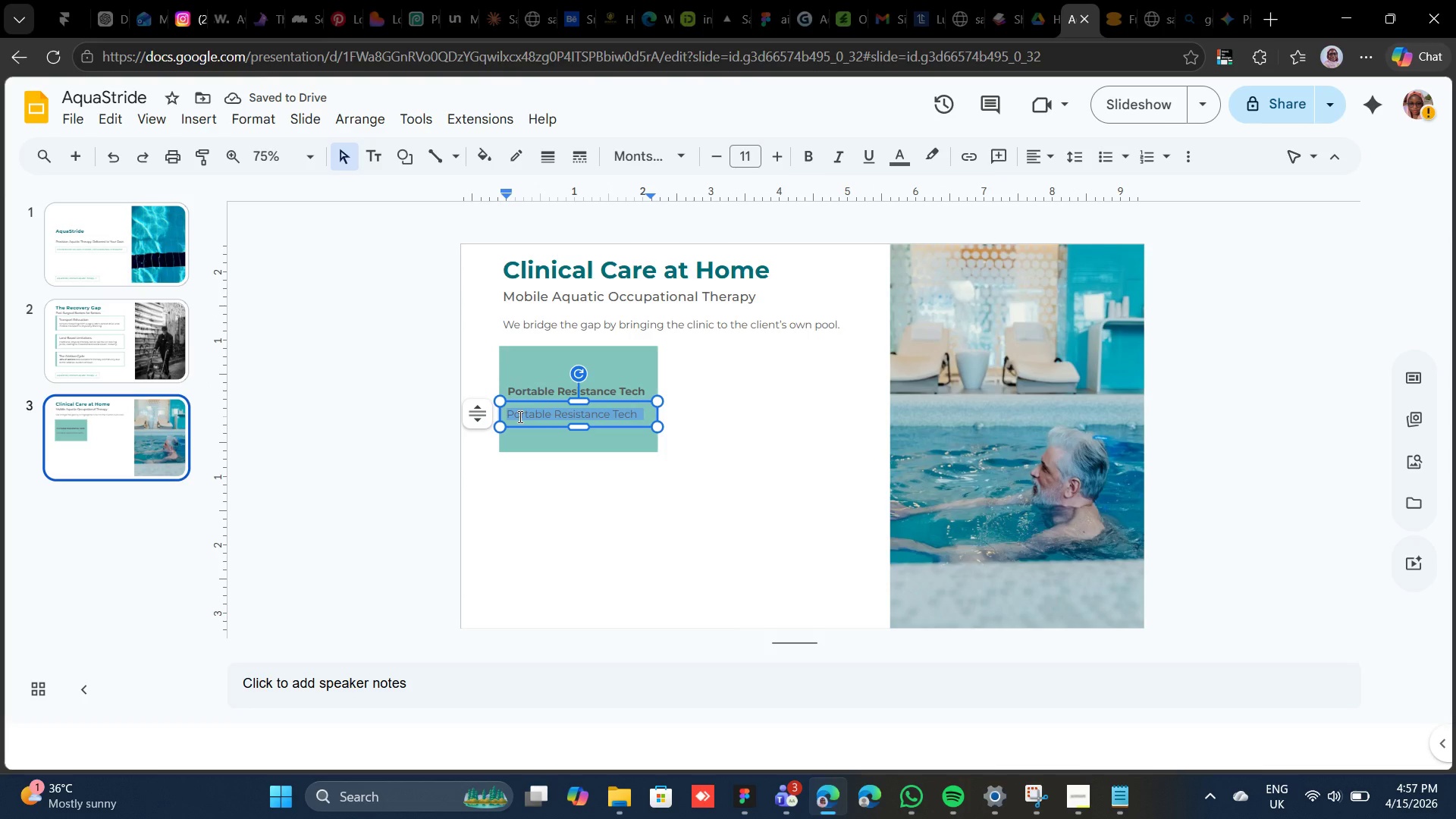 
type(Specialized underwater equivalen)
key(Backspace)
key(Backspace)
key(Backspace)
key(Backspace)
key(Backspace)
type(pment for residential settings)
 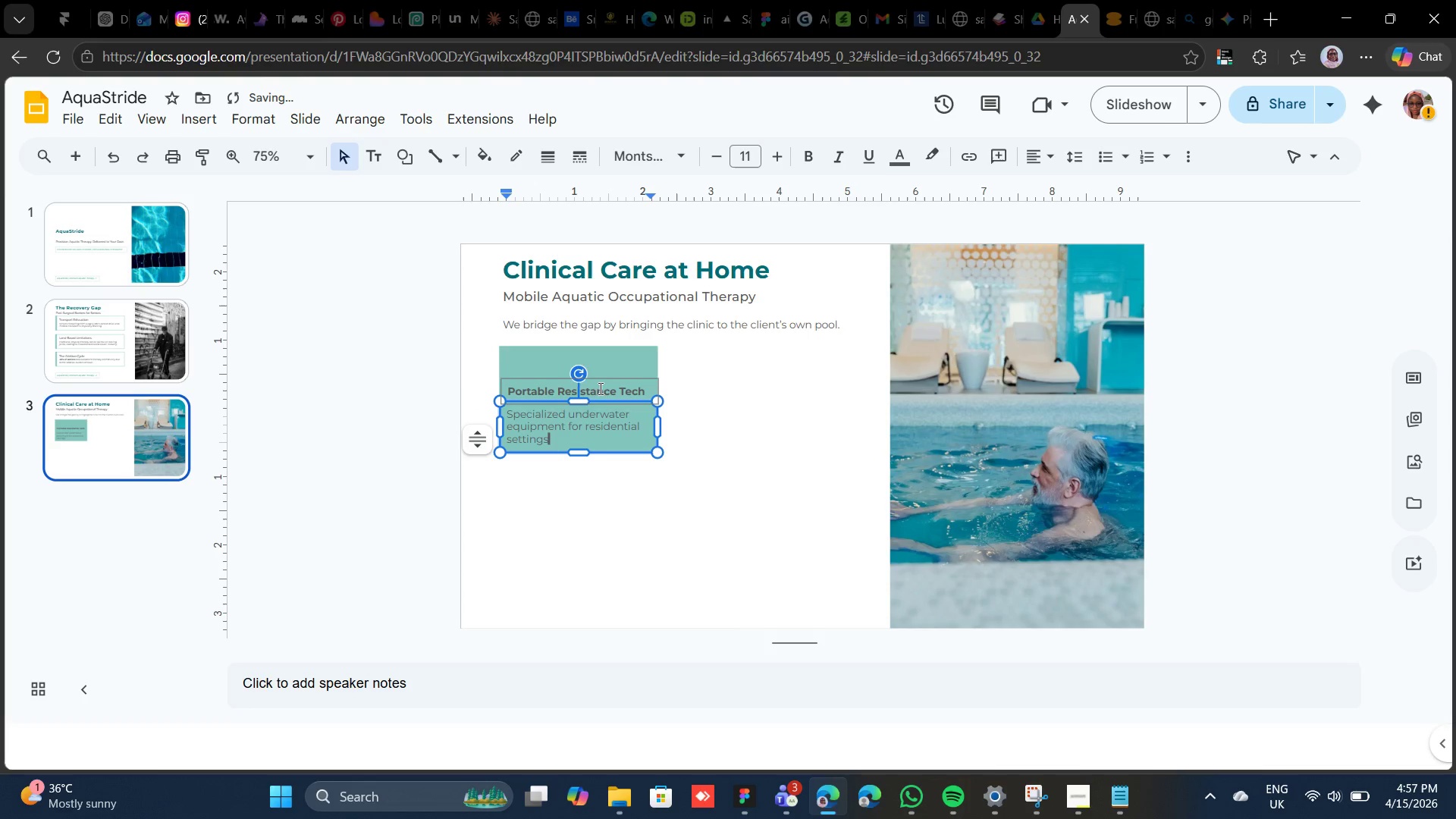 
left_click([535, 365])
 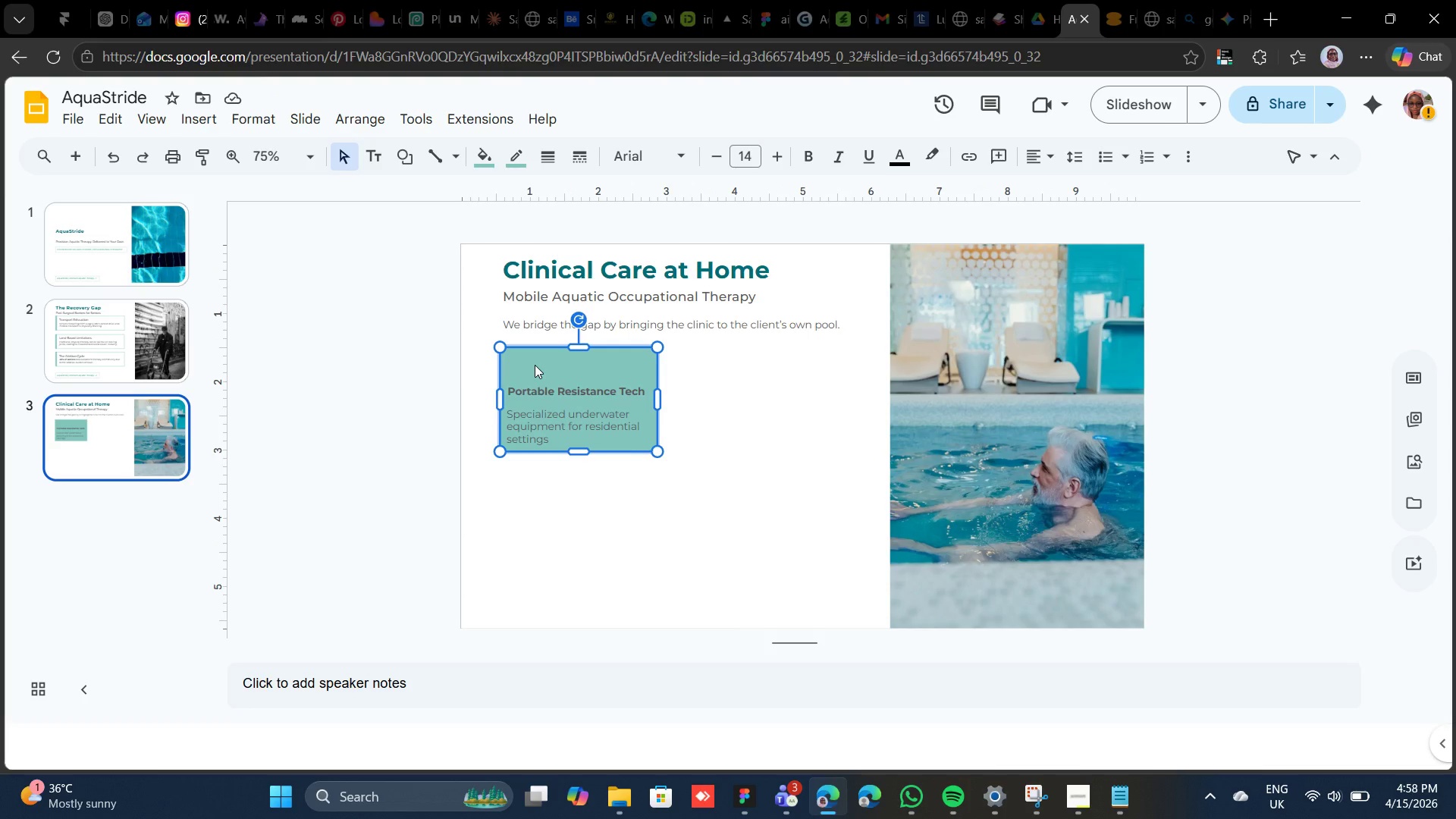 
wait(7.3)
 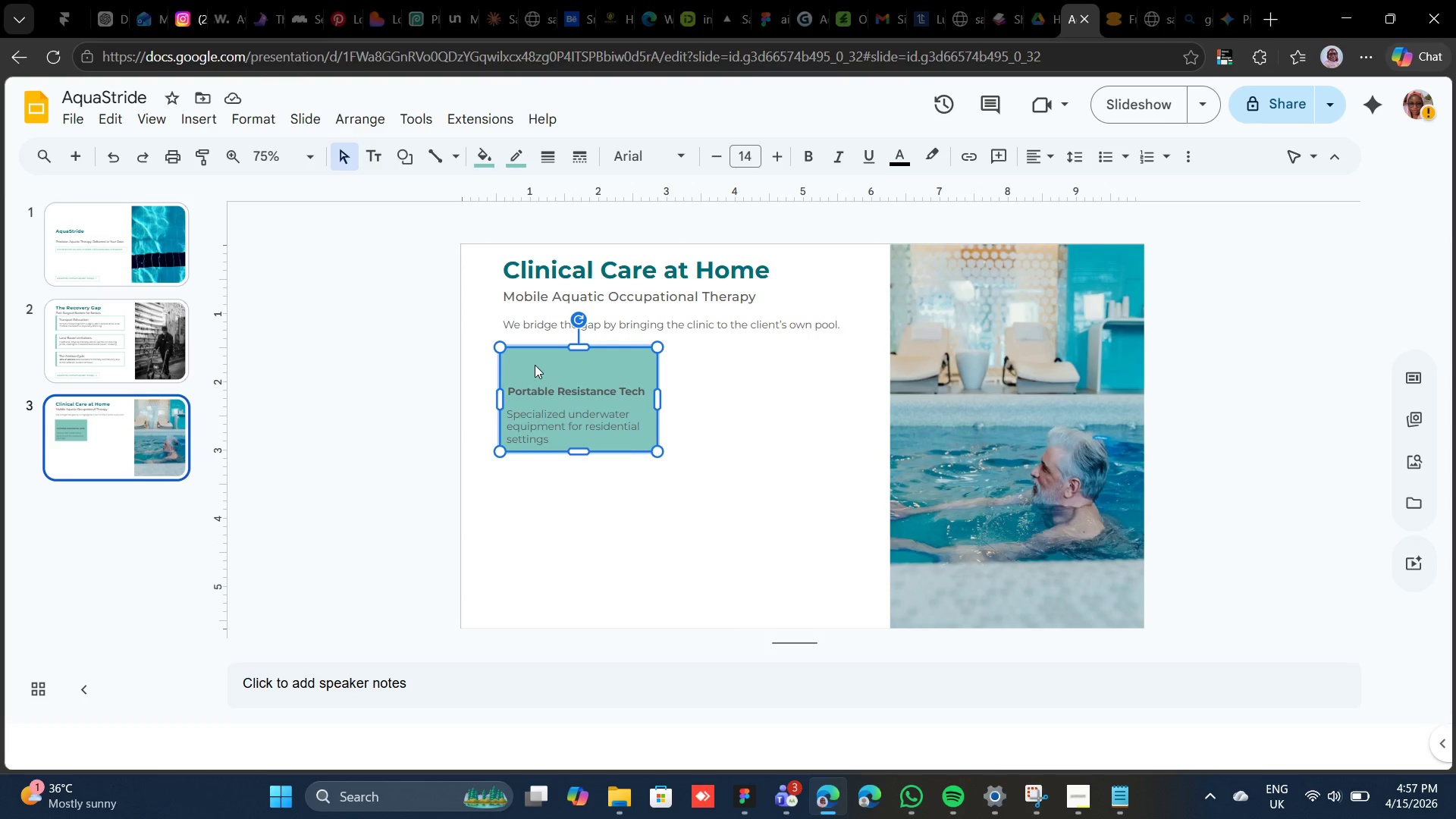 
left_click([190, 124])
 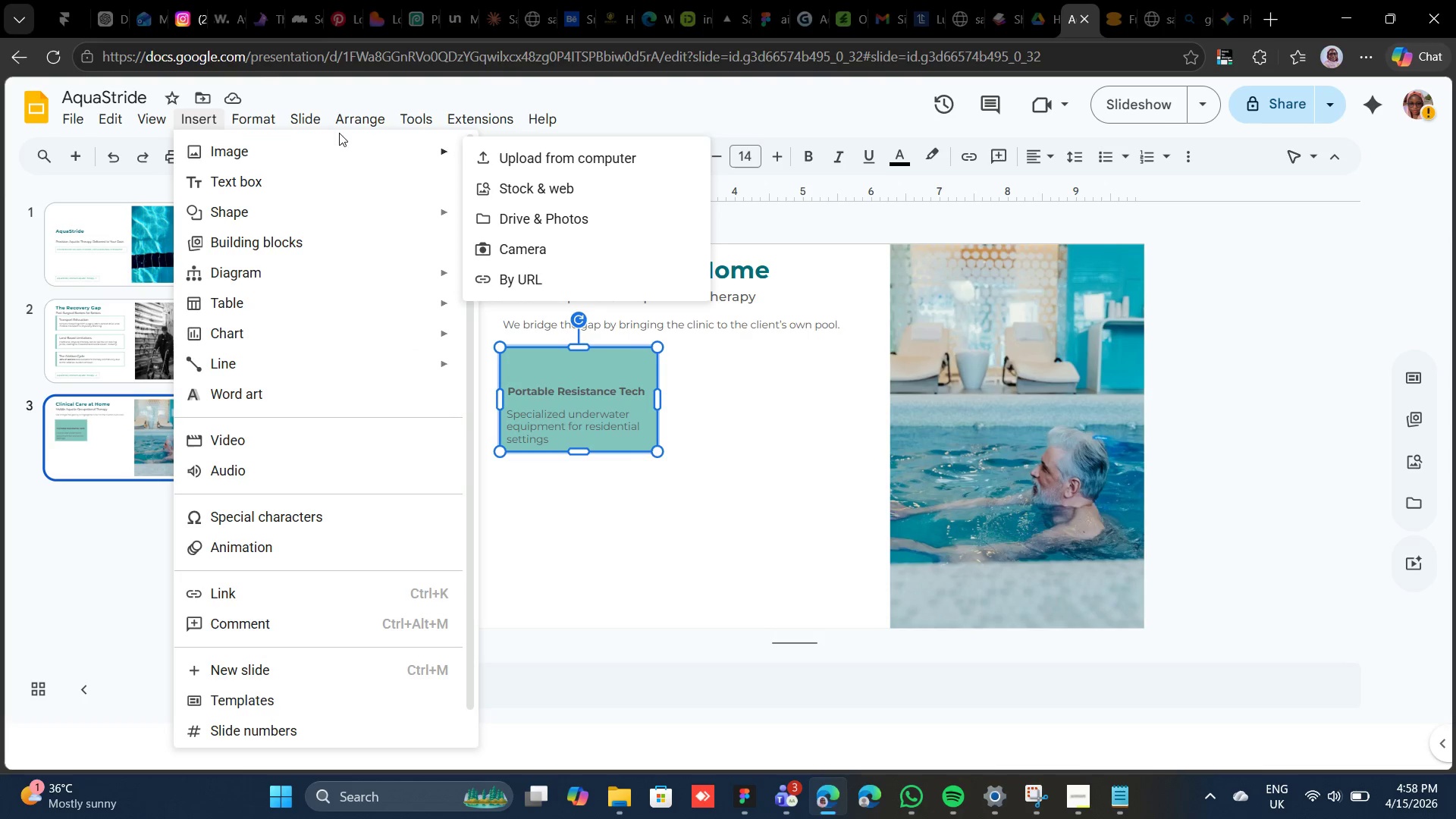 
wait(13.31)
 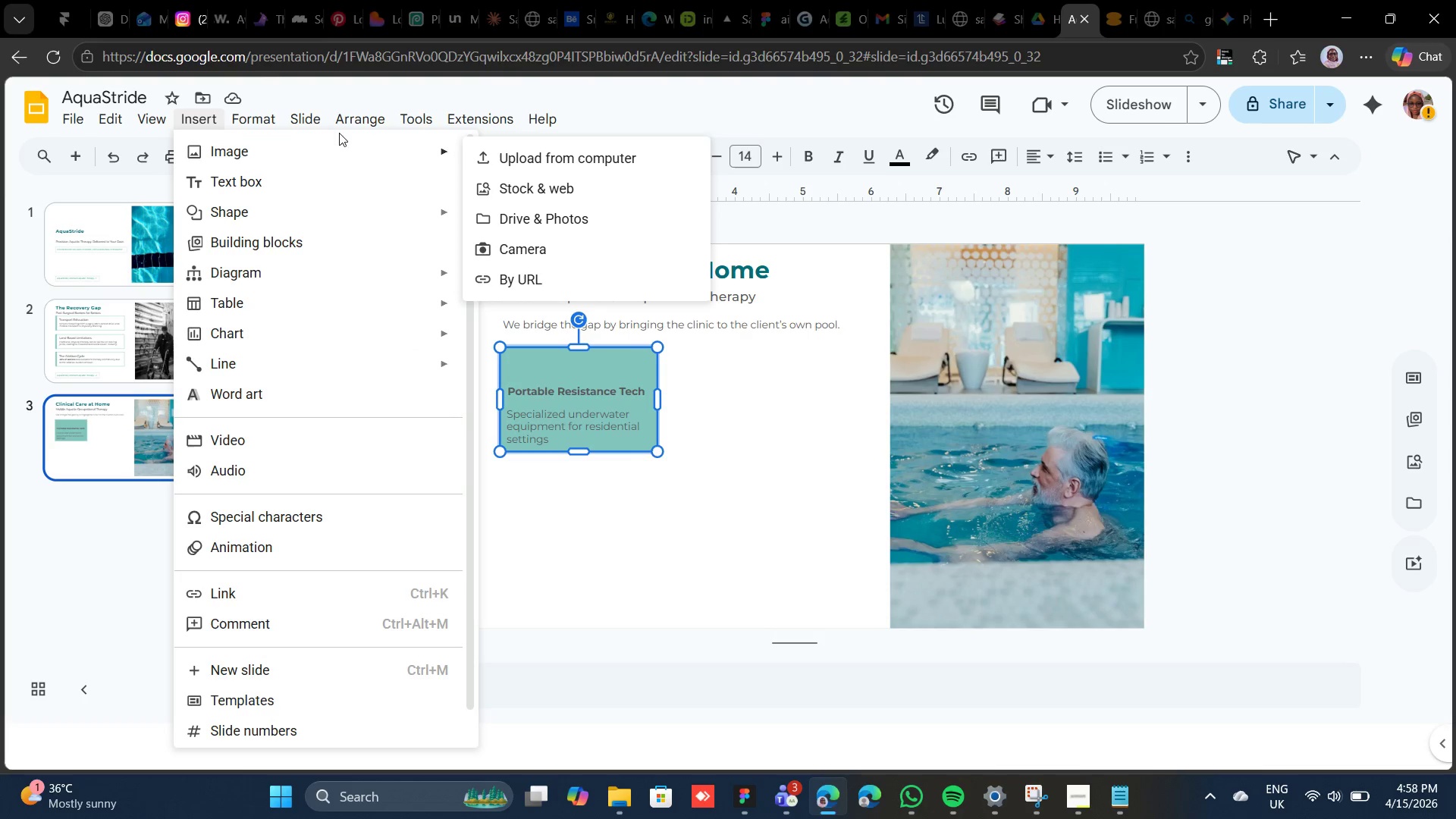 
left_click([491, 143])
 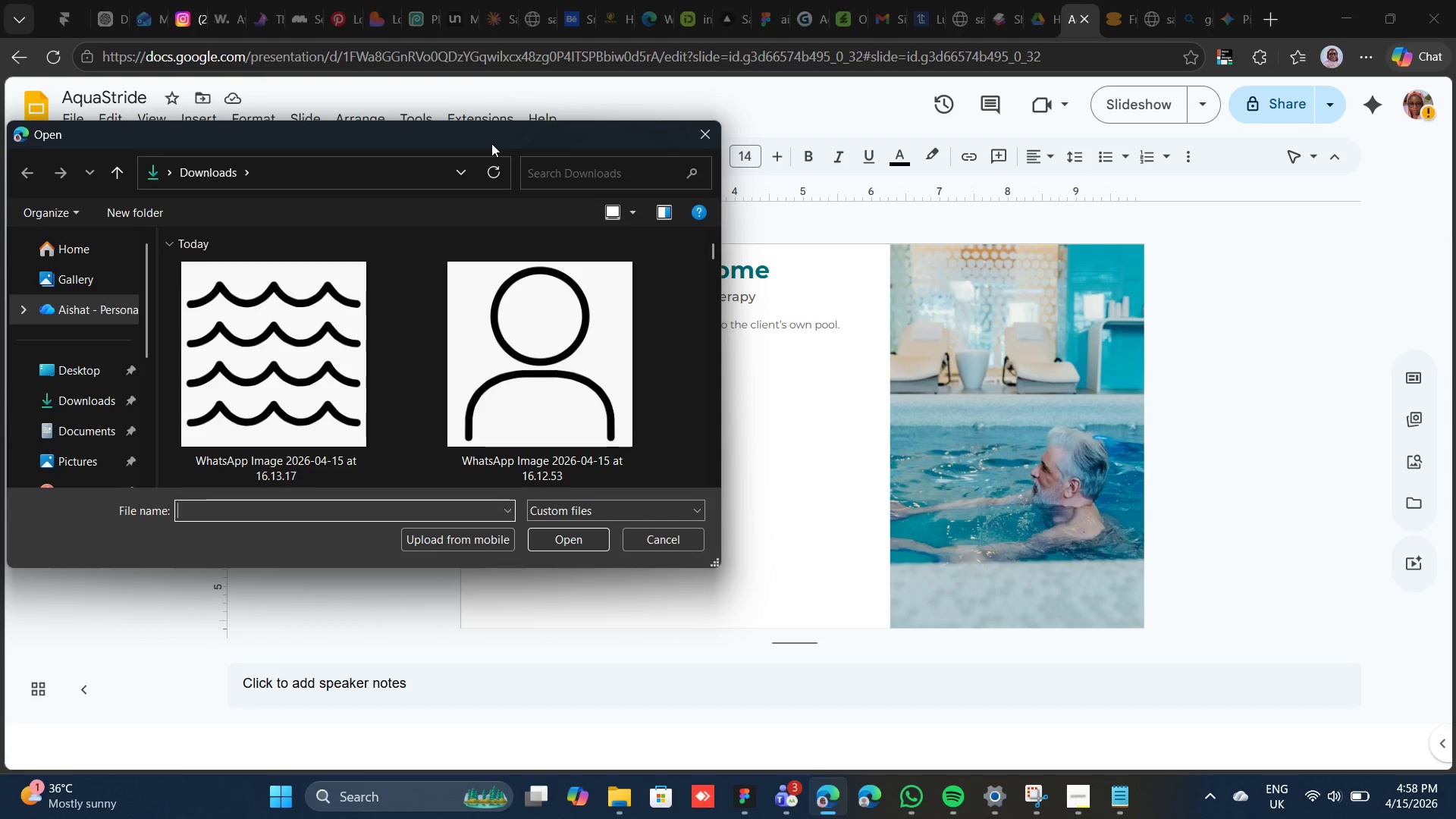 
scroll: coordinate [602, 371], scroll_direction: down, amount: 1.0
 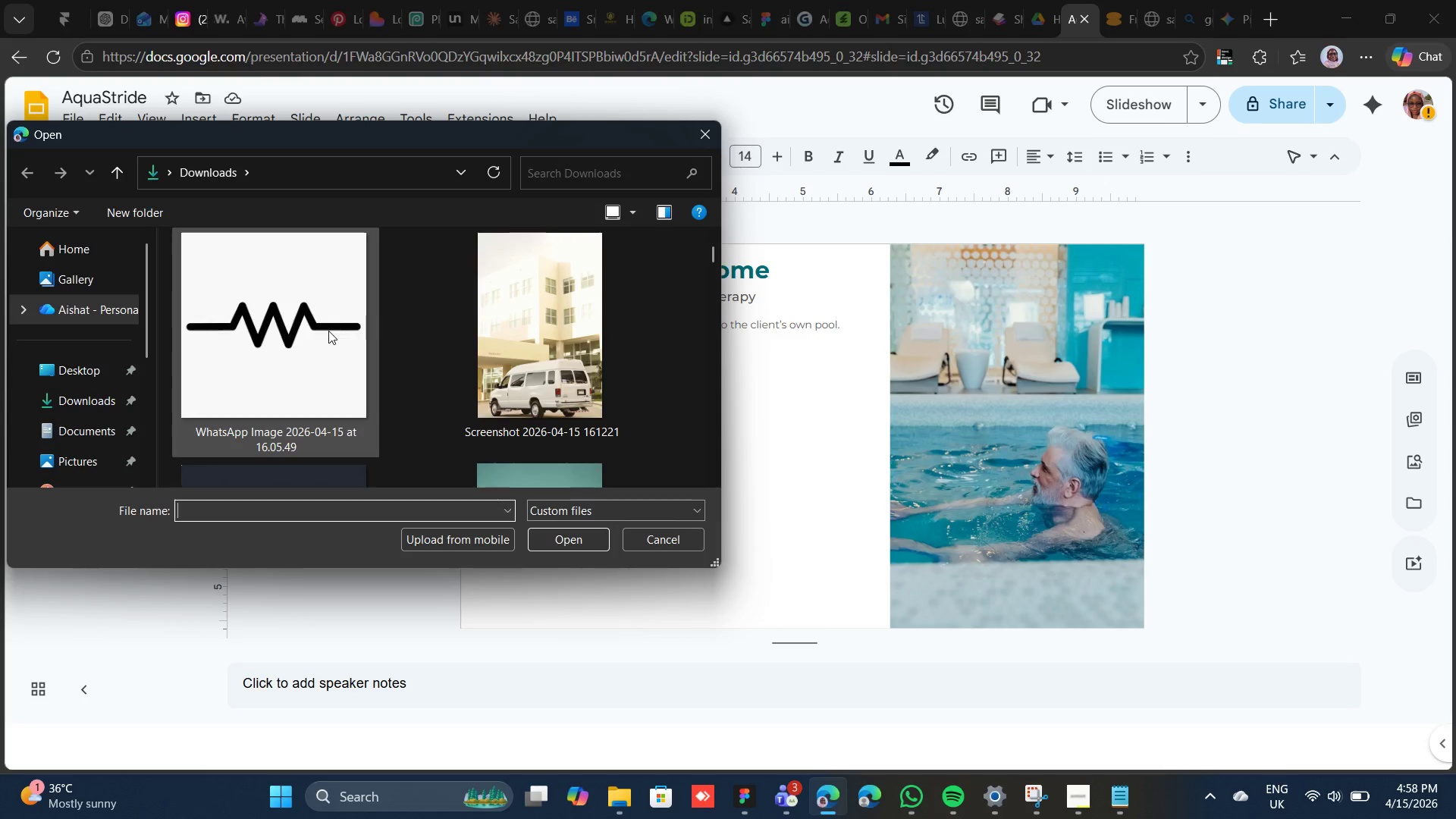 
double_click([328, 331])
 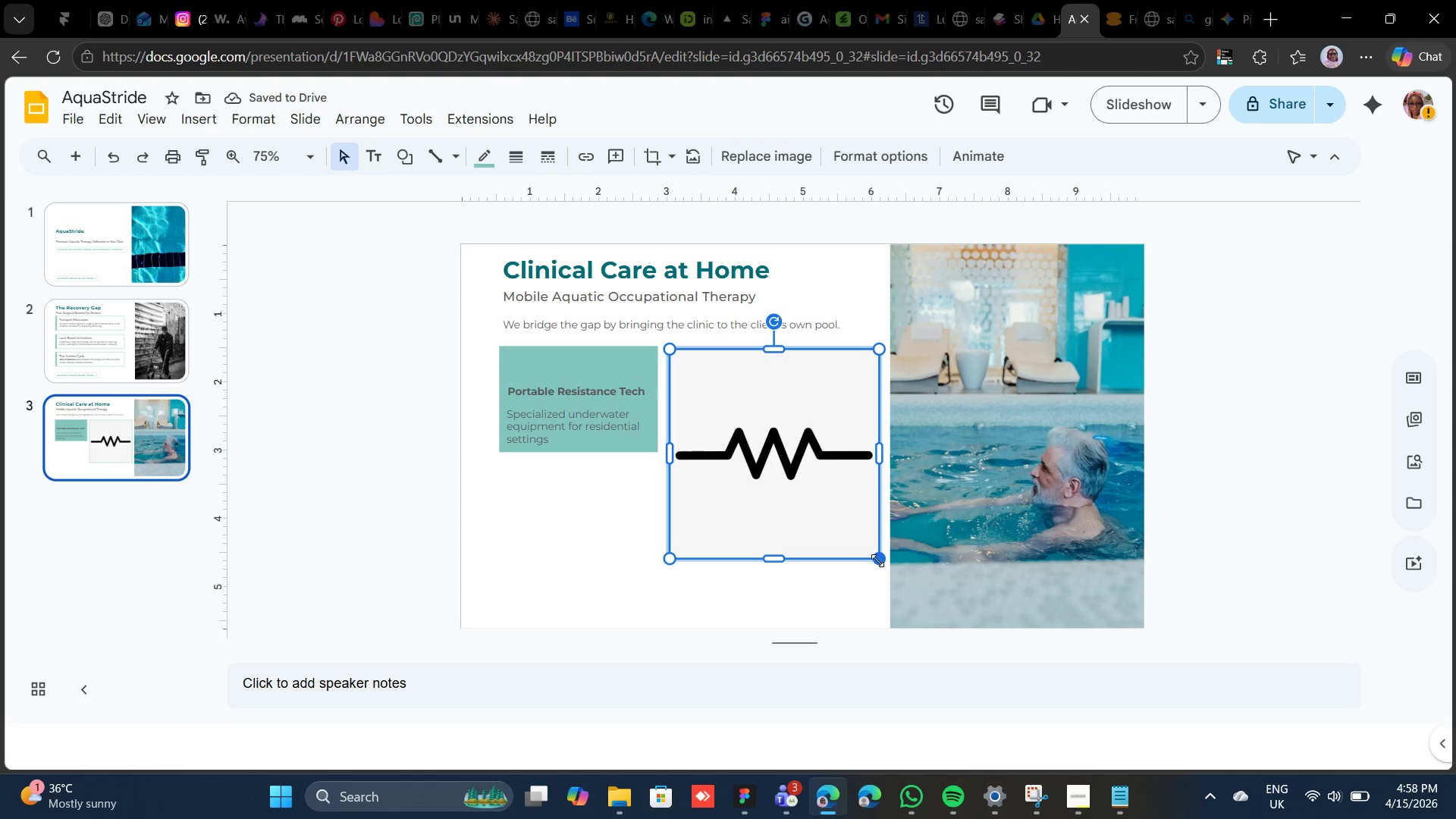 
wait(6.59)
 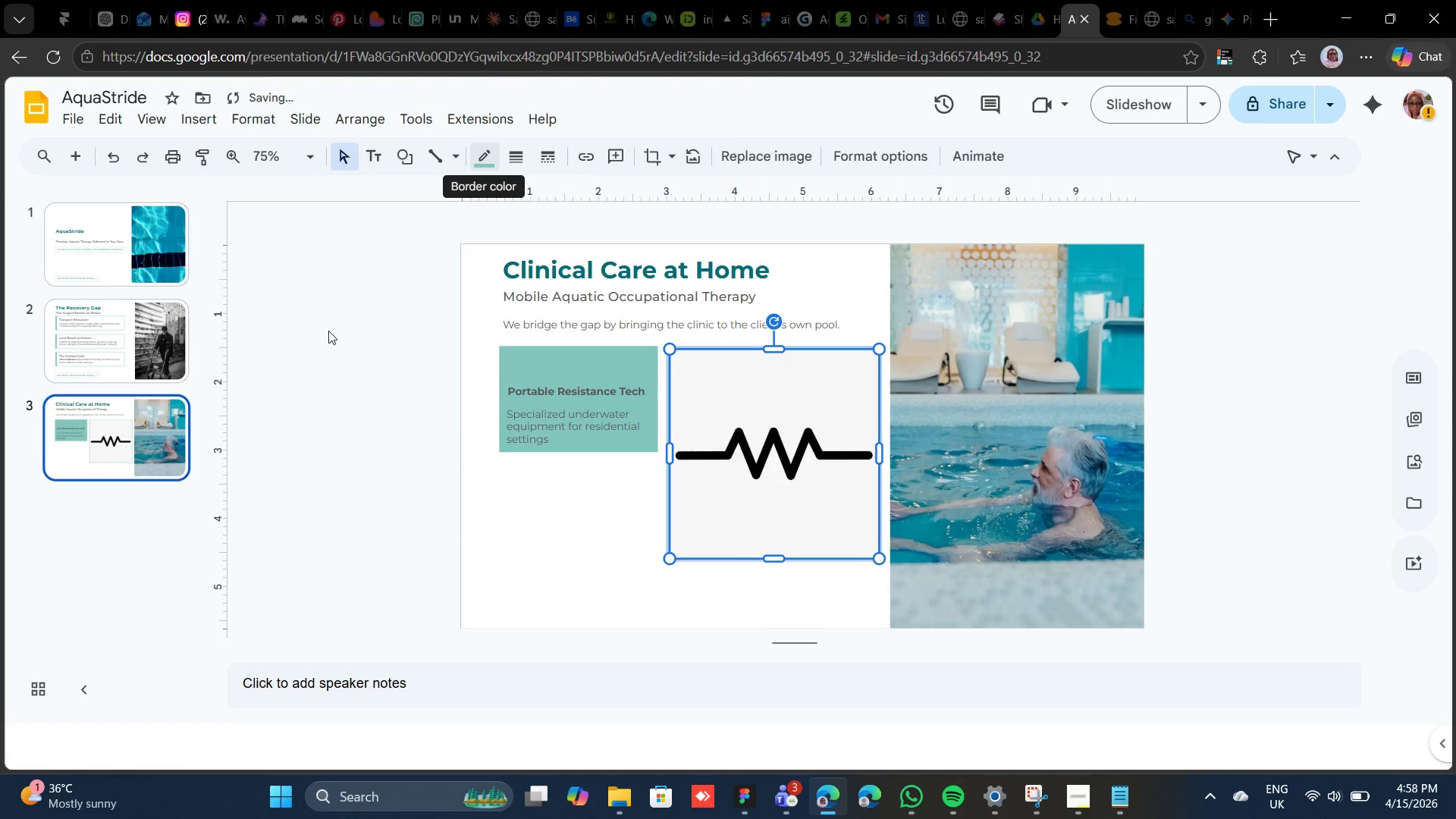 
left_click([828, 492])
 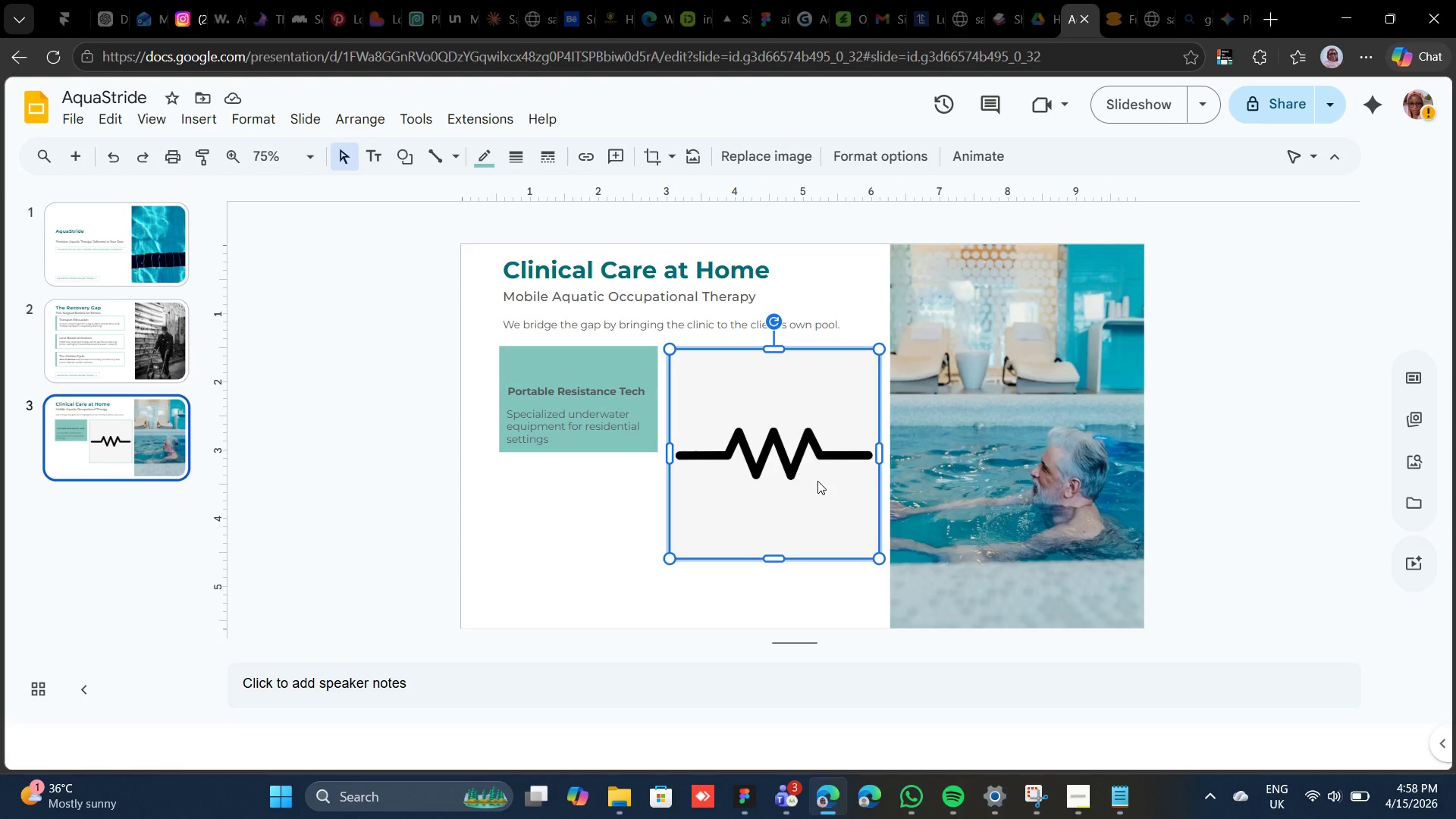 
left_click([817, 481])
 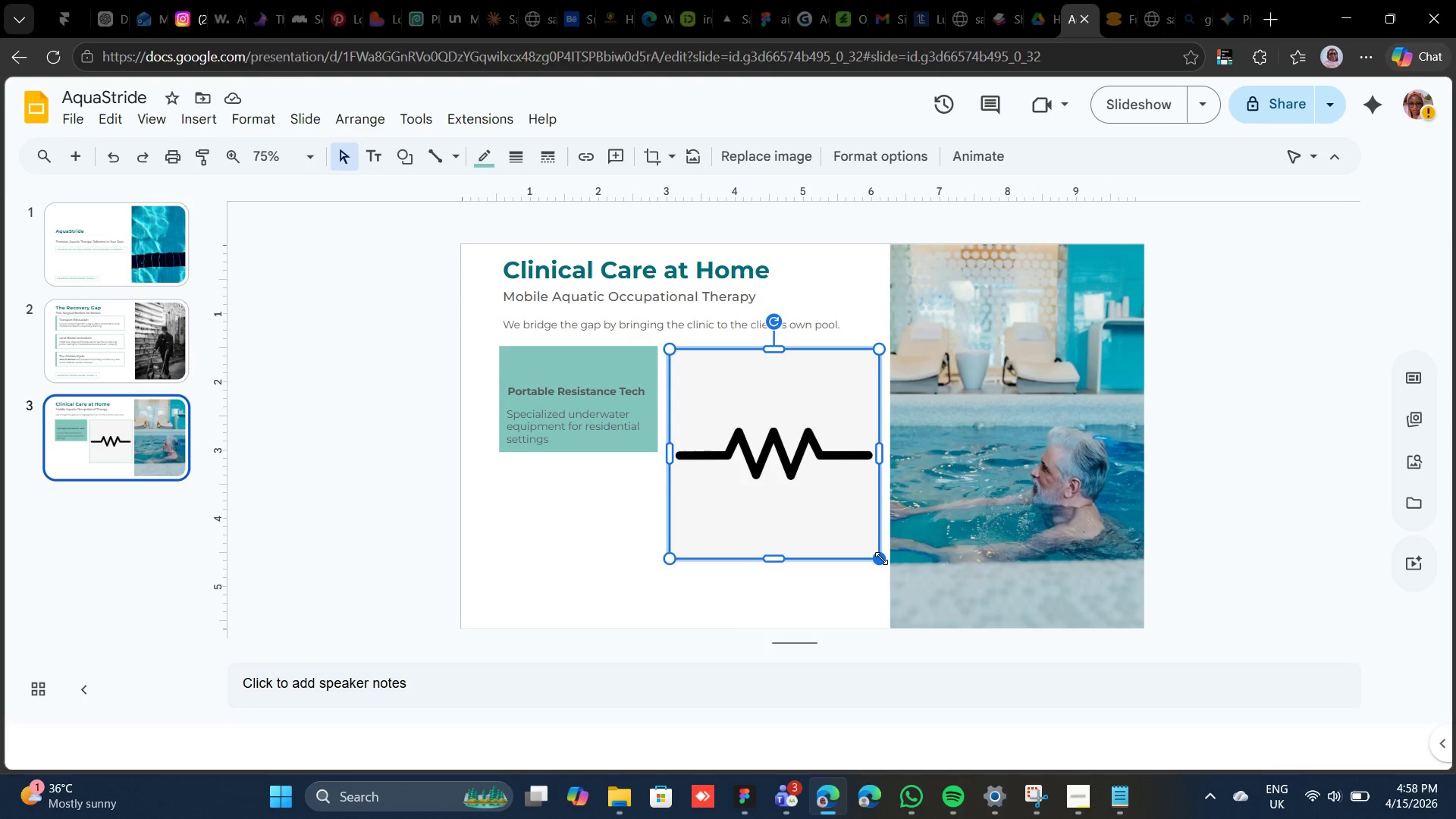 
wait(16.48)
 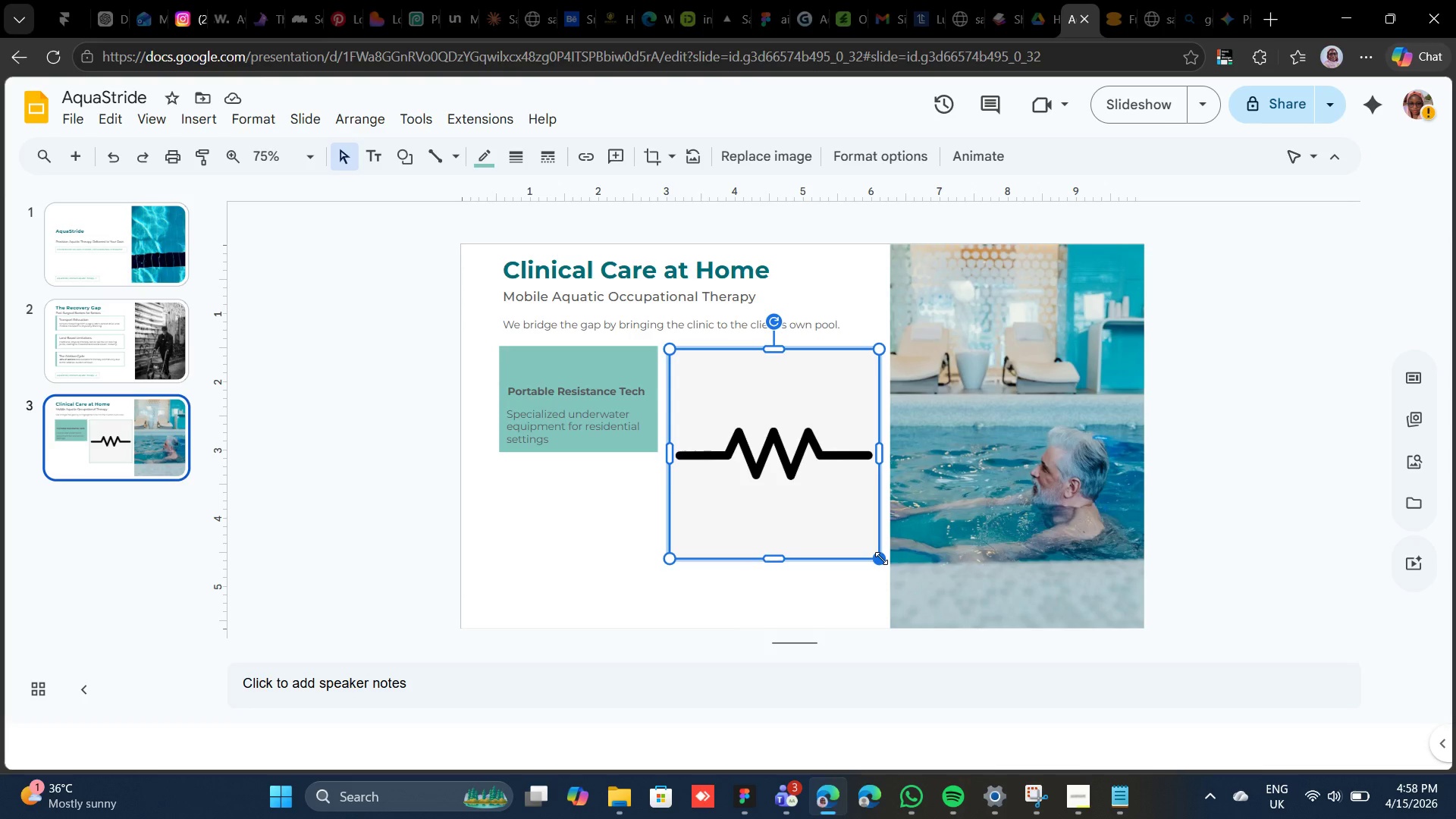 
left_click_drag(start_coordinate=[881, 558], to_coordinate=[789, 466])
 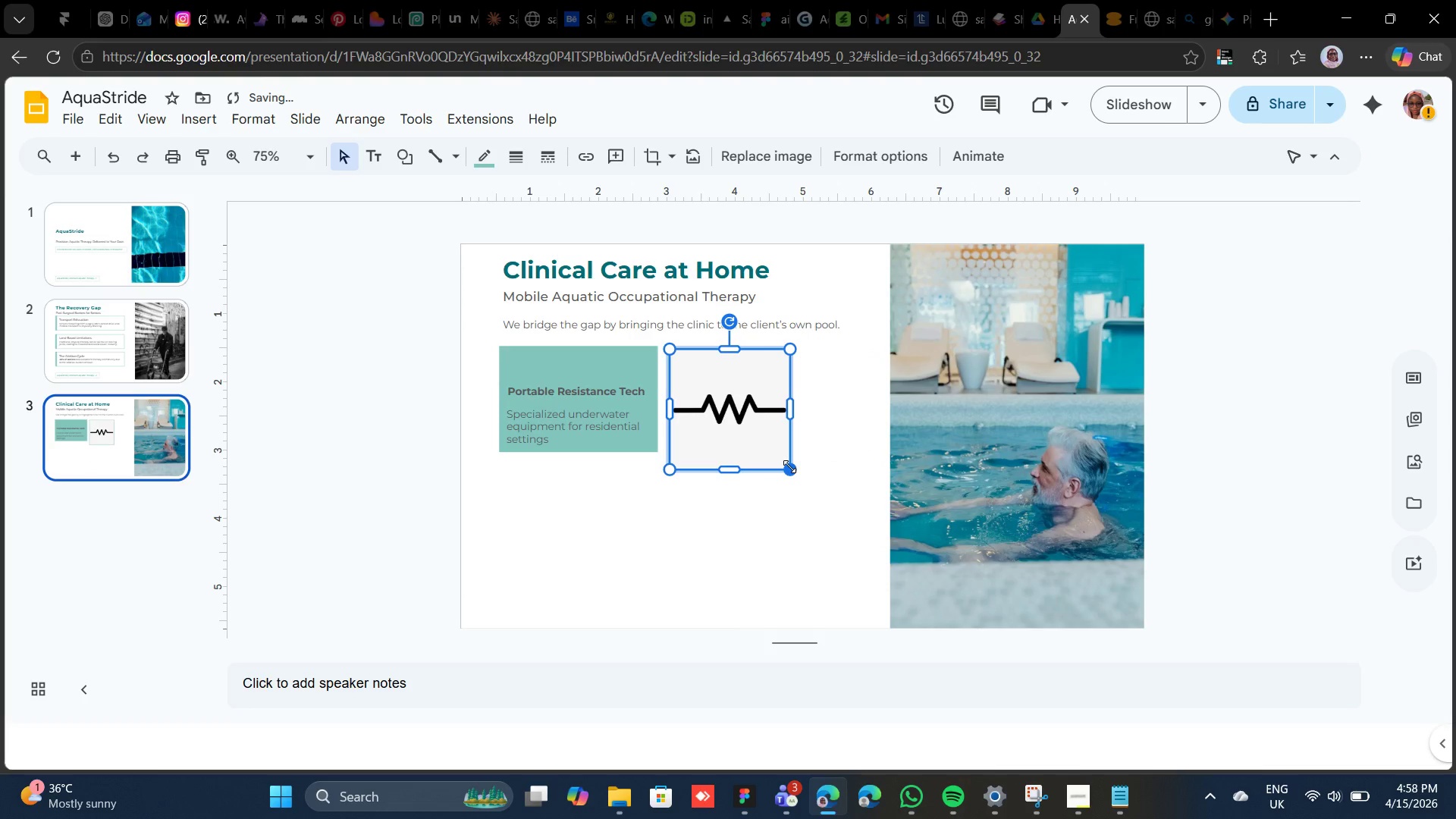 
left_click_drag(start_coordinate=[789, 466], to_coordinate=[720, 396])
 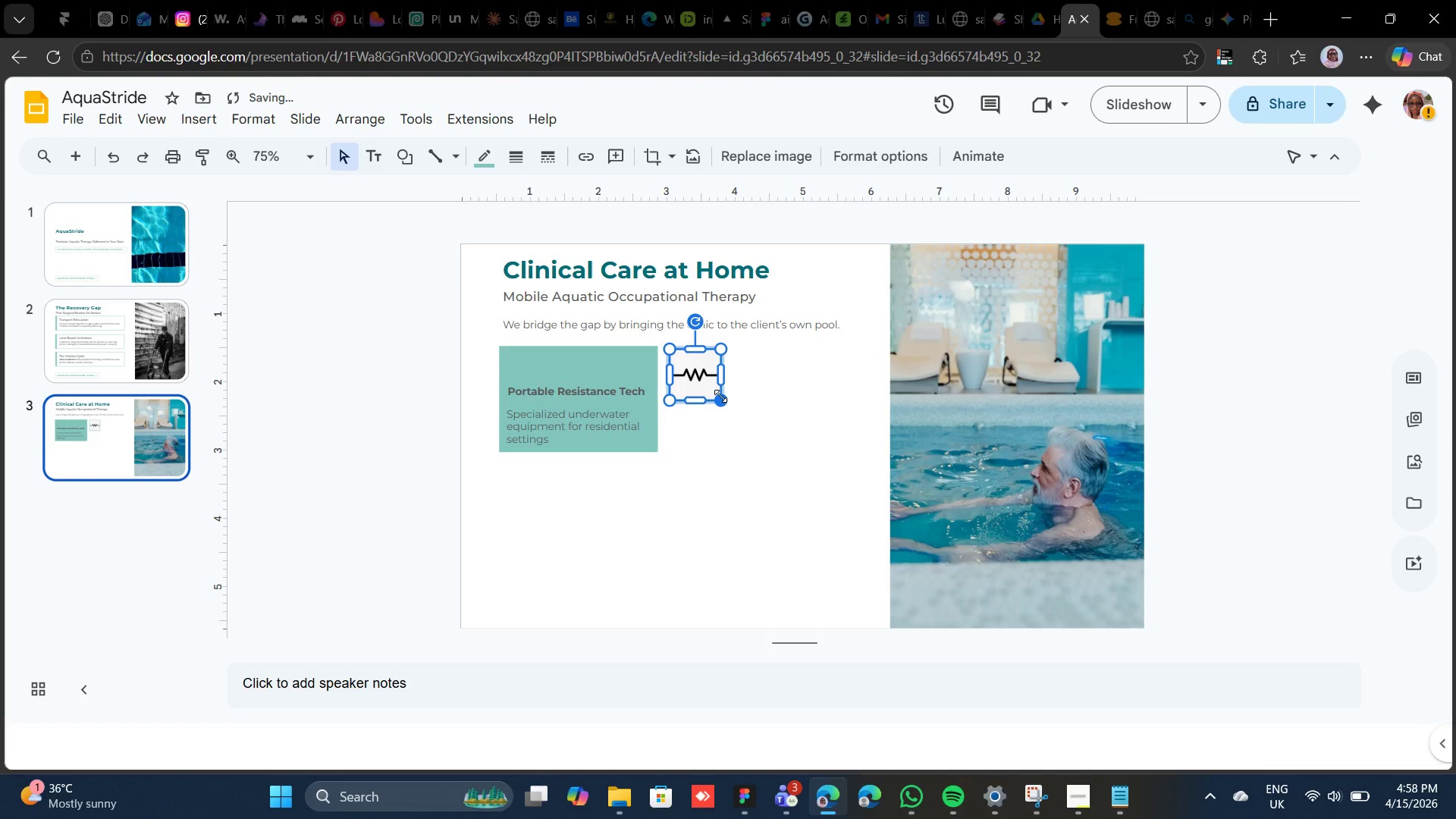 
left_click_drag(start_coordinate=[720, 396], to_coordinate=[699, 375])
 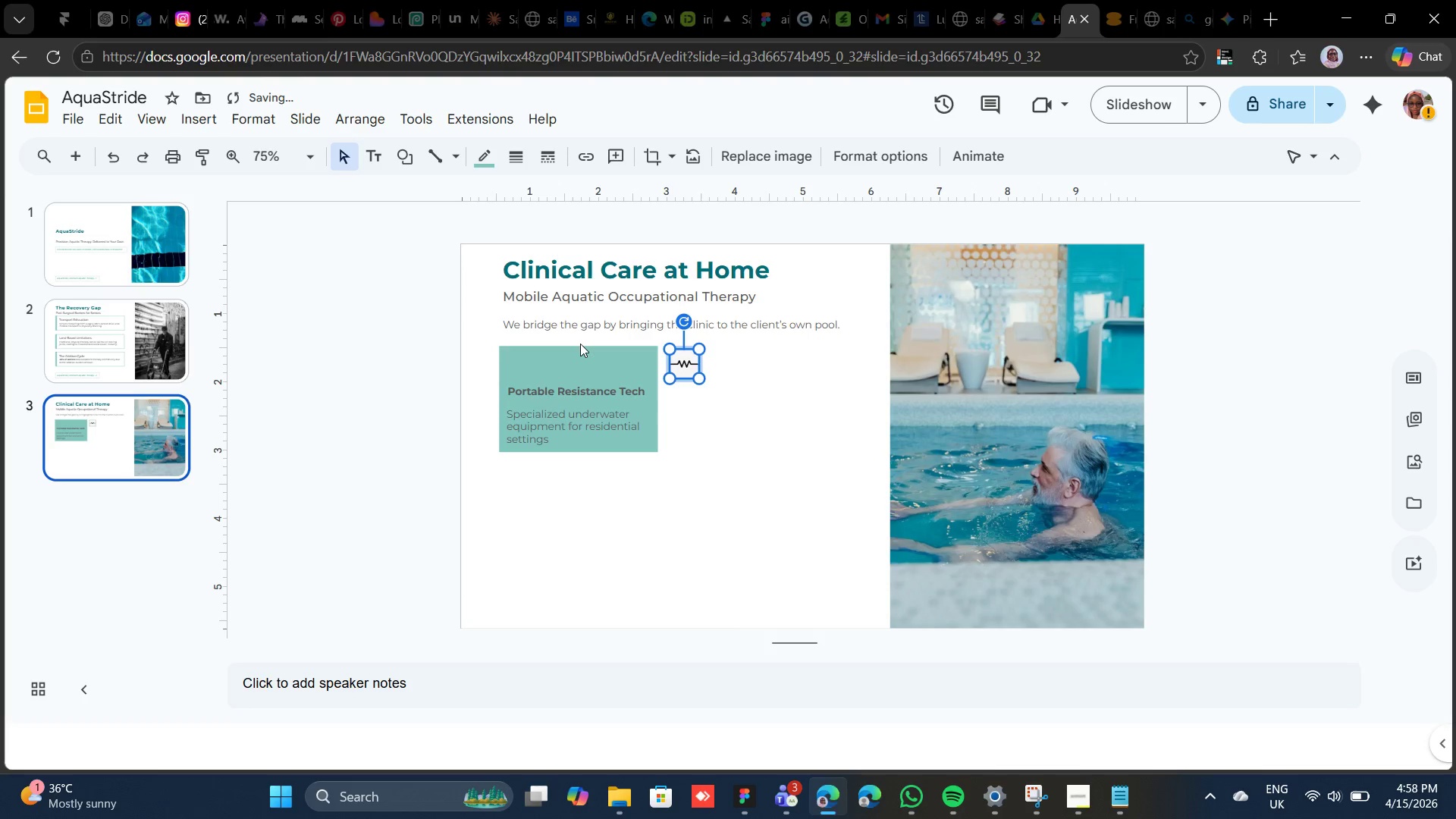 
left_click([580, 349])
 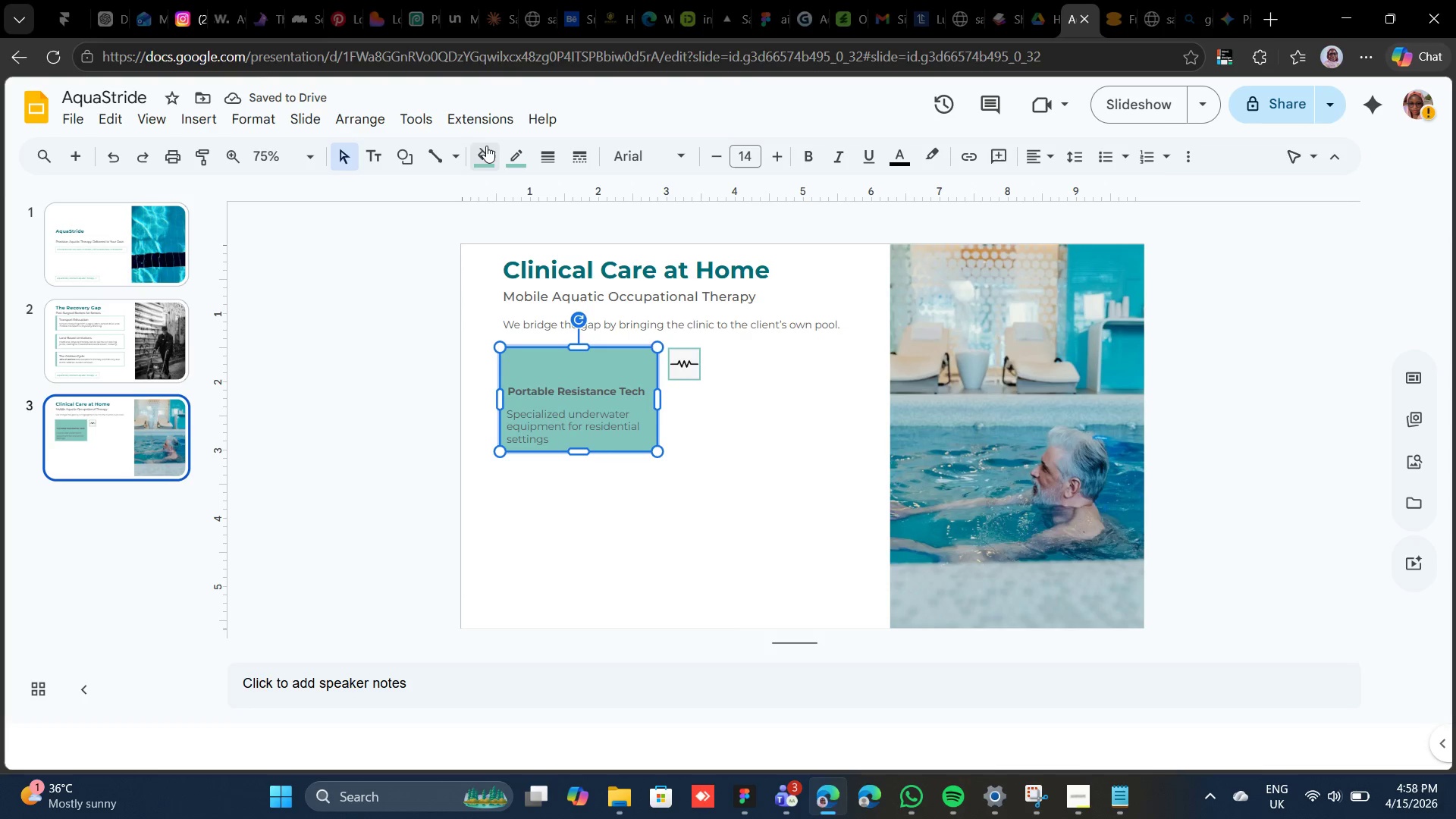 
left_click([487, 147])
 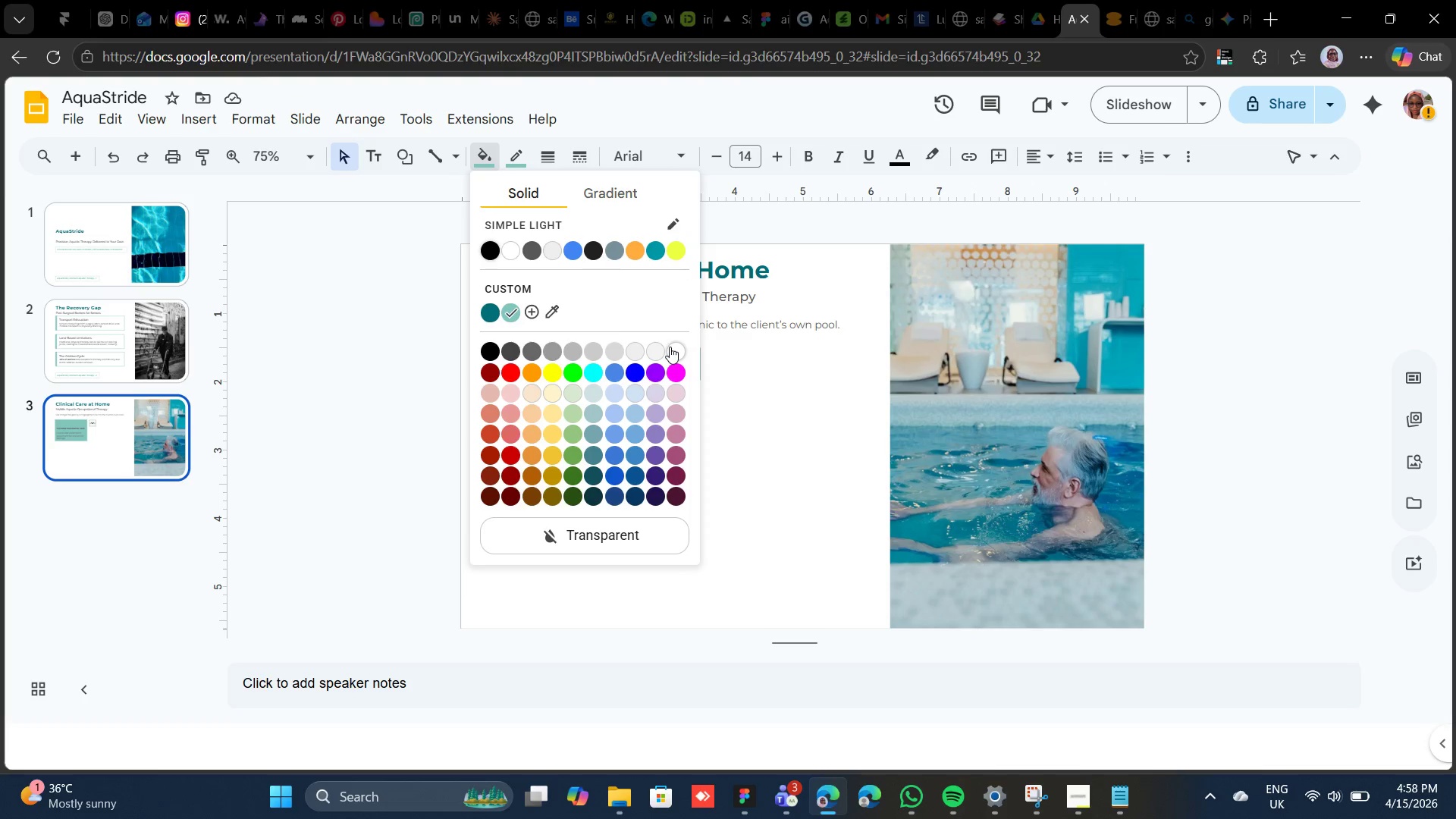 
left_click([670, 347])
 